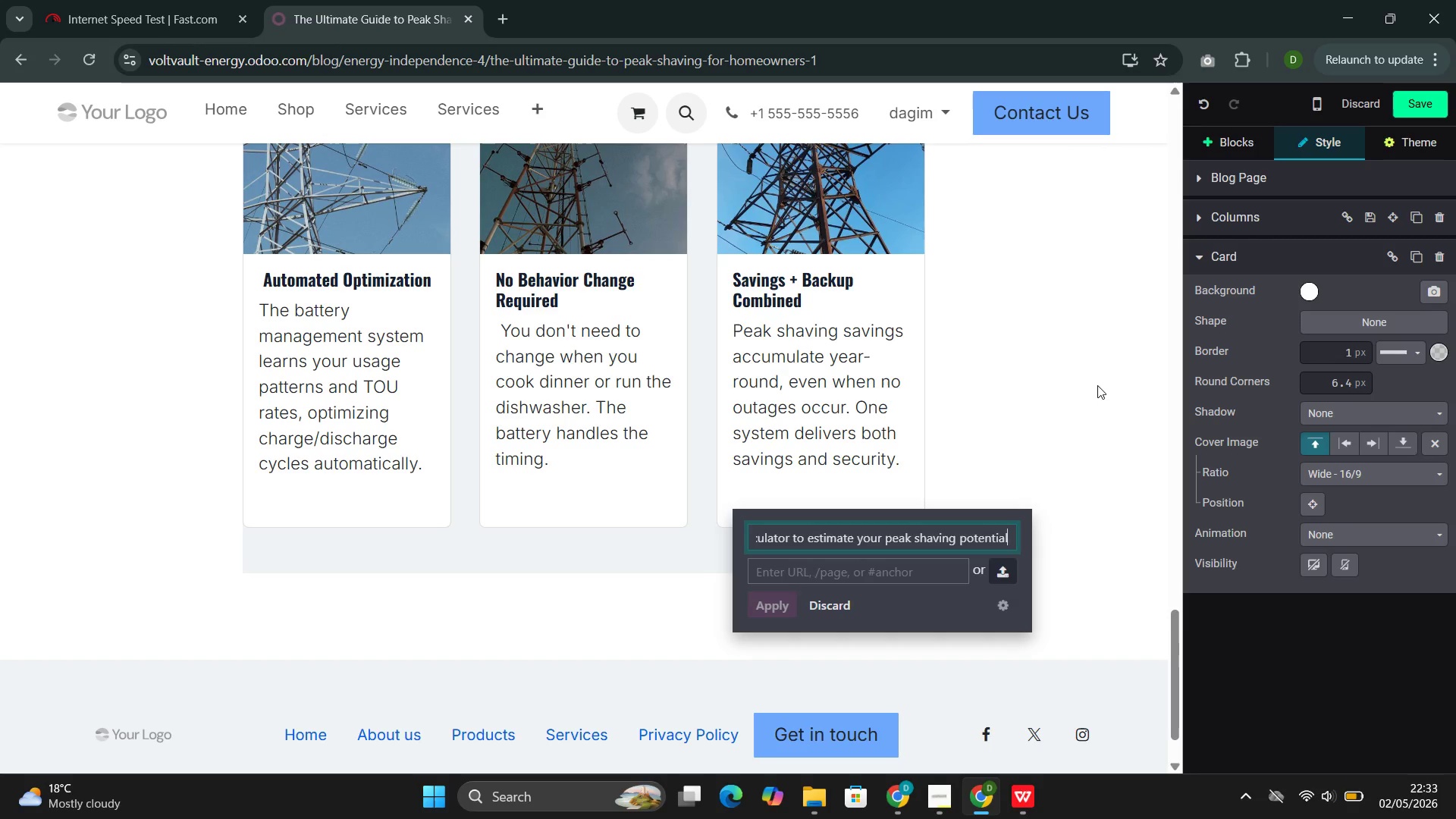 
left_click([812, 563])
 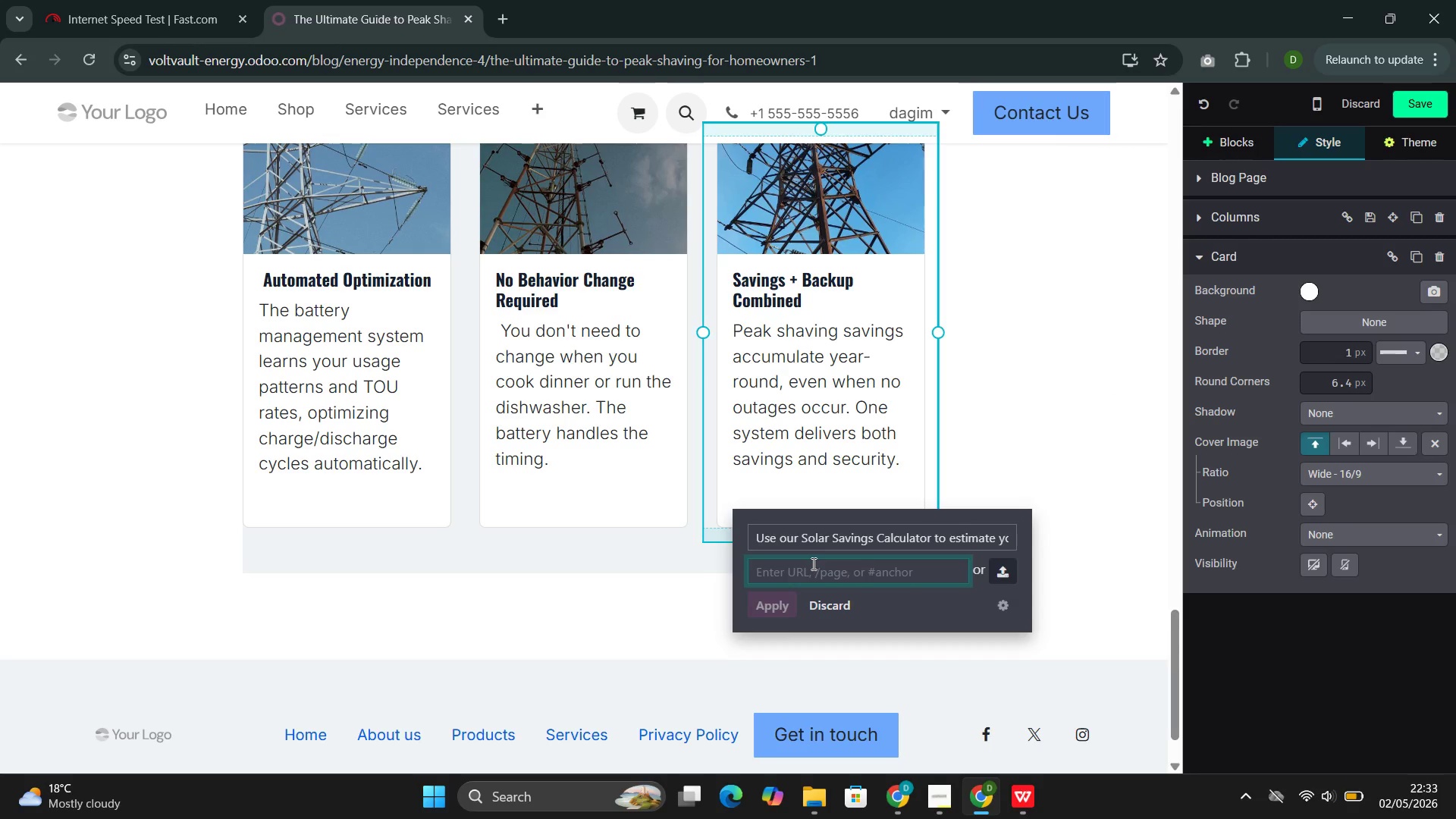 
key(Slash)
 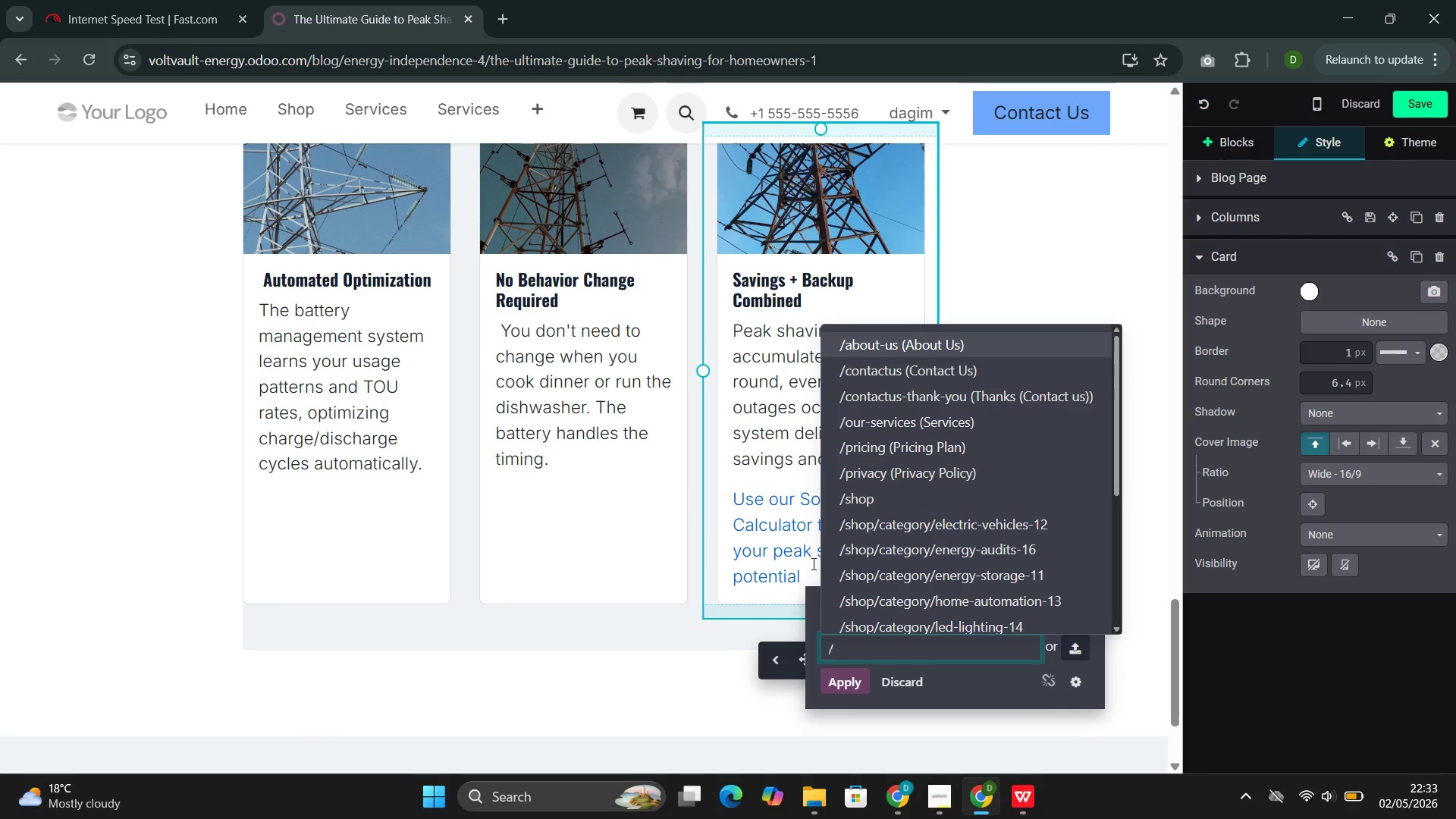 
type(sh)
 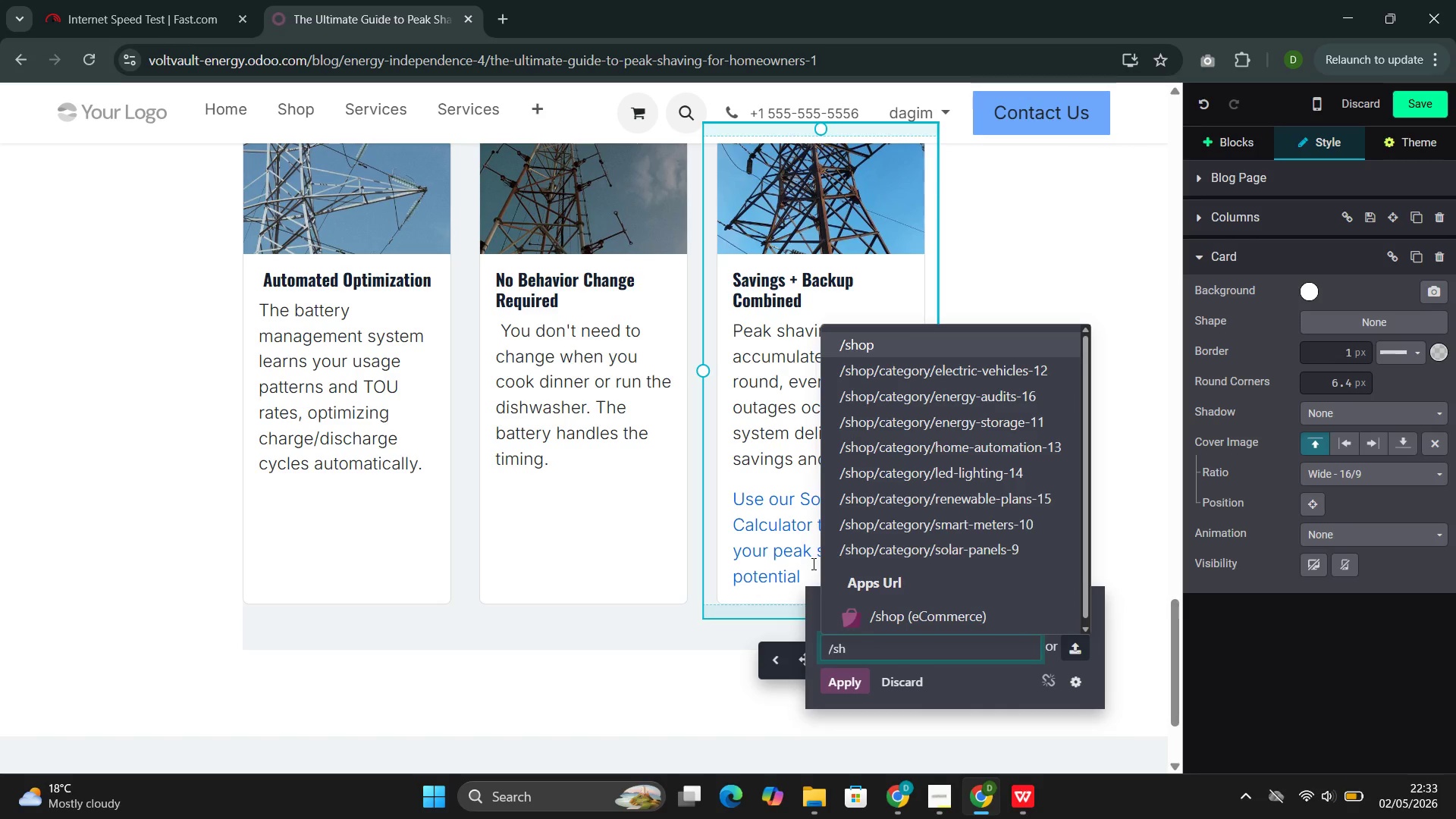 
key(ArrowDown)
 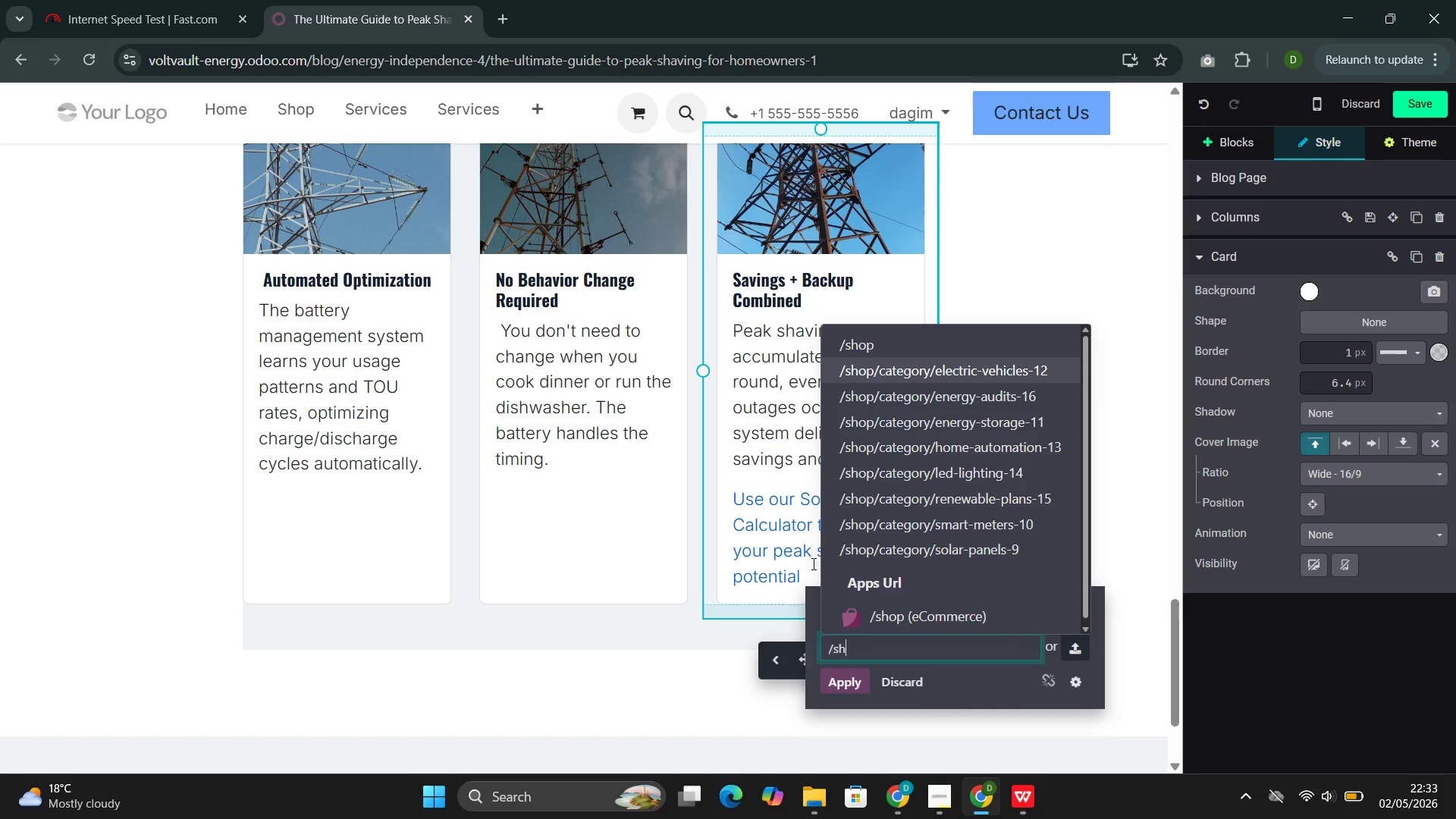 
key(Enter)
 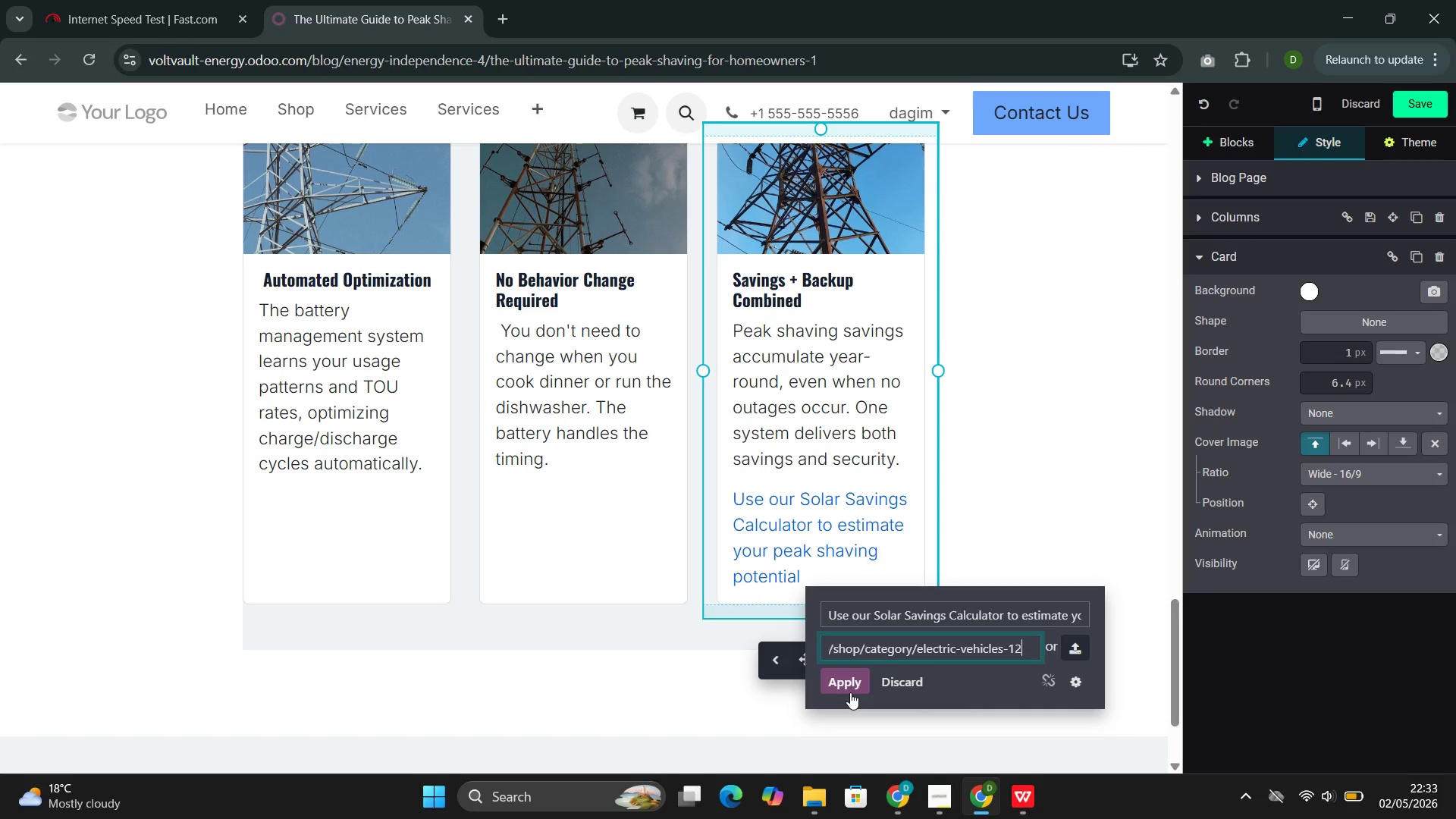 
wait(11.25)
 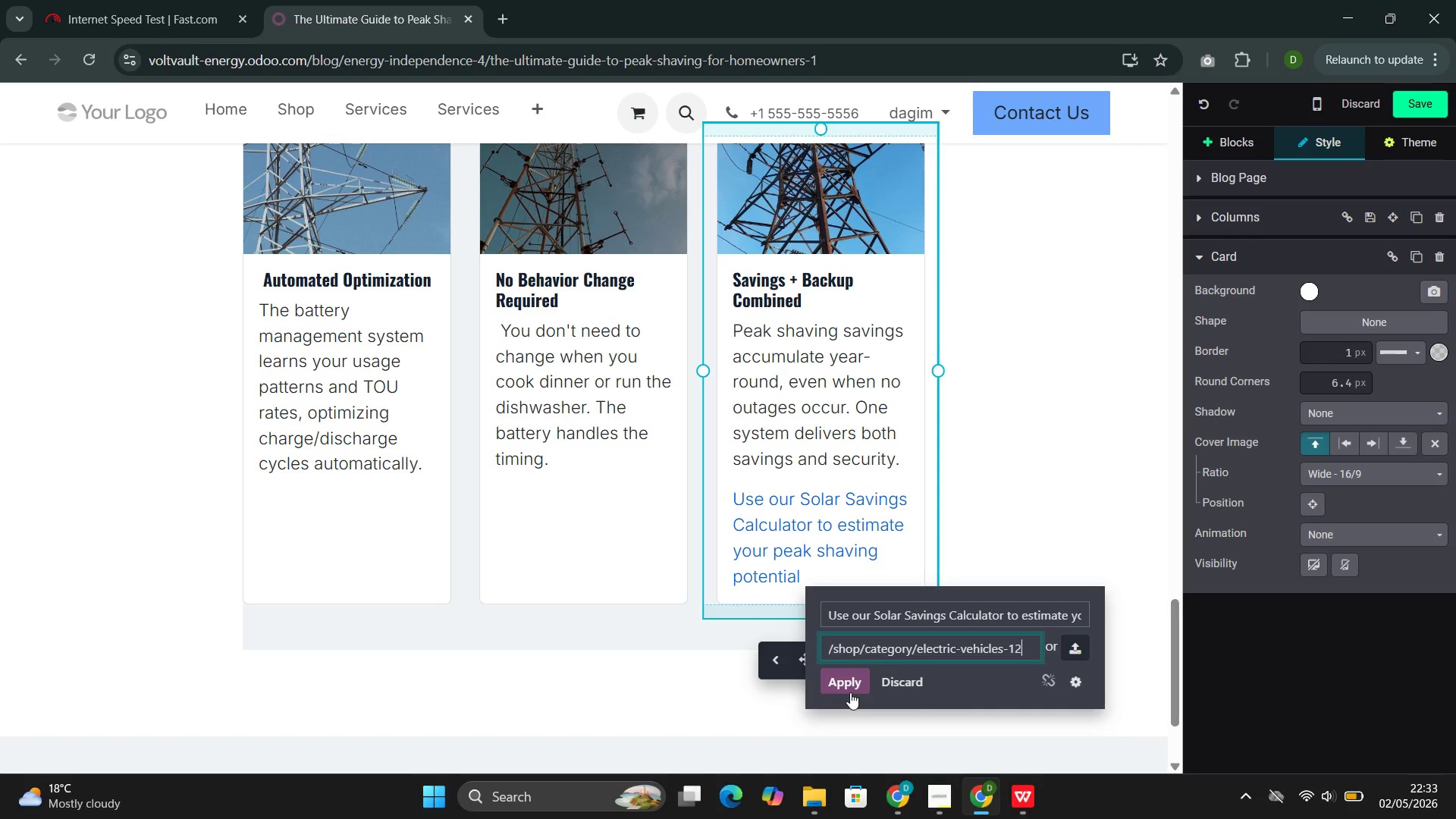 
left_click([1020, 645])
 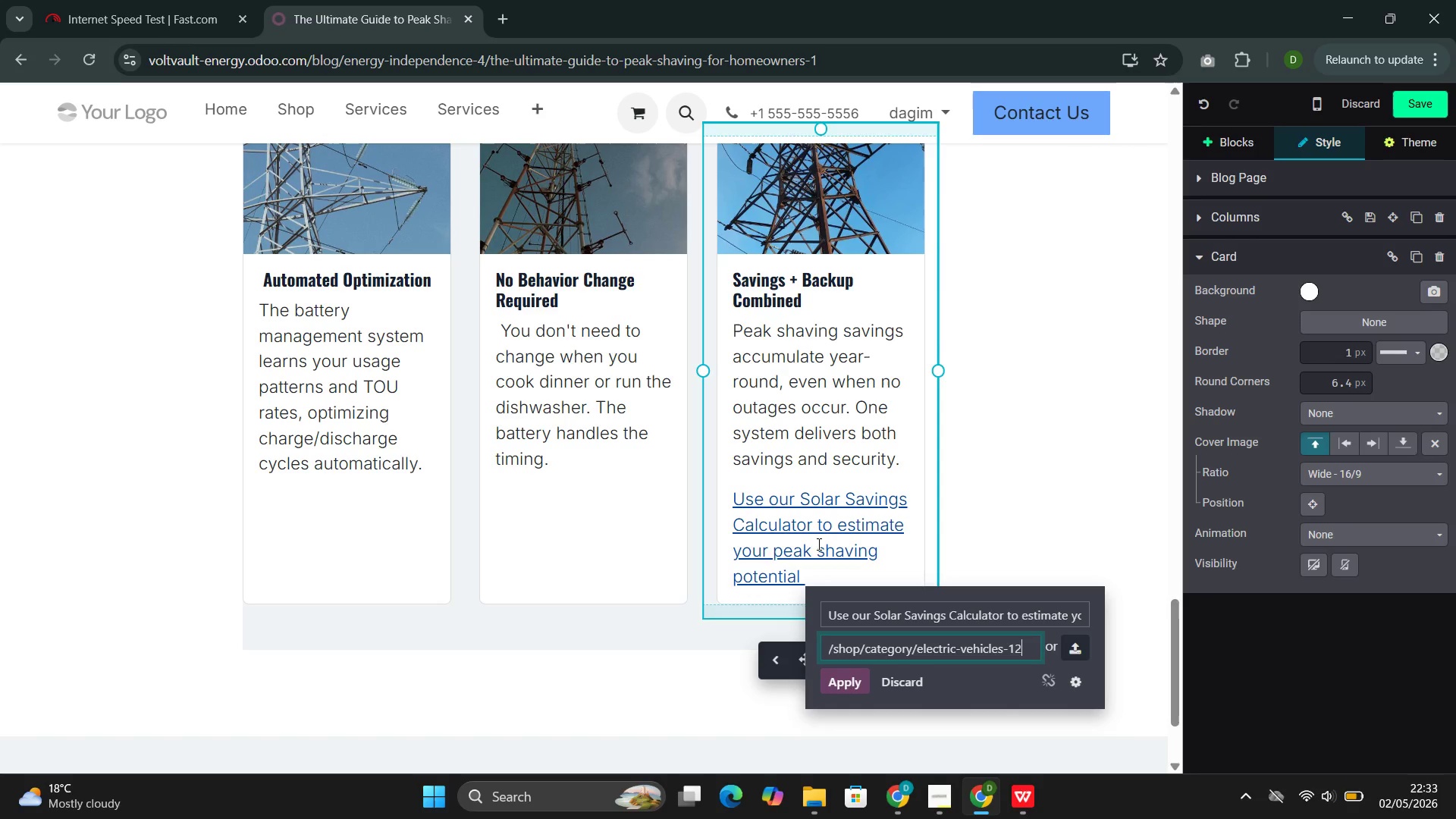 
left_click([622, 512])
 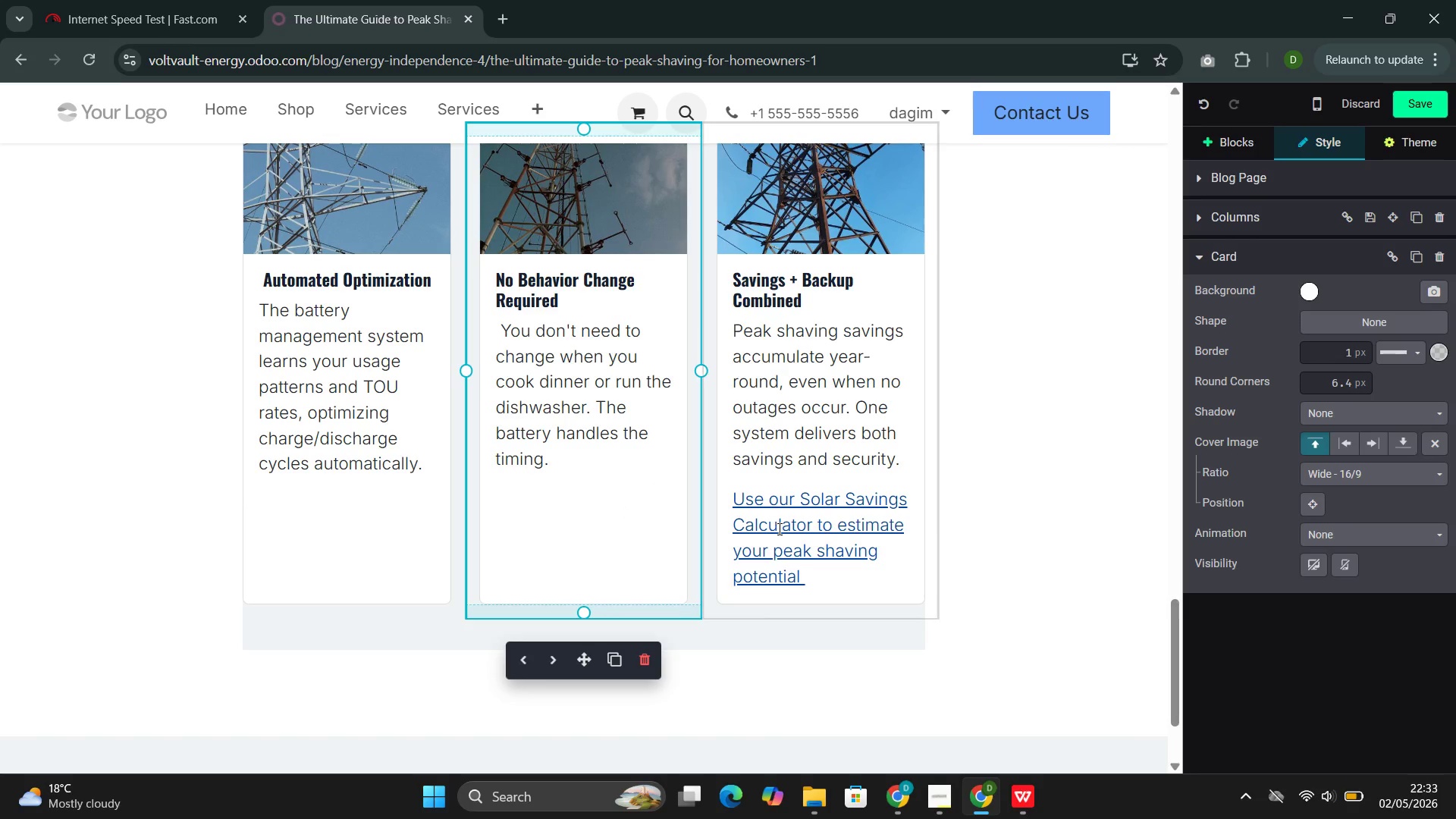 
left_click([780, 529])
 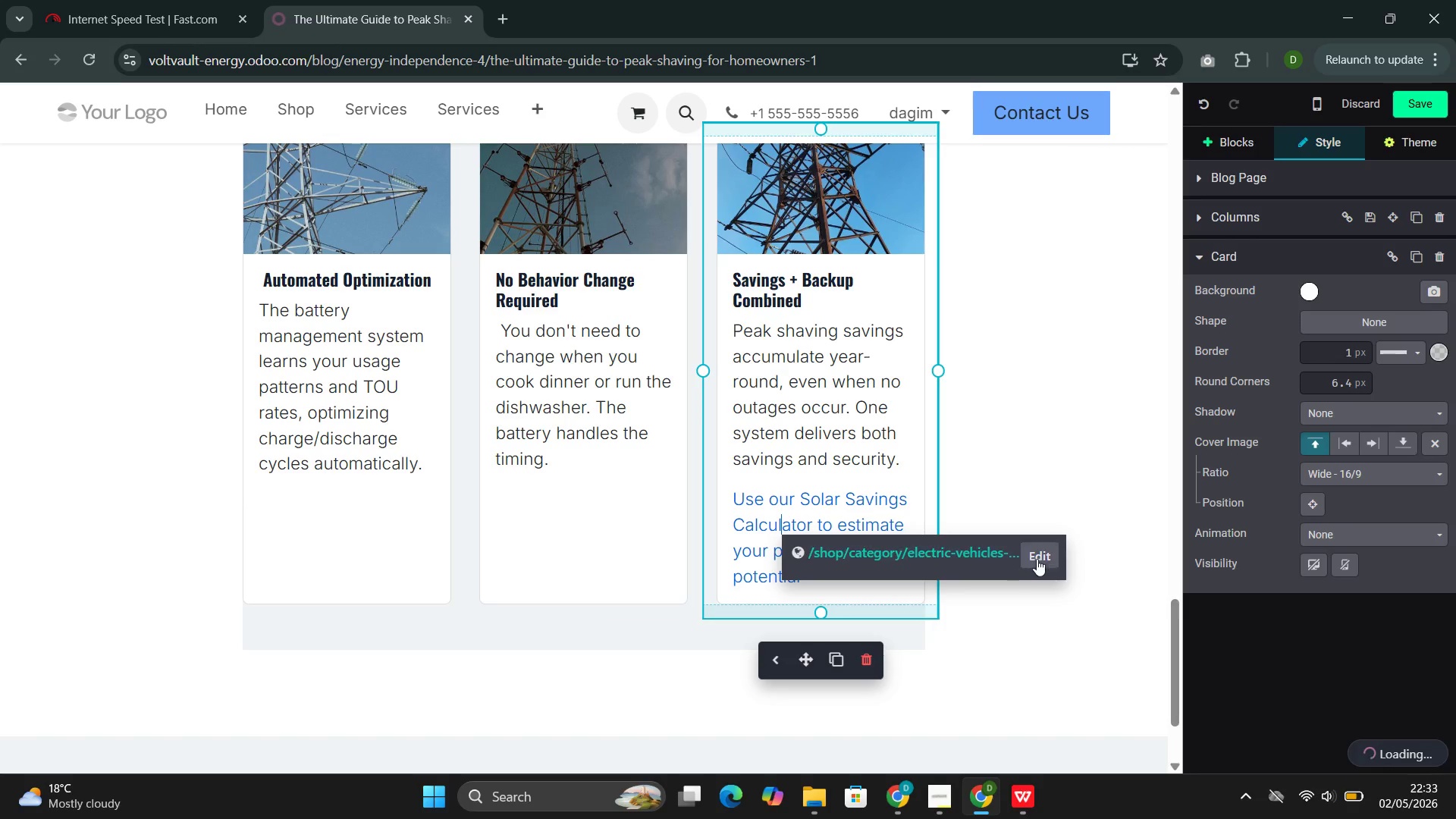 
left_click([1042, 553])
 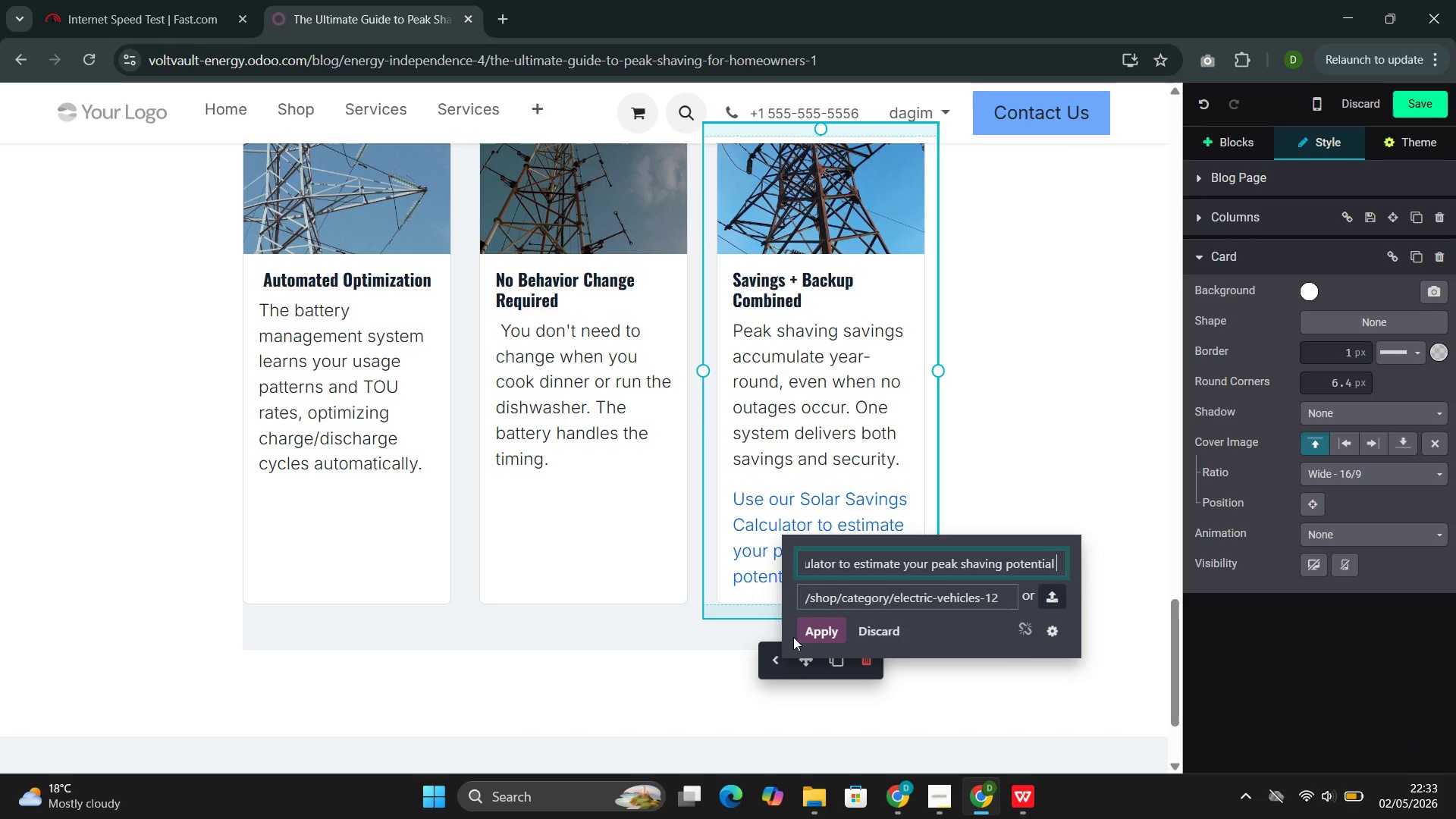 
left_click([825, 634])
 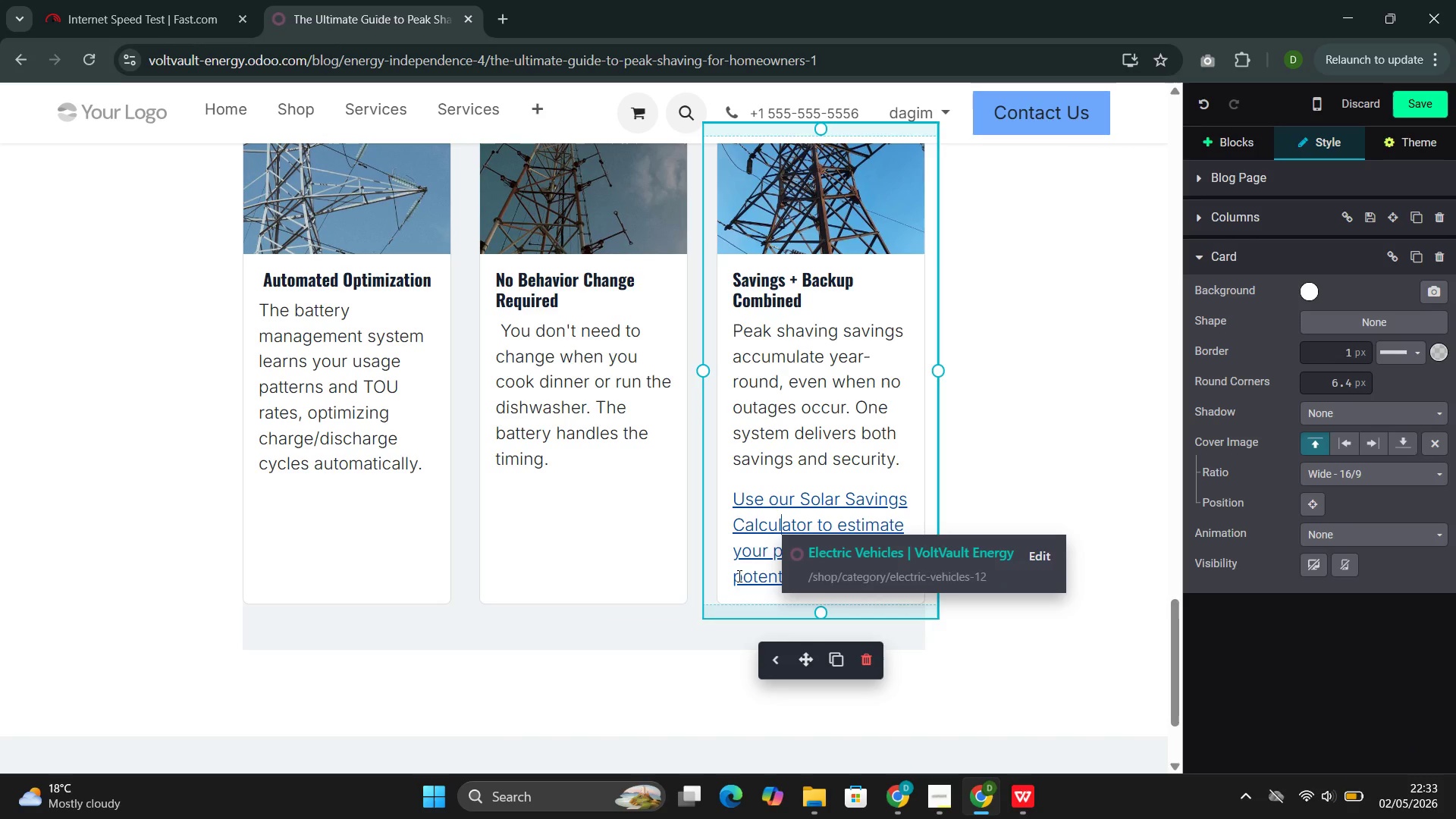 
left_click([762, 547])
 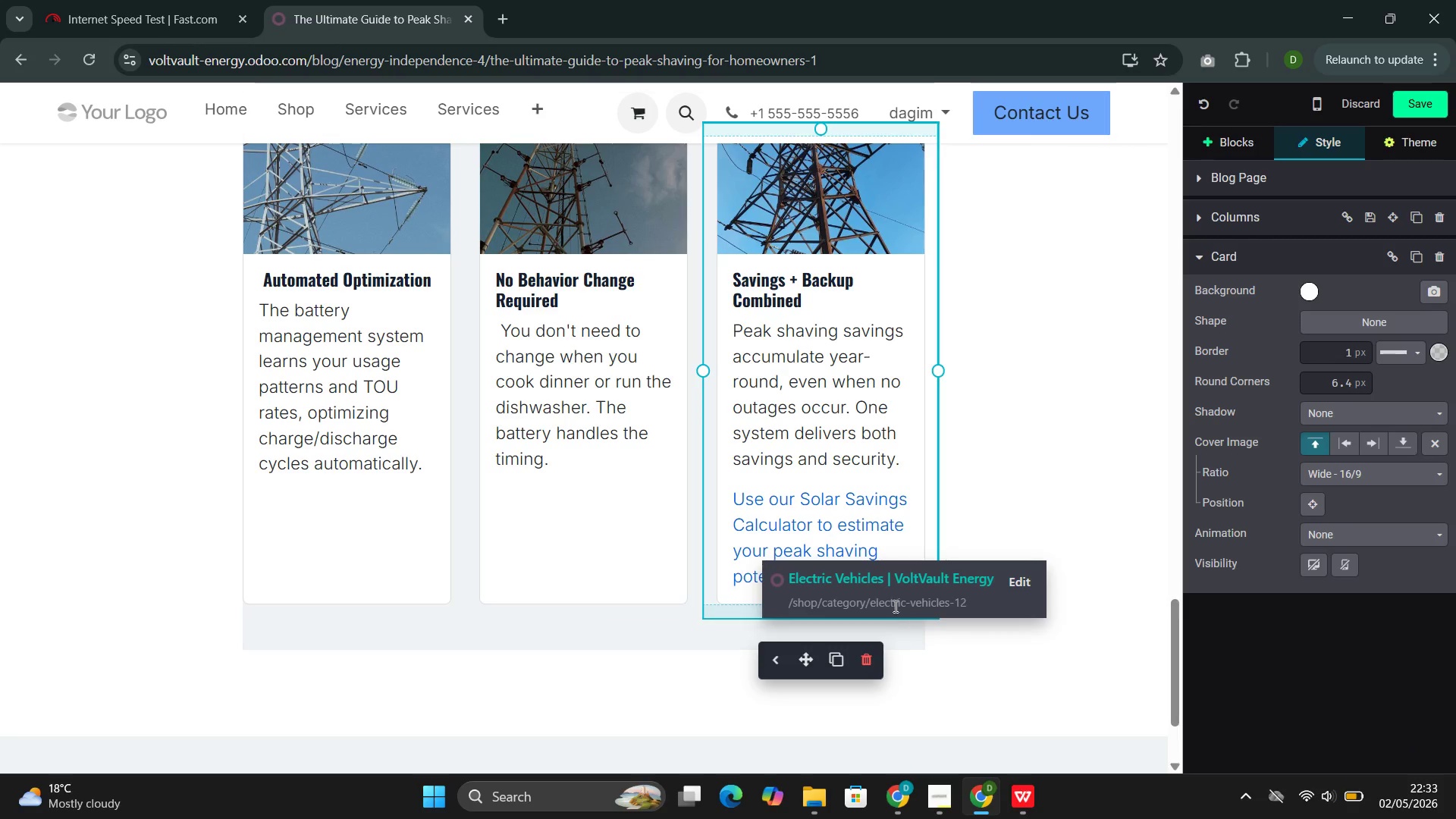 
left_click([999, 506])
 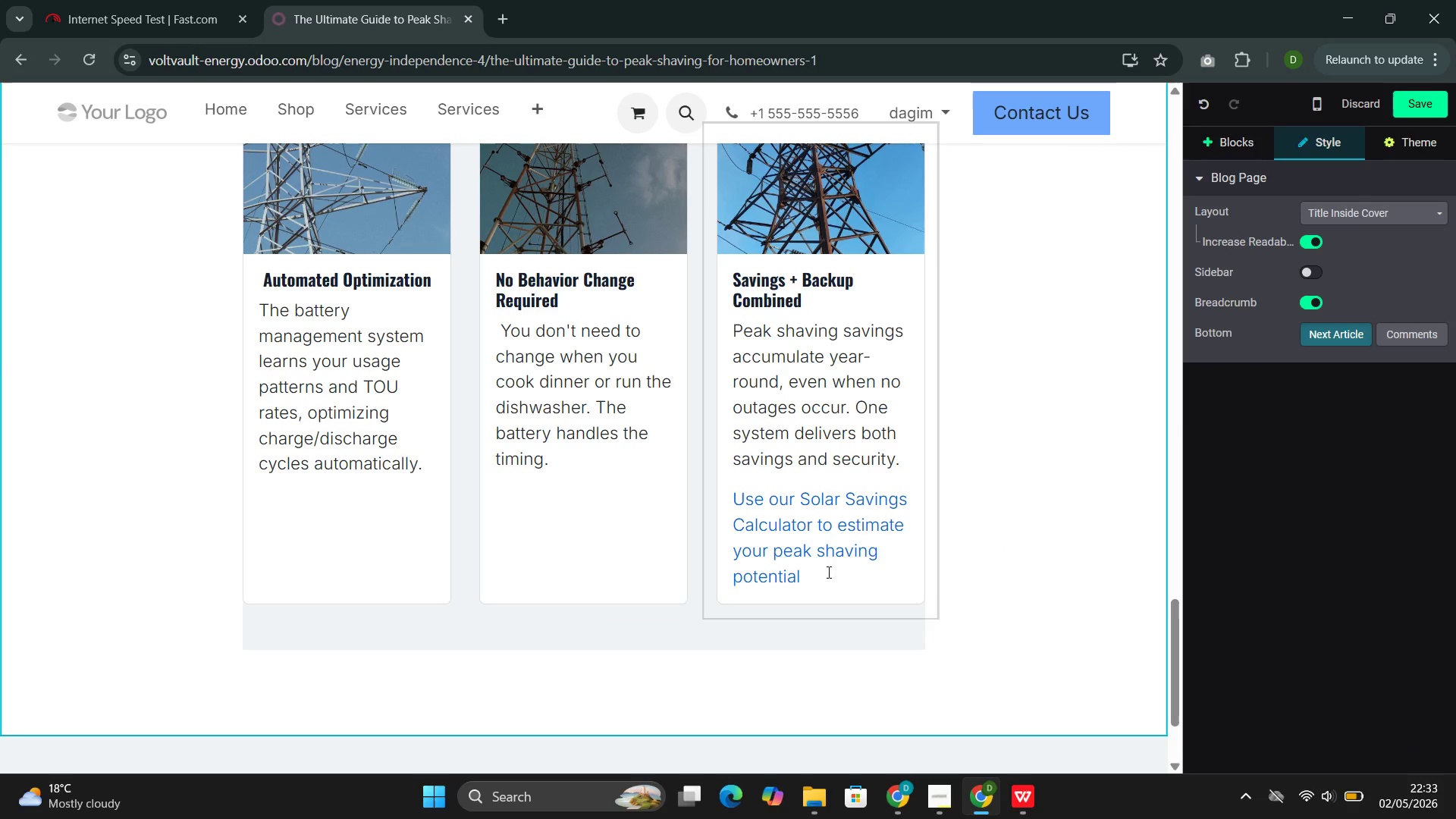 
left_click_drag(start_coordinate=[826, 573], to_coordinate=[734, 507])
 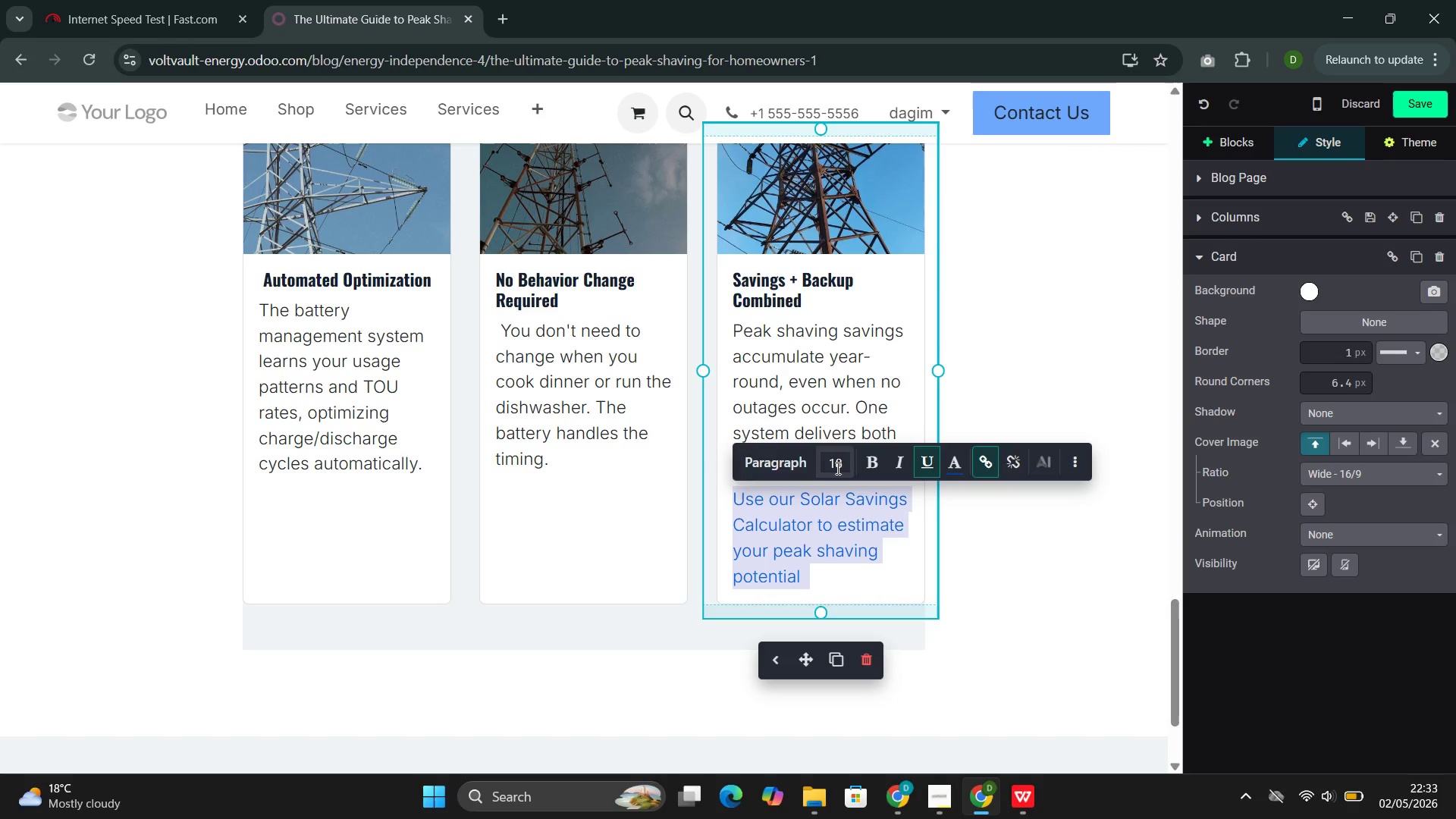 
left_click([839, 466])
 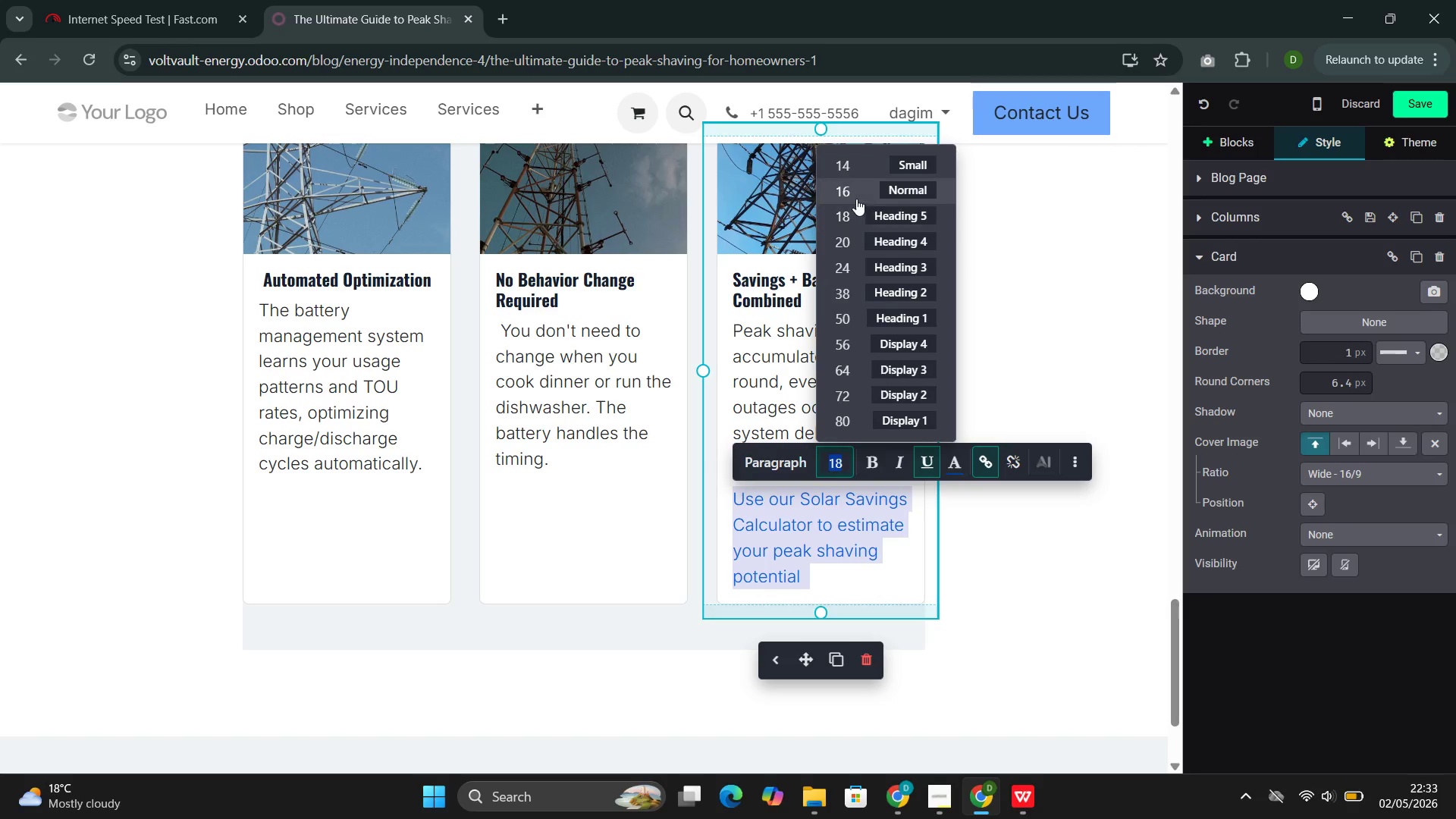 
left_click([849, 193])
 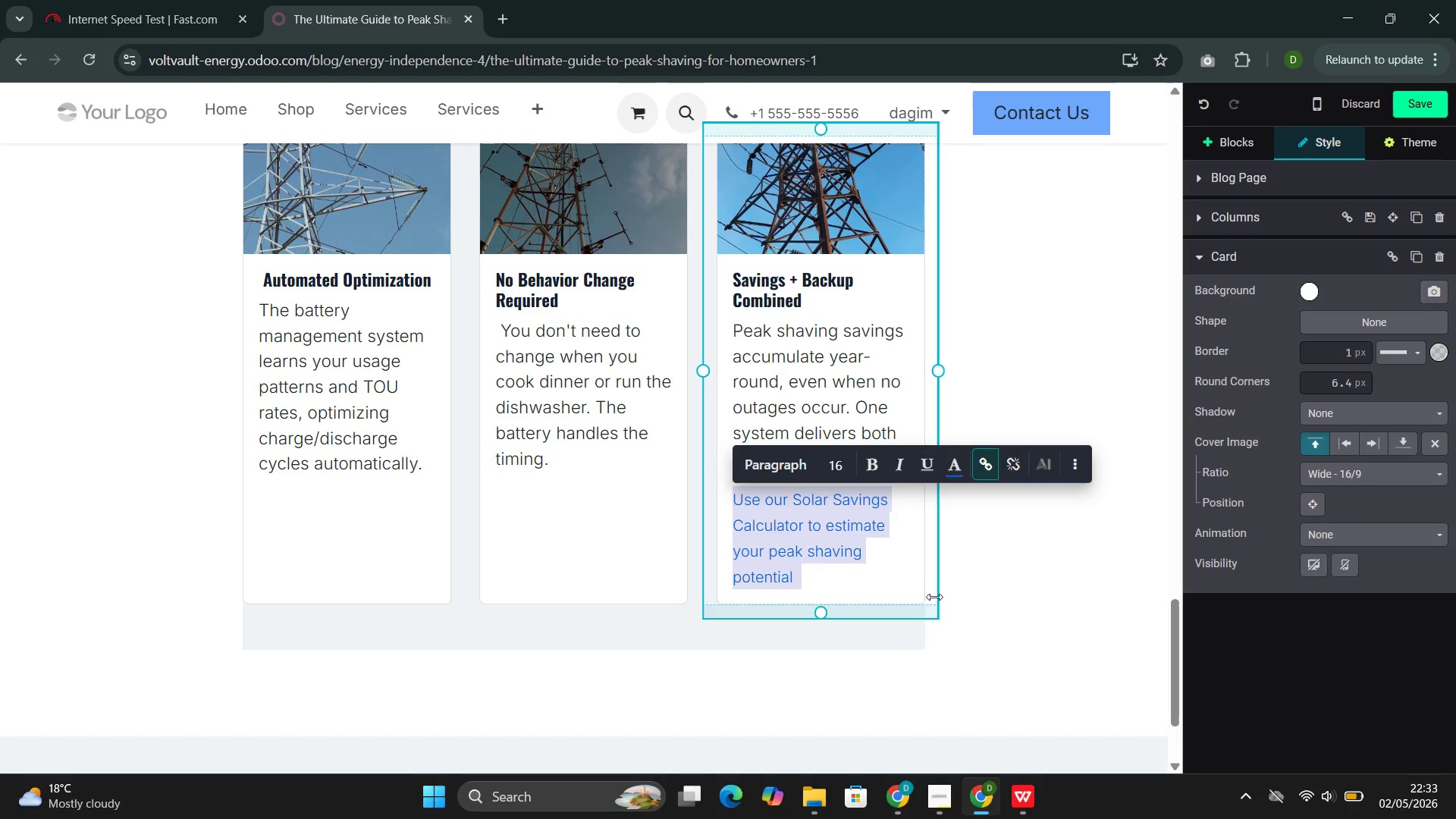 
left_click([1010, 593])
 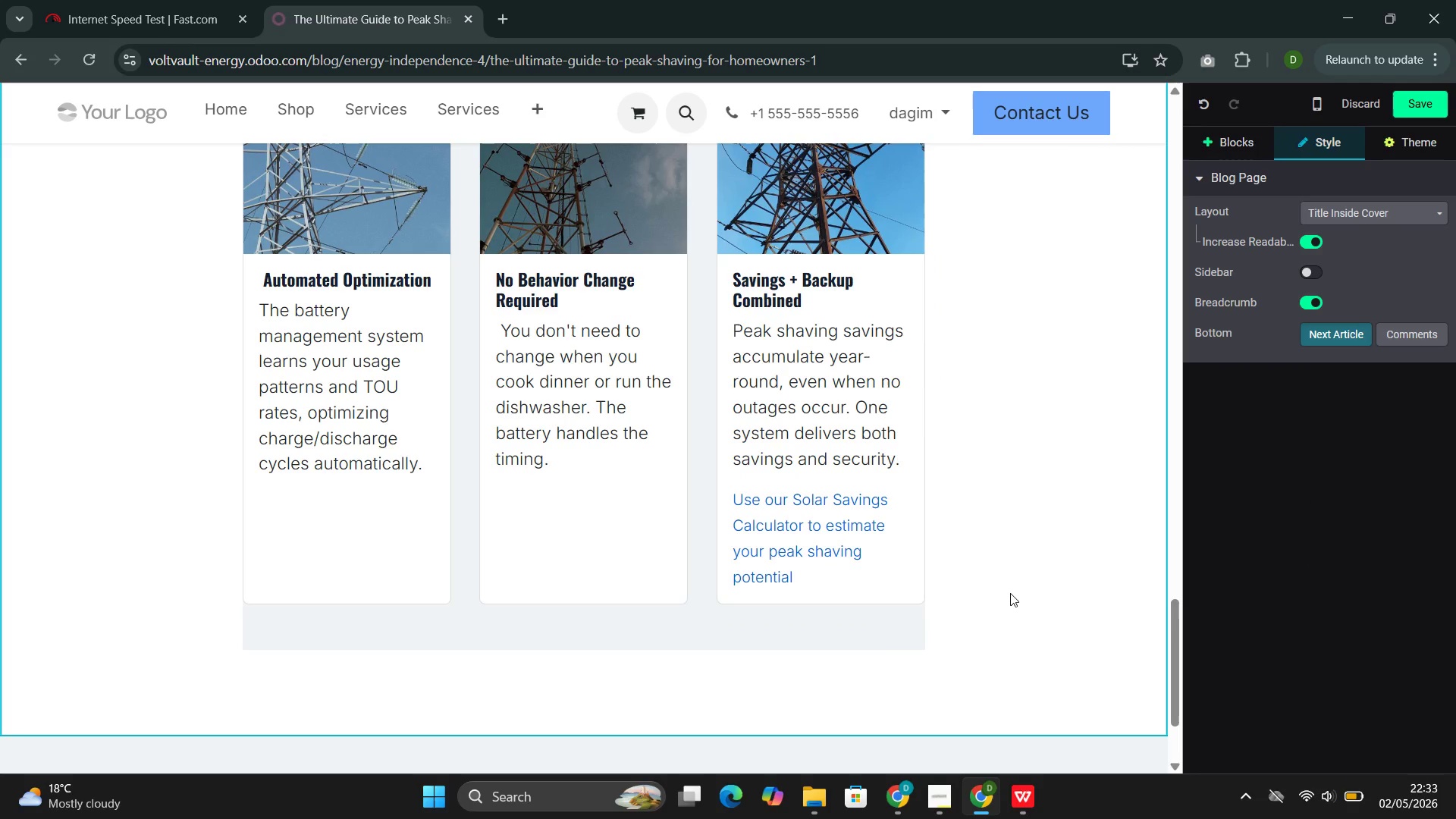 
wait(12.66)
 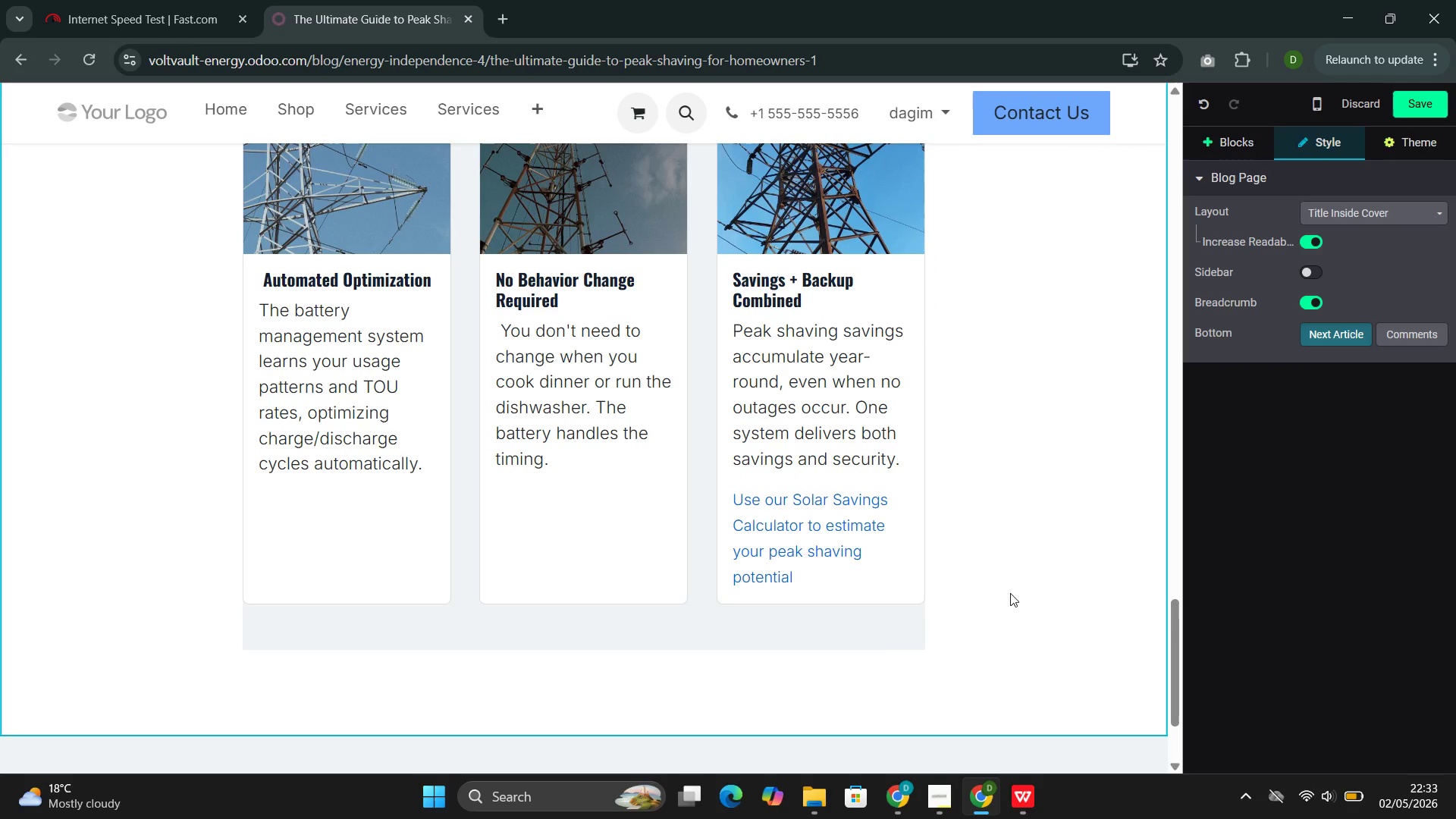 
left_click([1231, 147])
 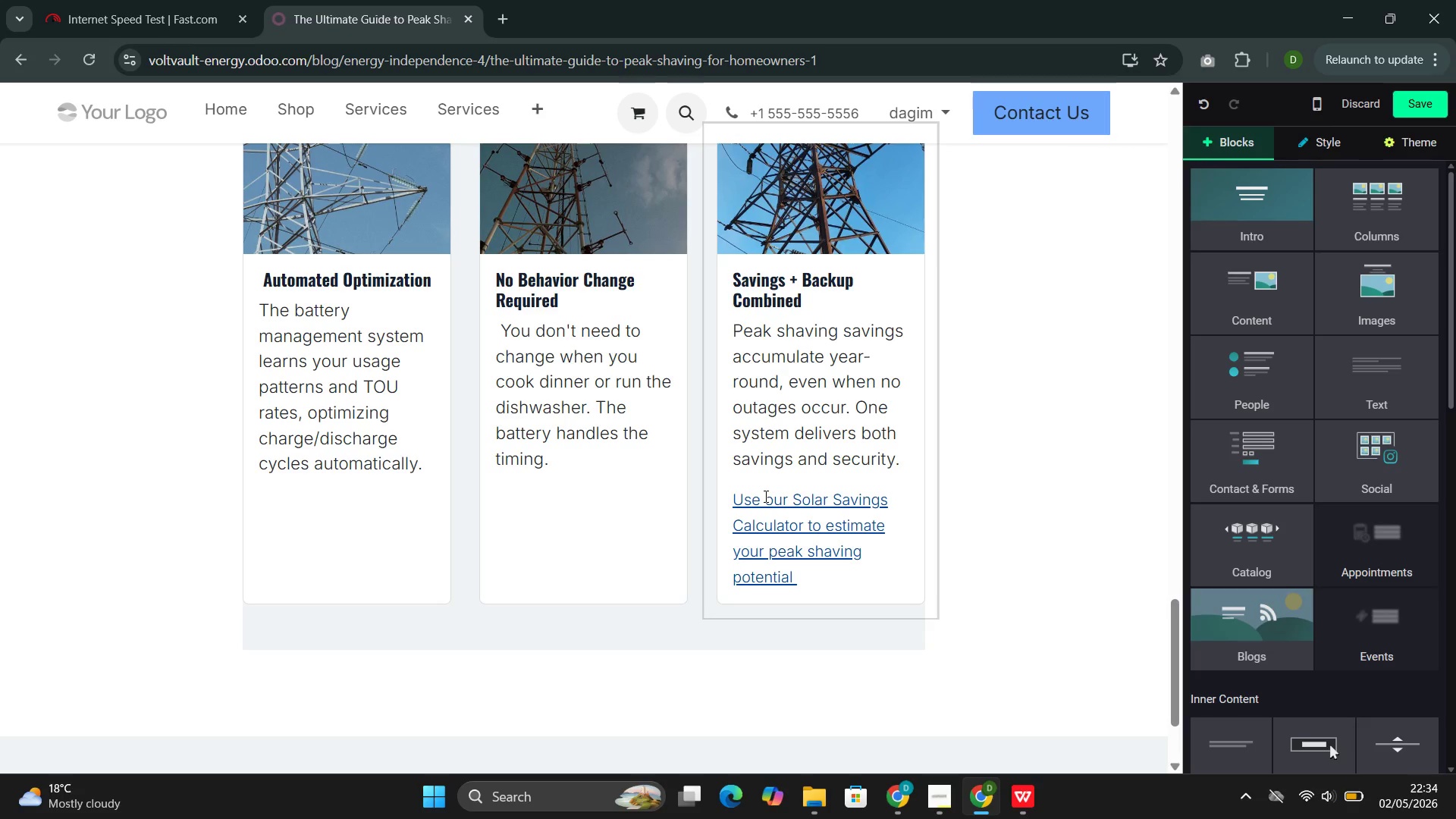 
left_click([783, 469])
 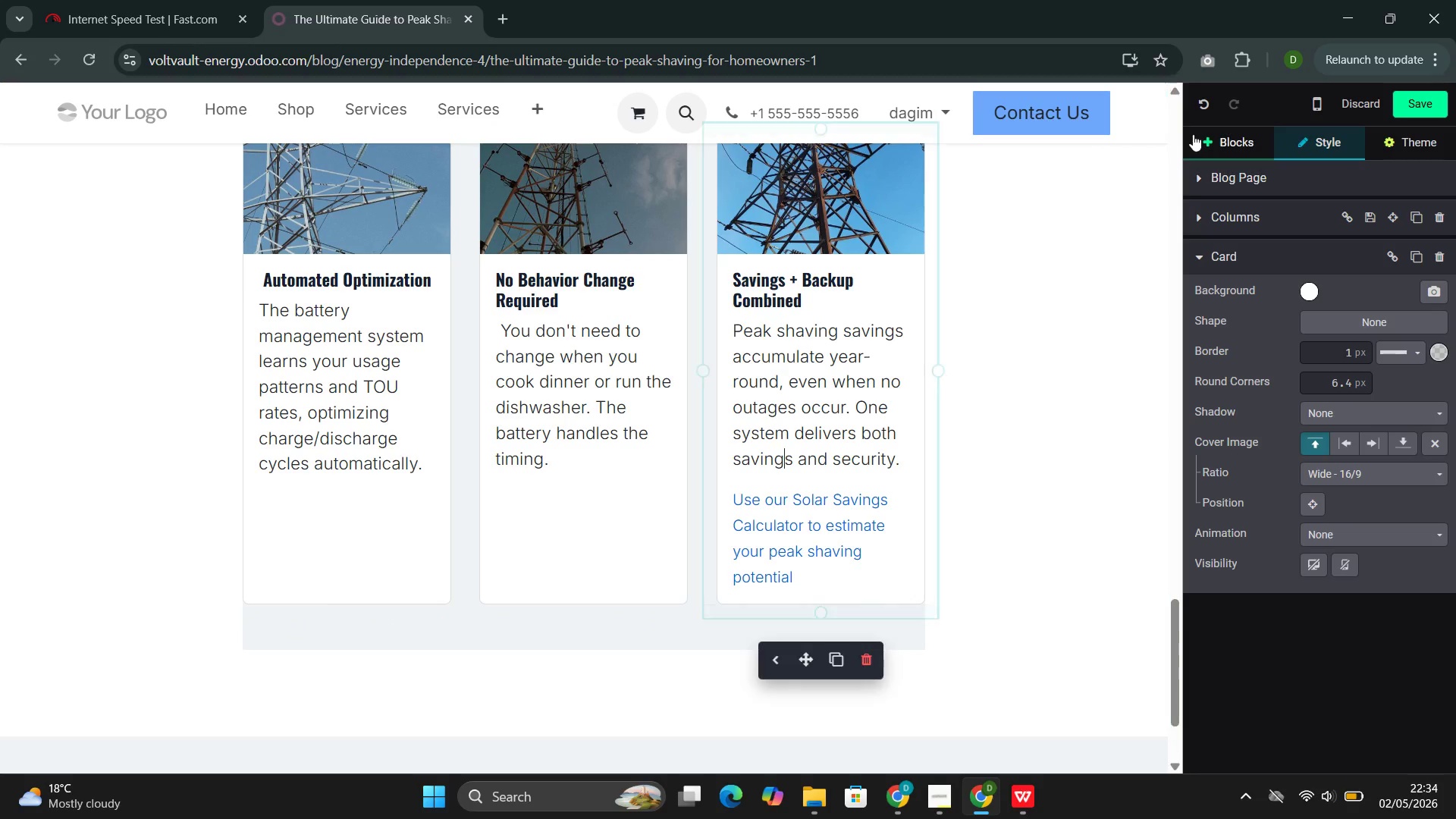 
left_click([1229, 140])
 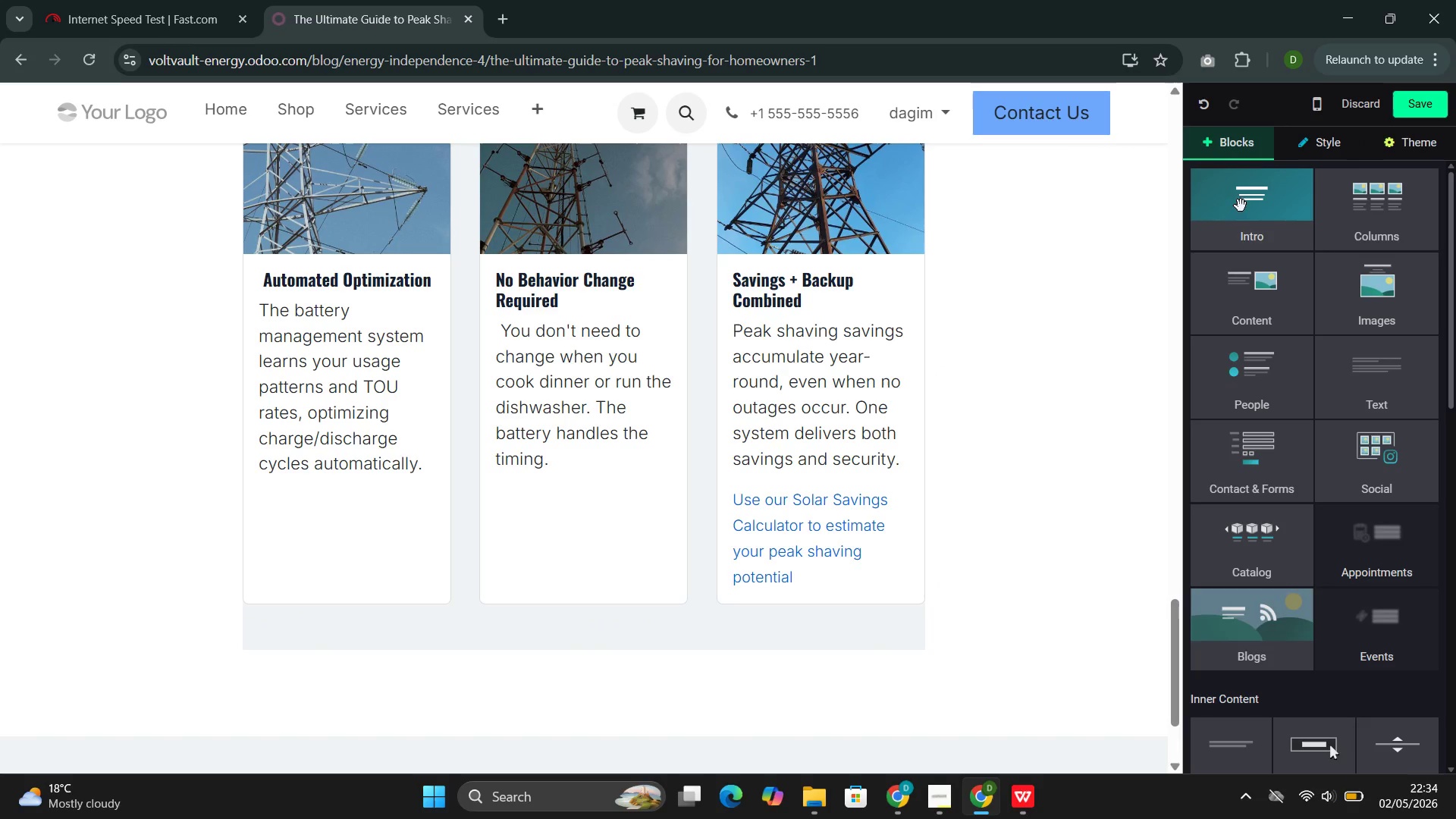 
left_click([1247, 262])
 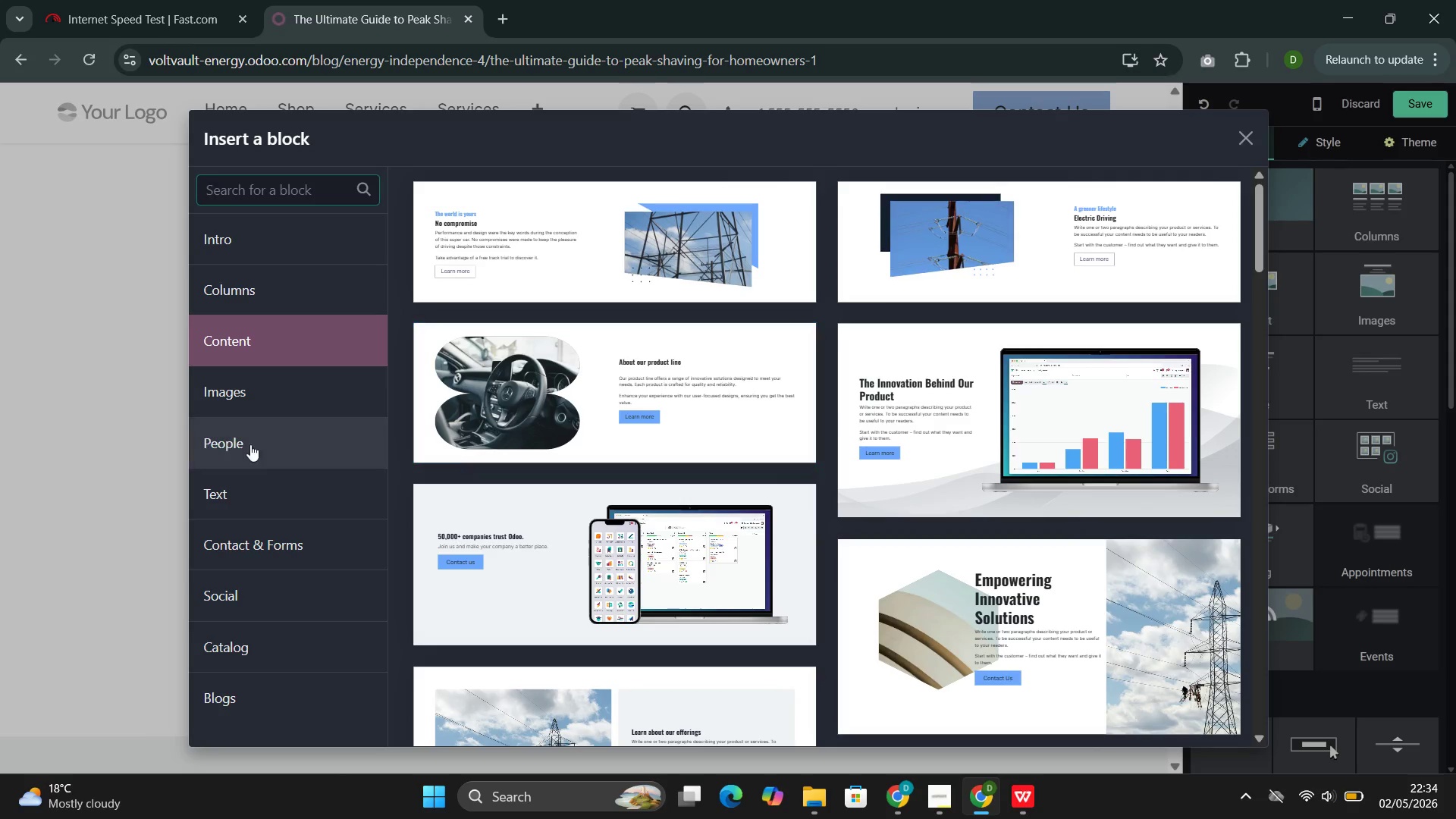 
left_click([235, 496])
 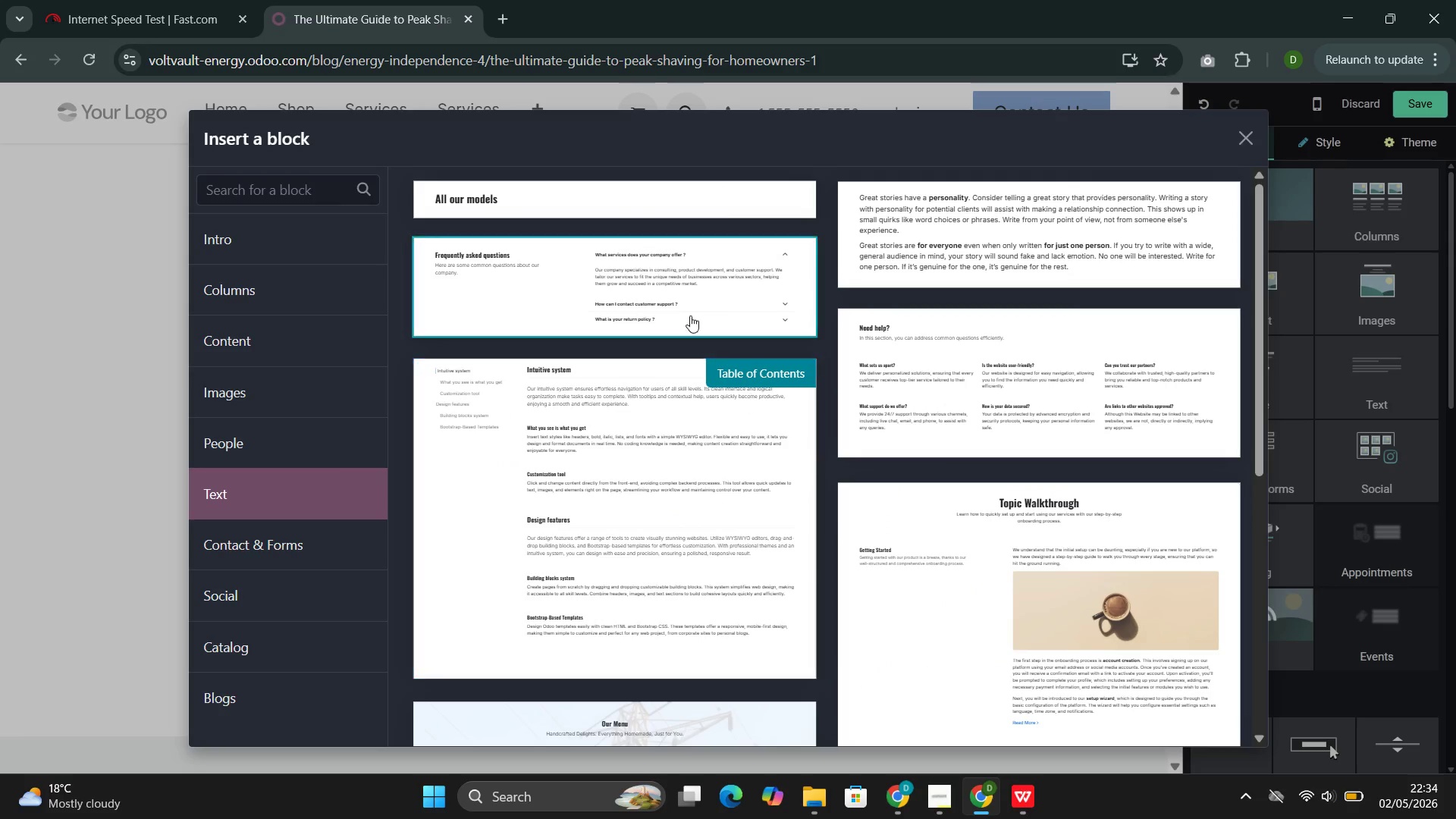 
left_click([682, 290])
 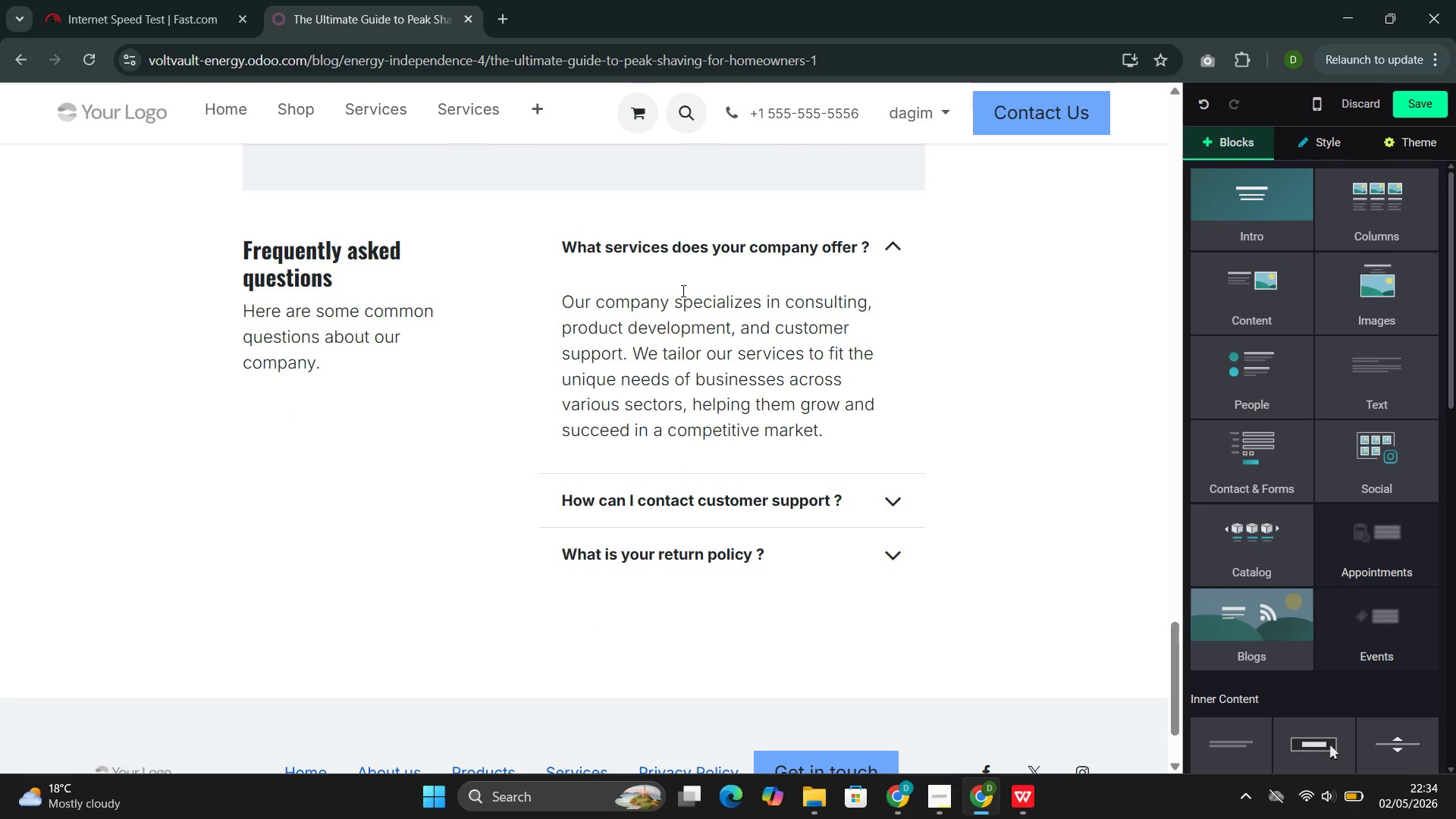 
wait(5.11)
 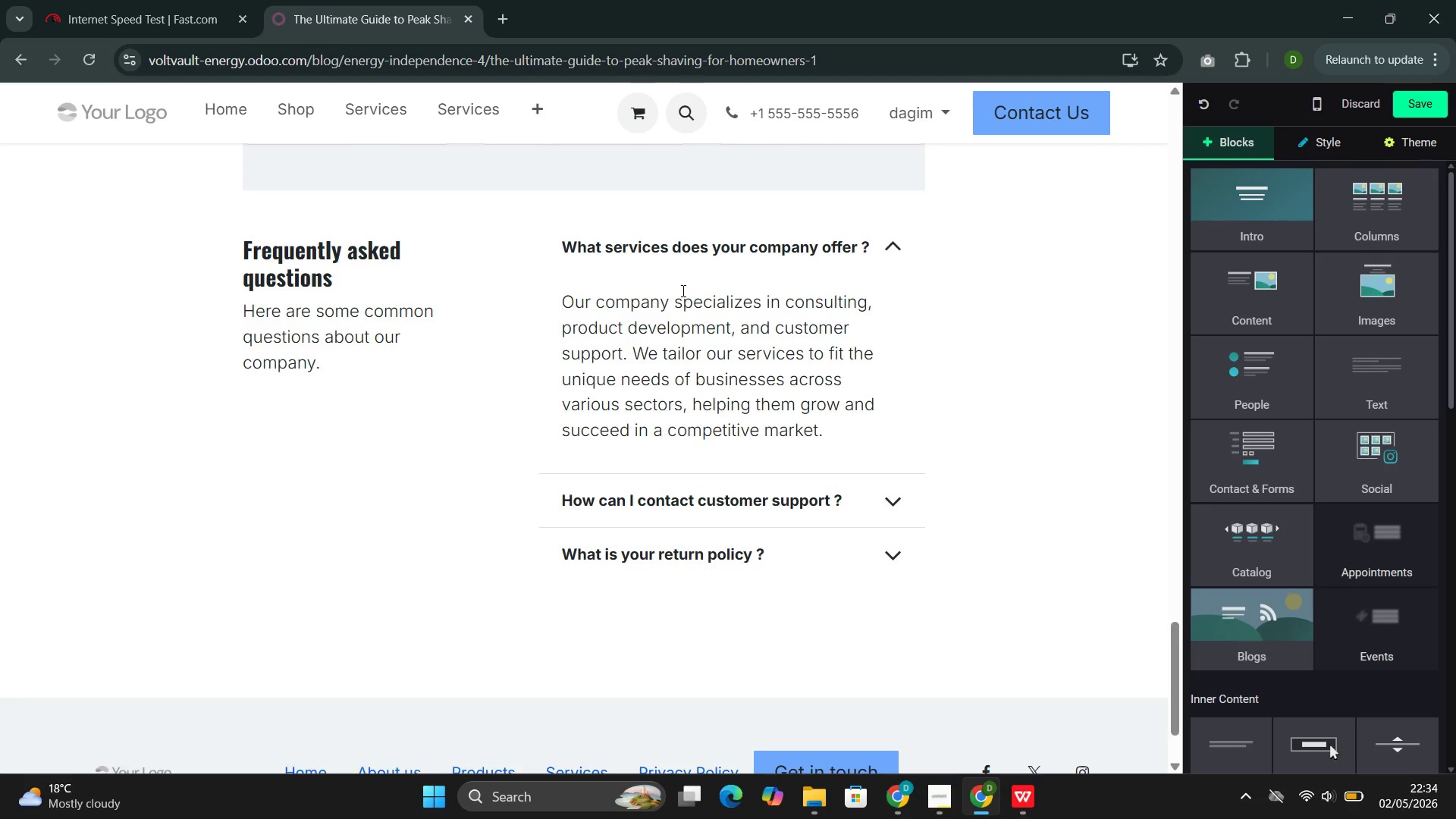 
hold_key(key=CapsLock, duration=0.36)
 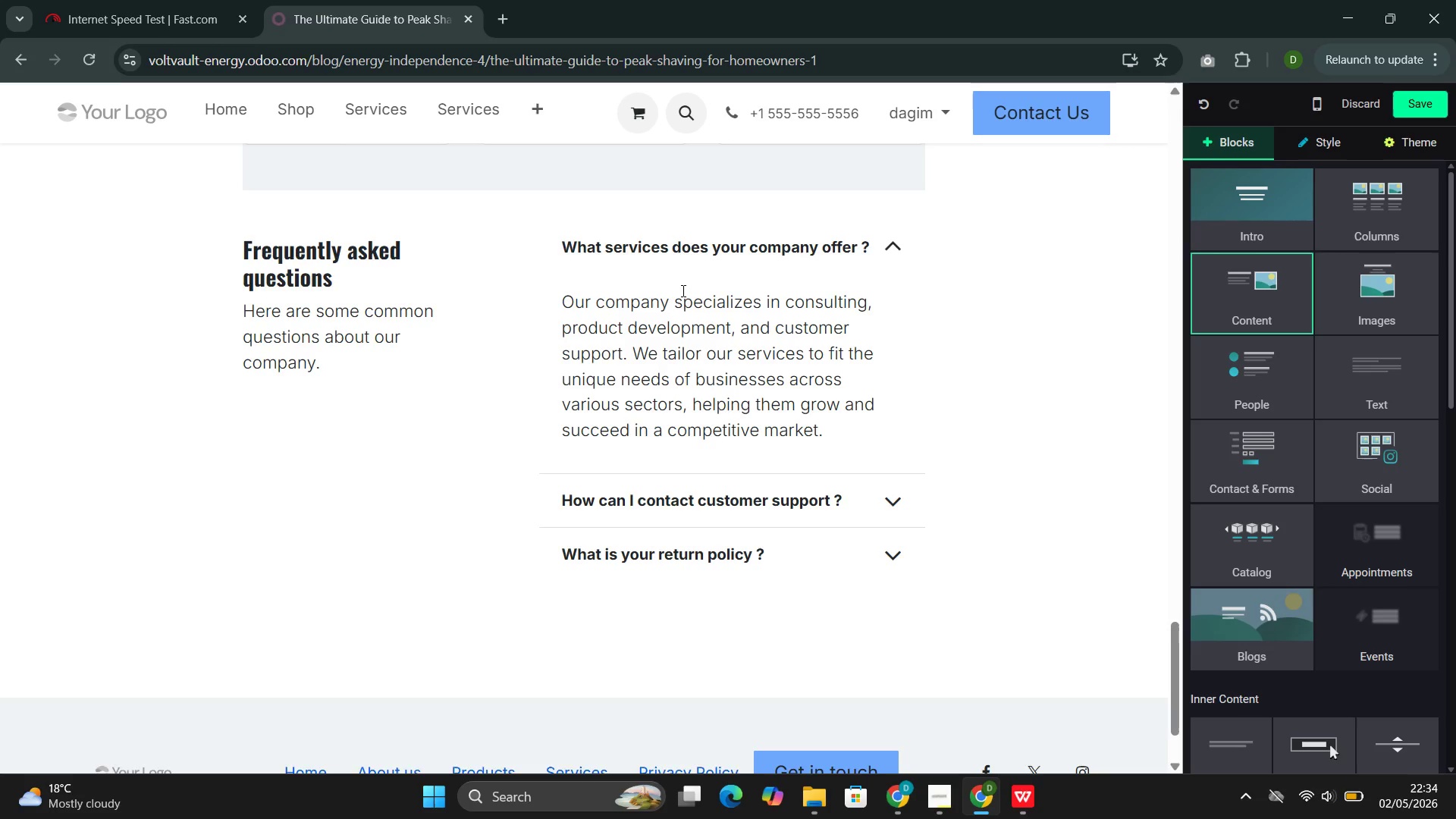 
wait(11.91)
 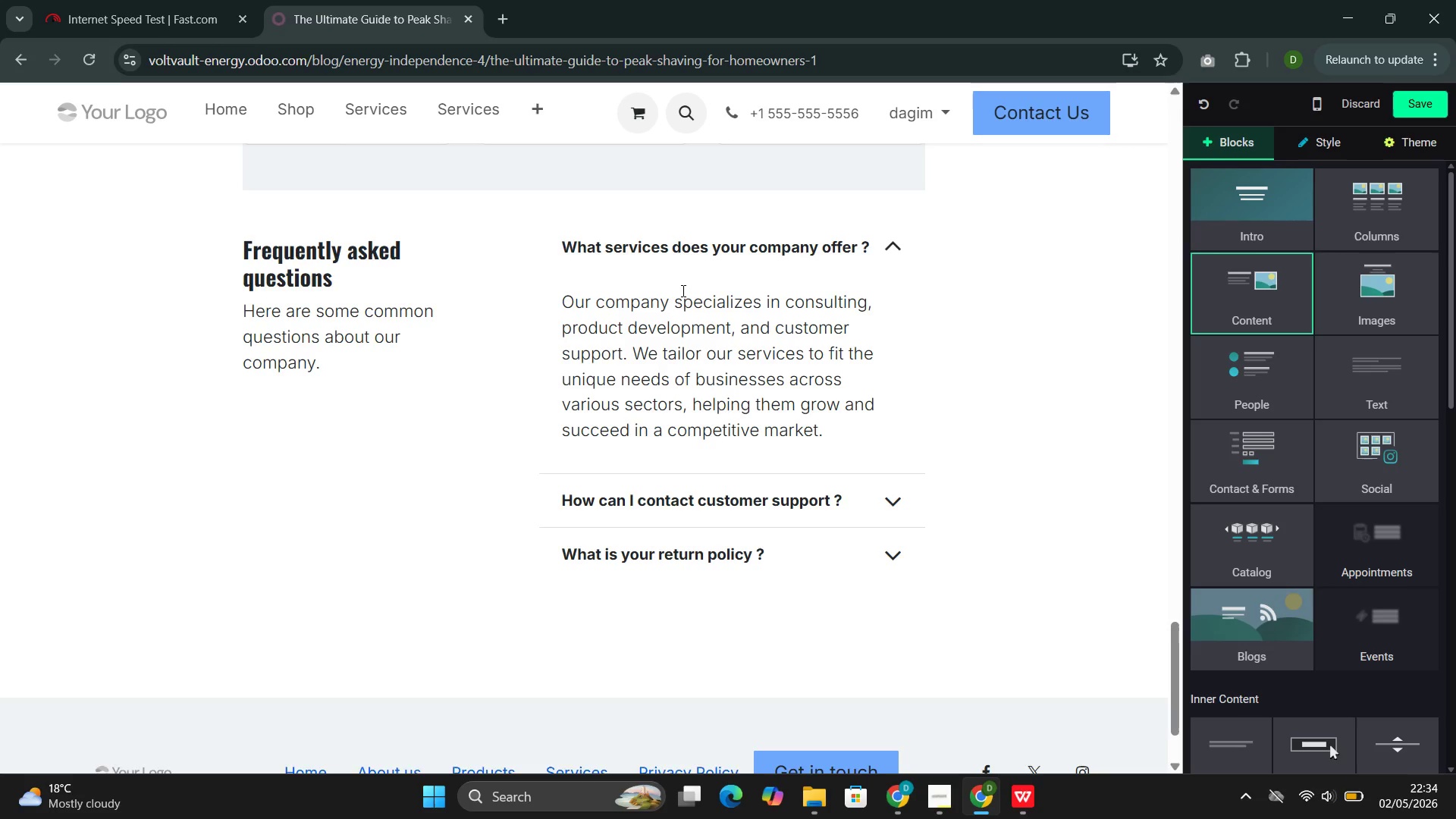 
left_click_drag(start_coordinate=[857, 246], to_coordinate=[575, 246])
 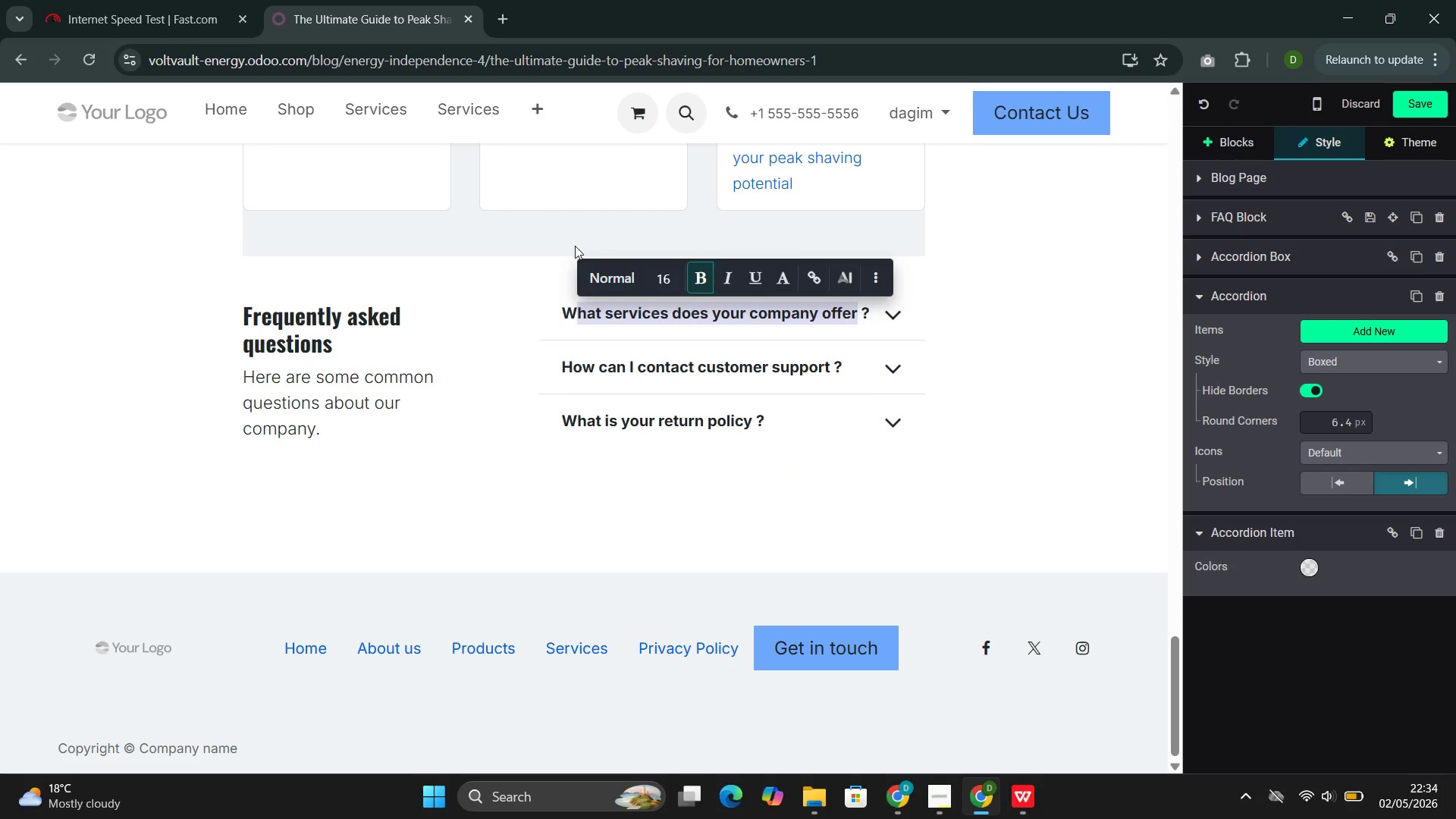 
key(Backspace)
key(Backspace)
type(Do I need to be )
 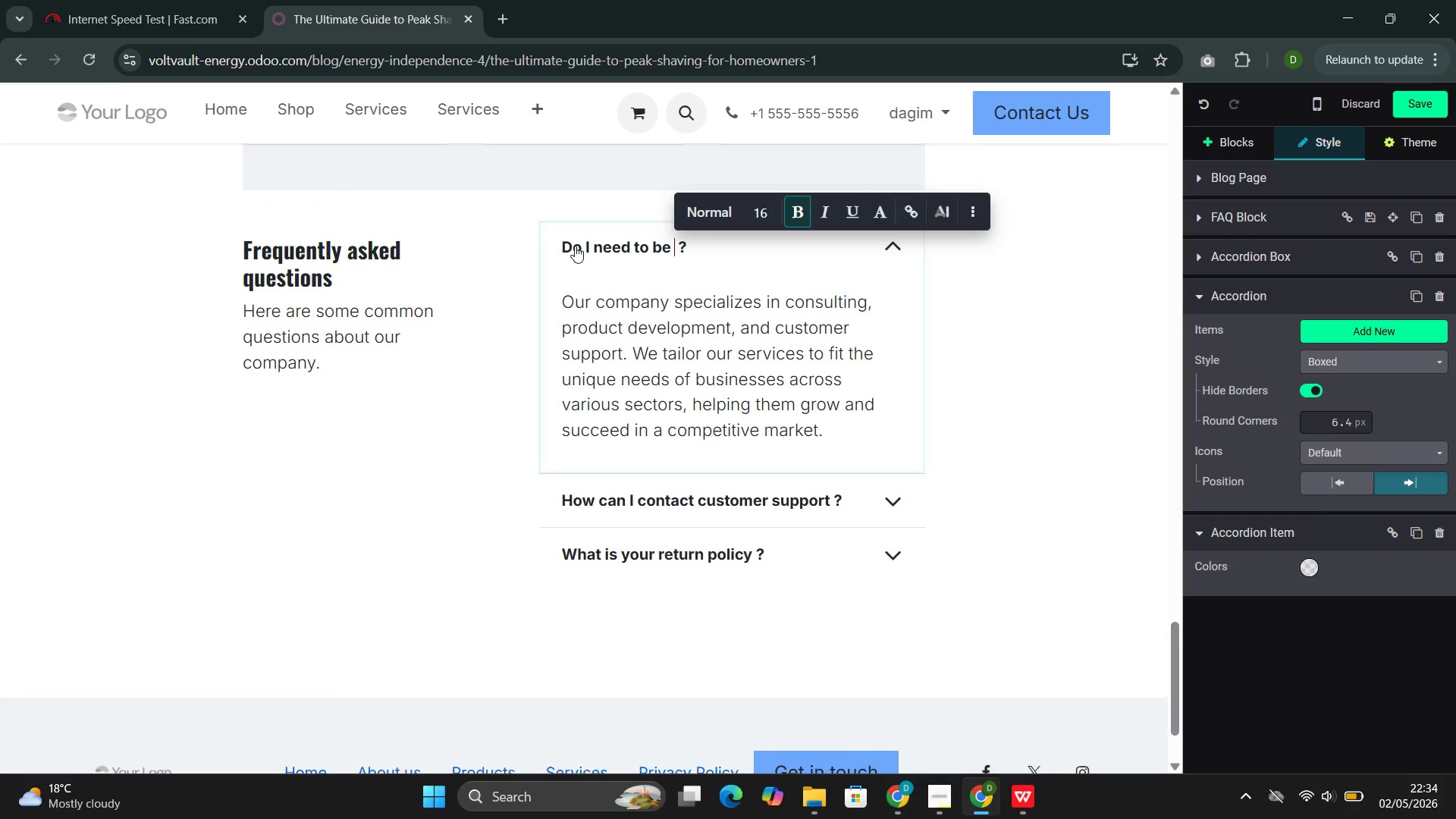 
type(on a time)
 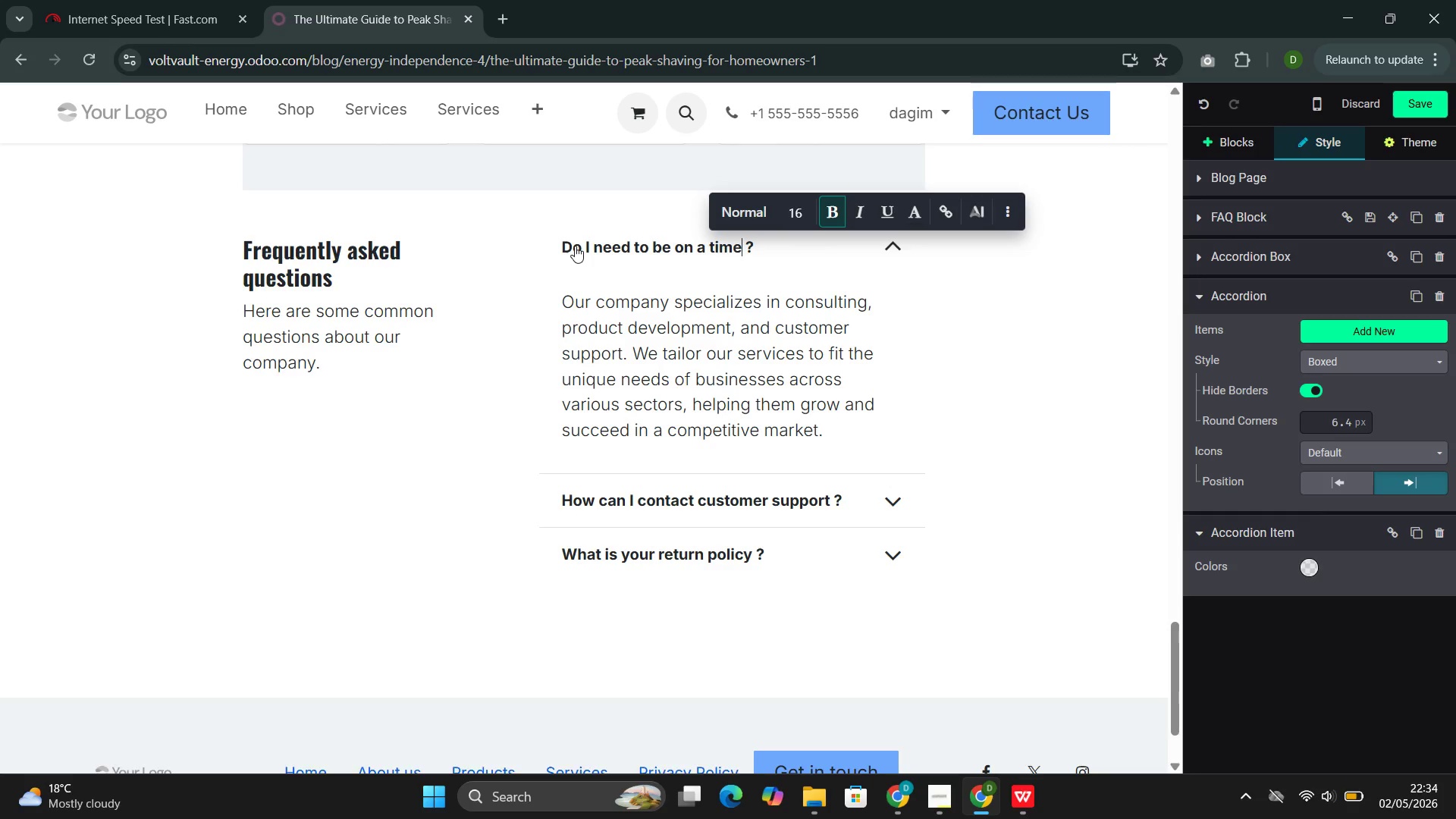 
type(-of )
key(Backspace)
type(-use plan to benefit from peak sha)
 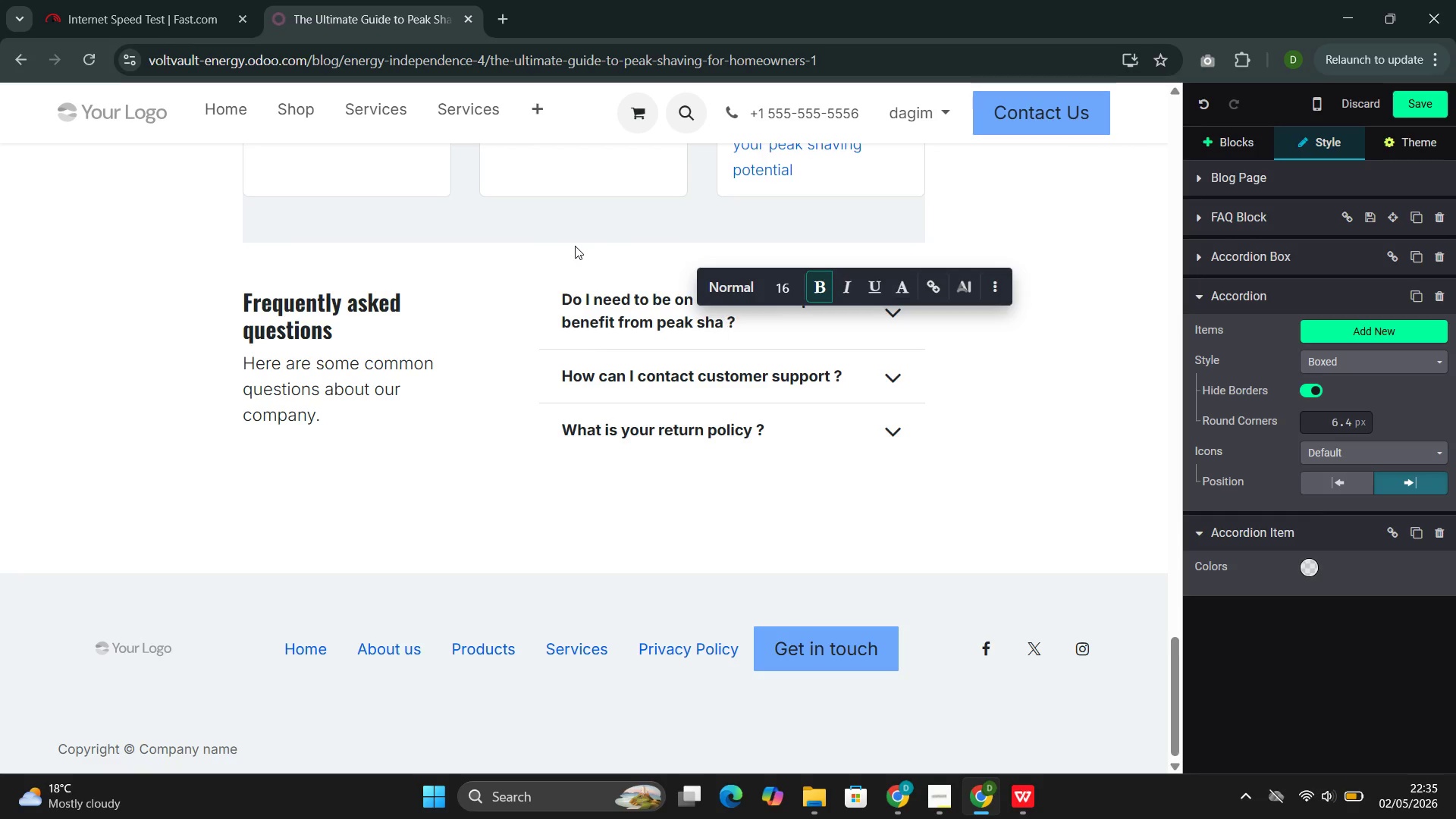 
type(ving)
 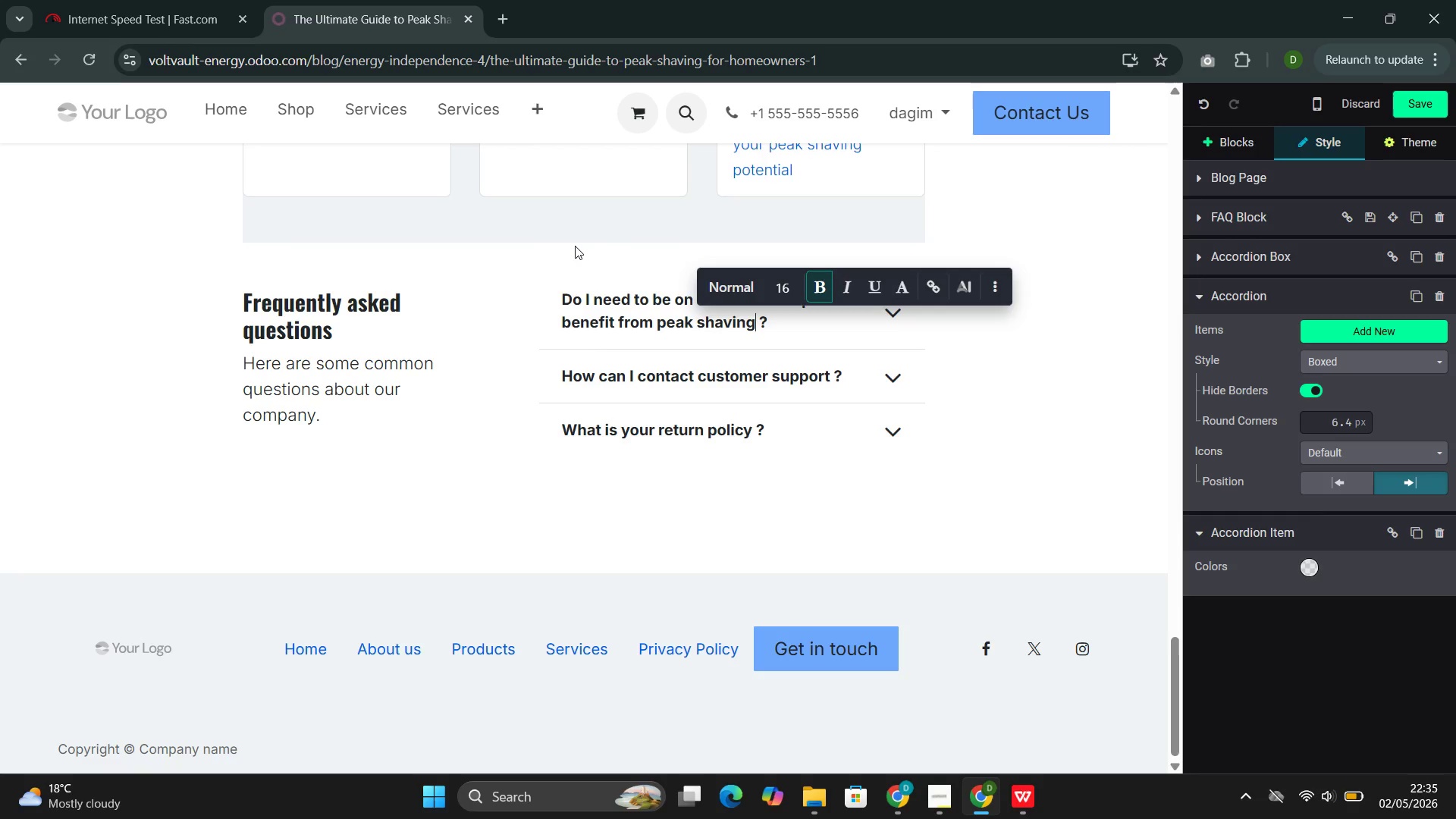 
wait(9.51)
 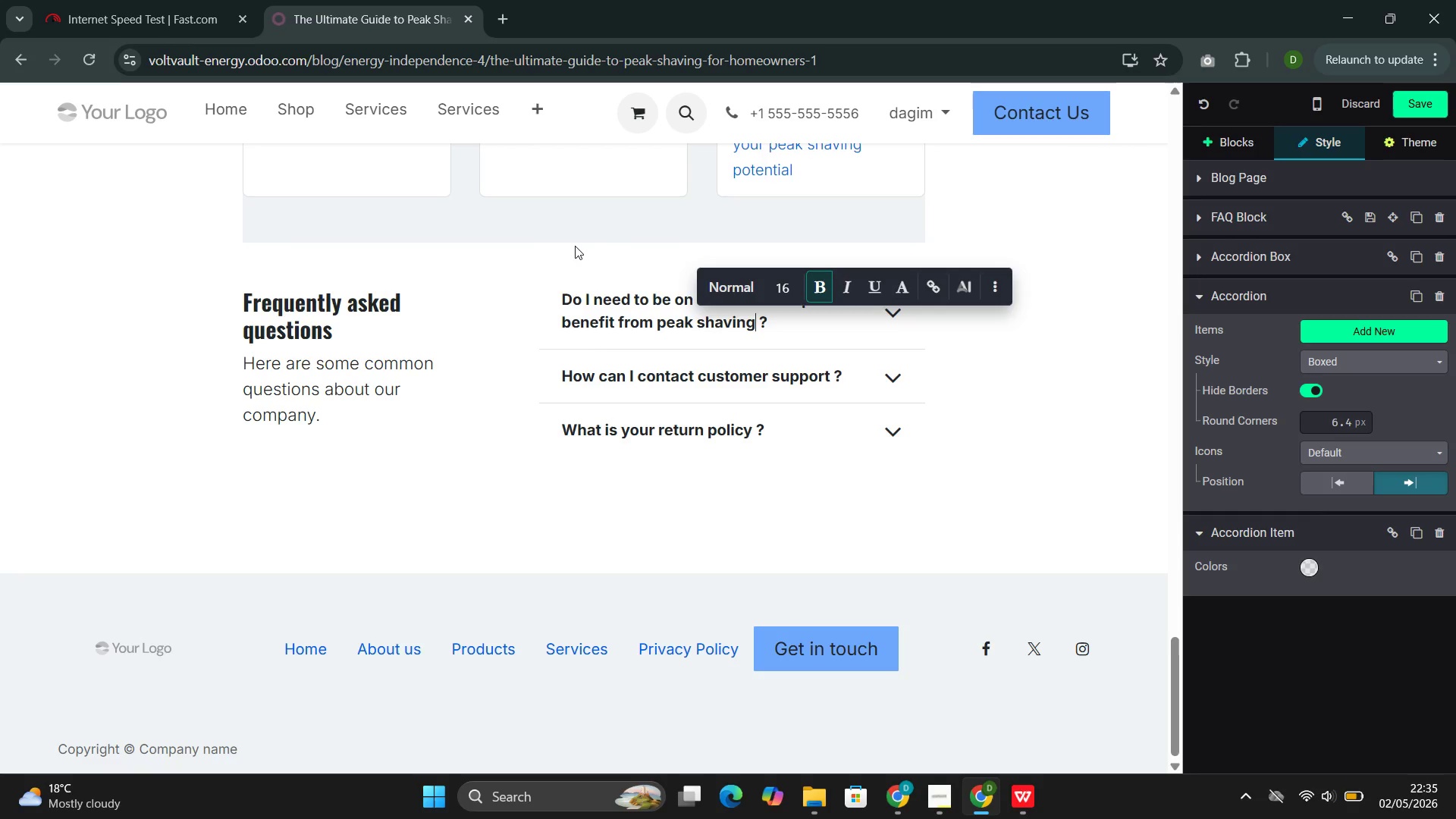 
left_click([889, 319])
 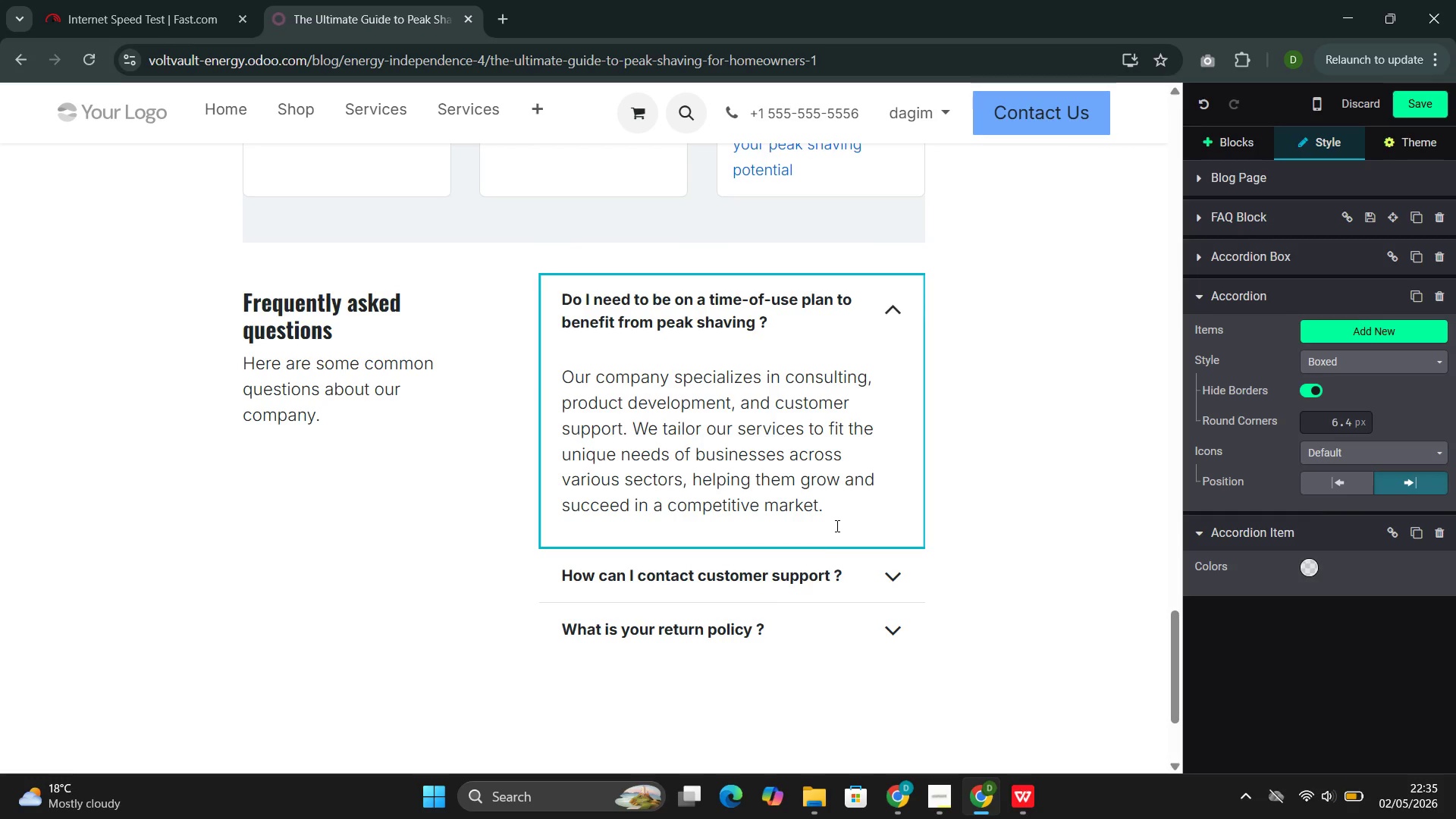 
left_click_drag(start_coordinate=[820, 508], to_coordinate=[578, 382])
 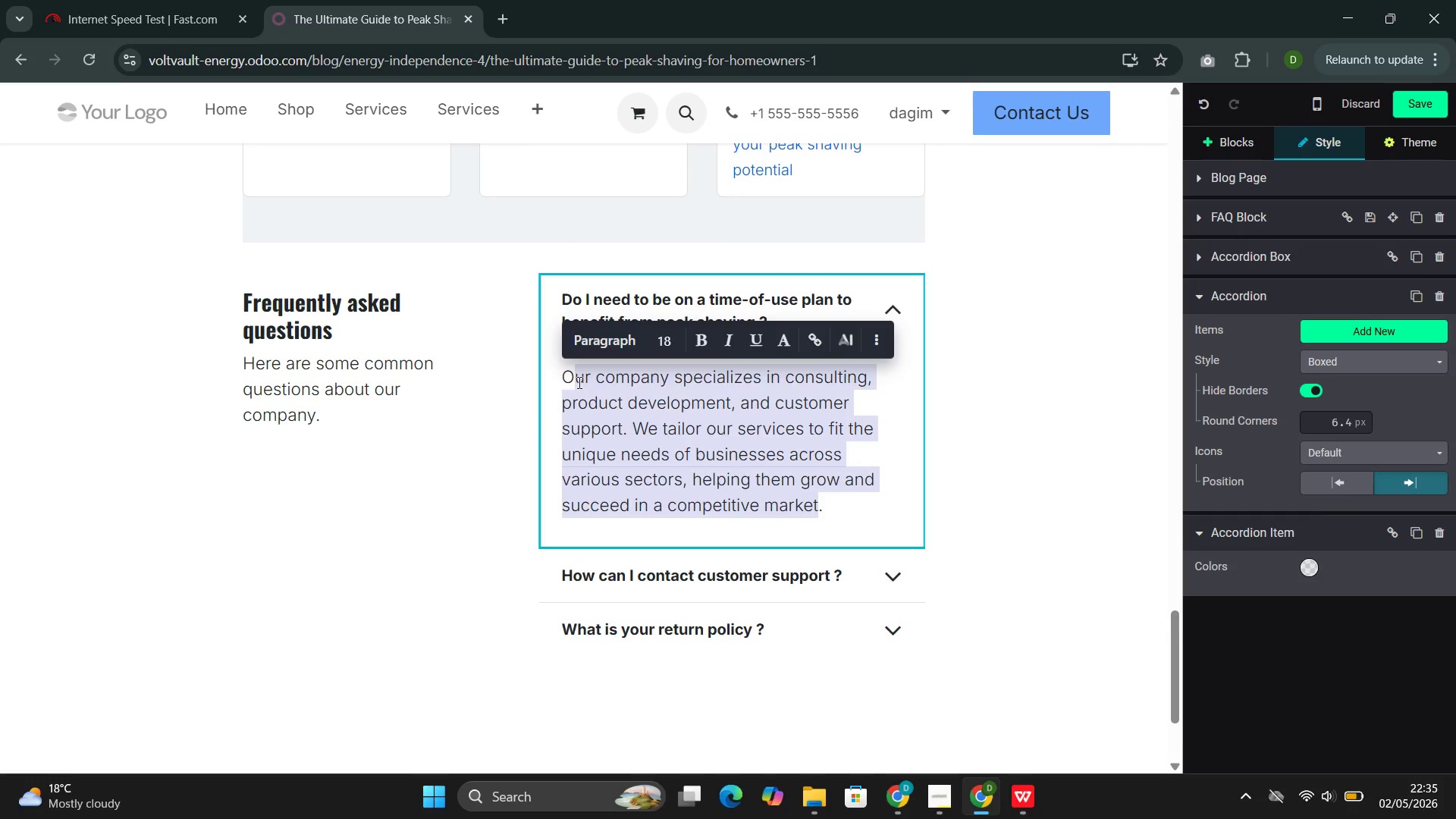 
key(Backspace)
 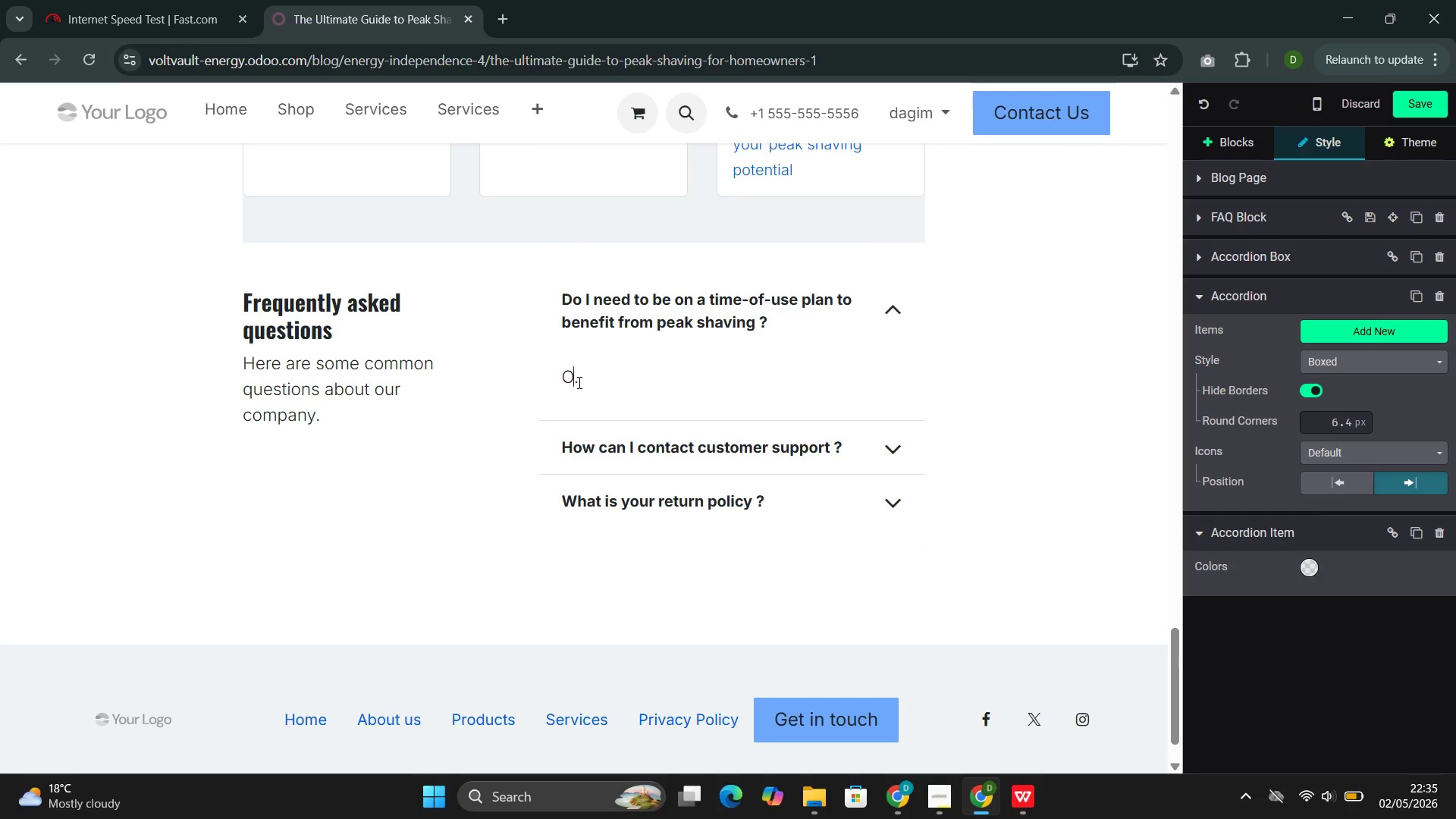 
key(Backspace)
 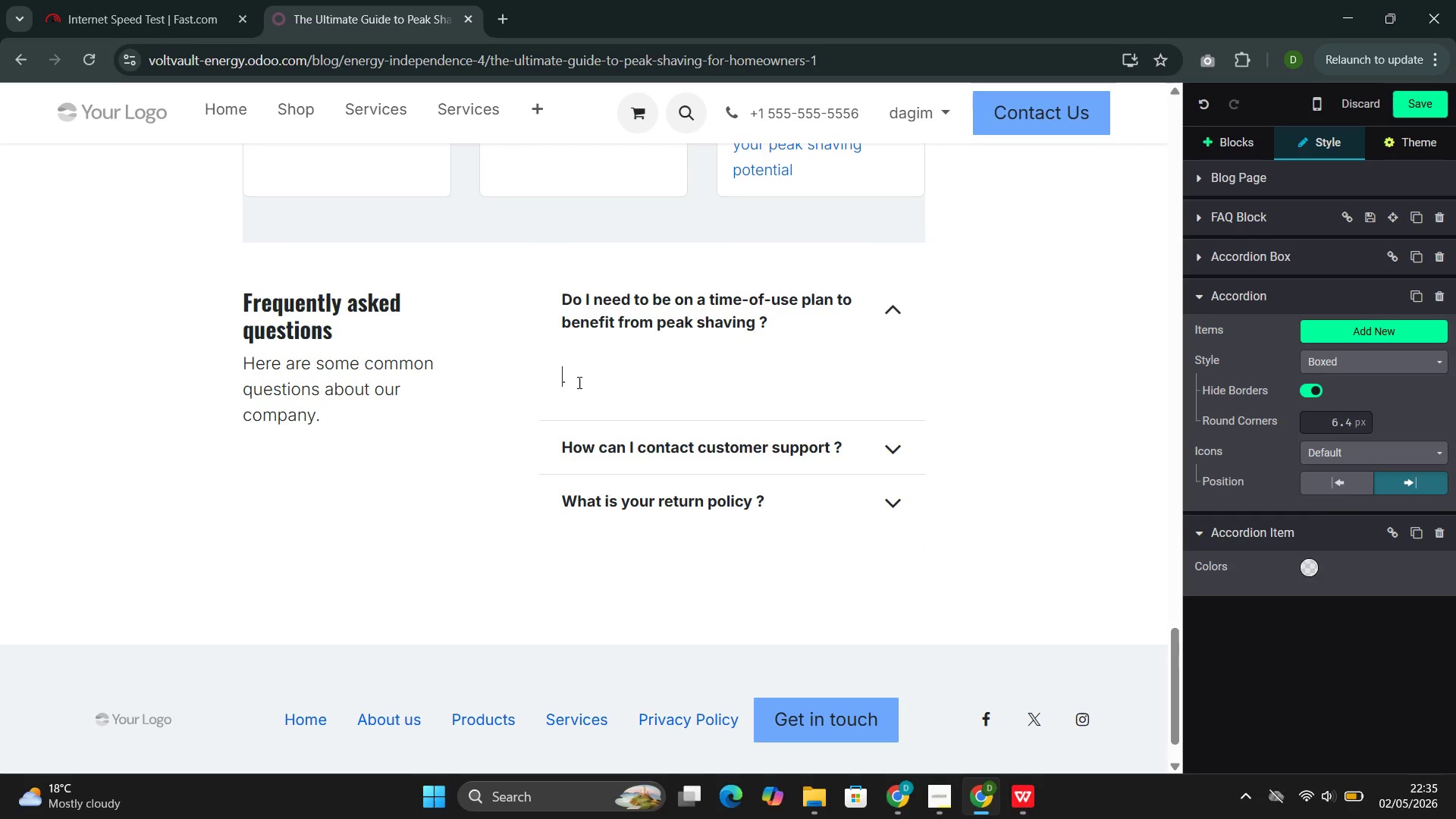 
key(ArrowRight)
 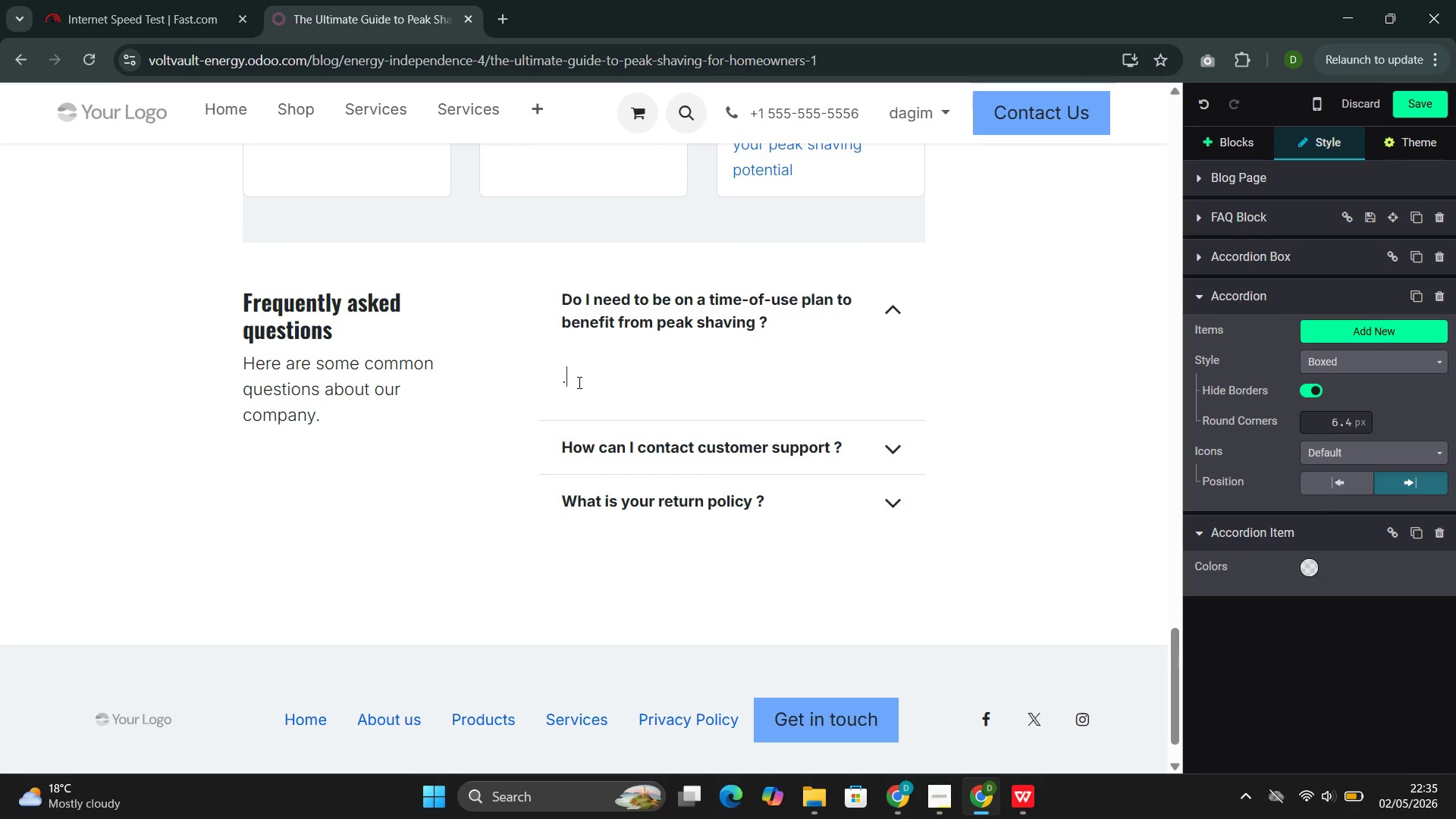 
key(Backspace)
 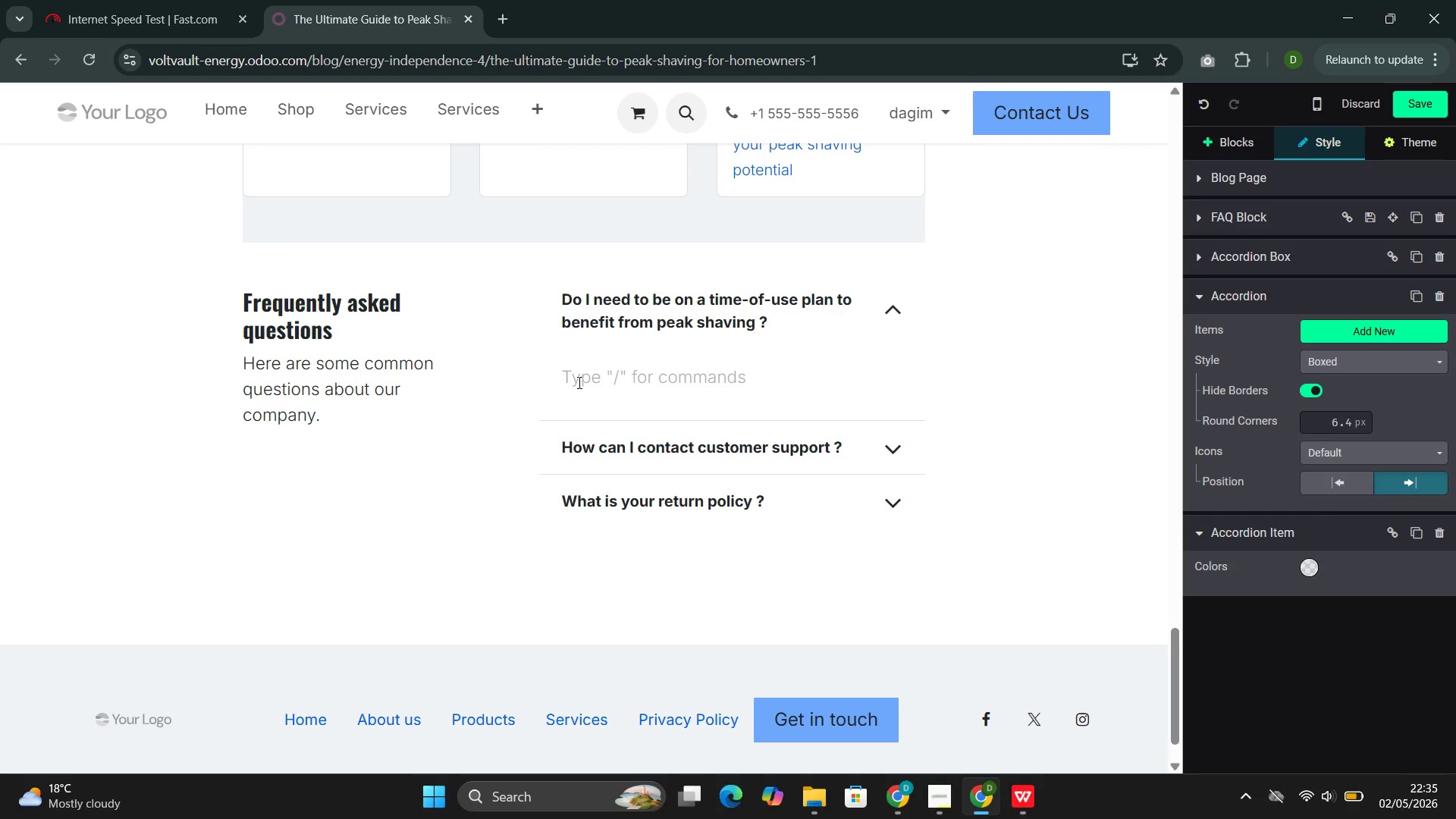 
type(Peak shaving requires a TOU rate plan)
 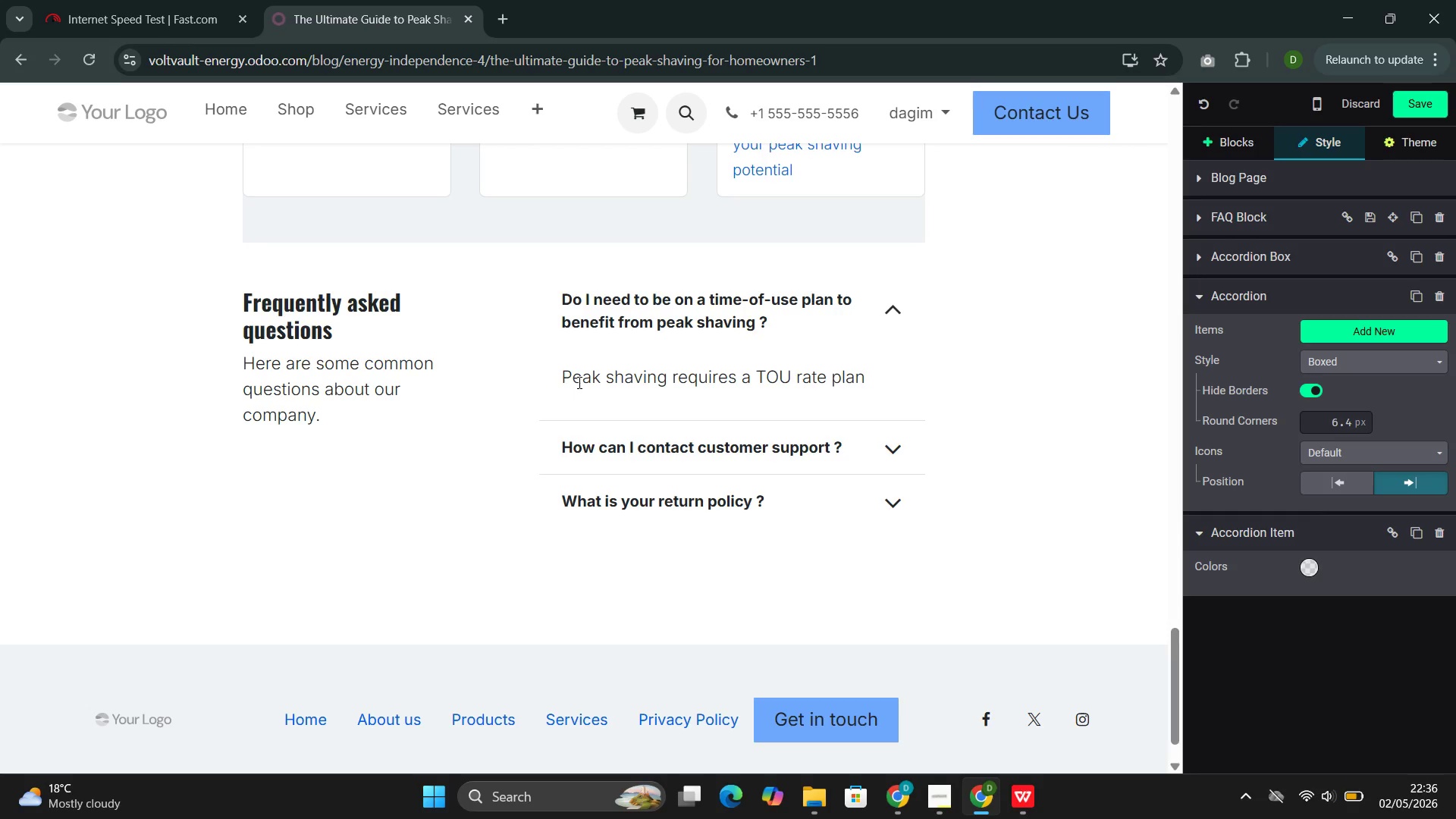 
wait(5.12)
 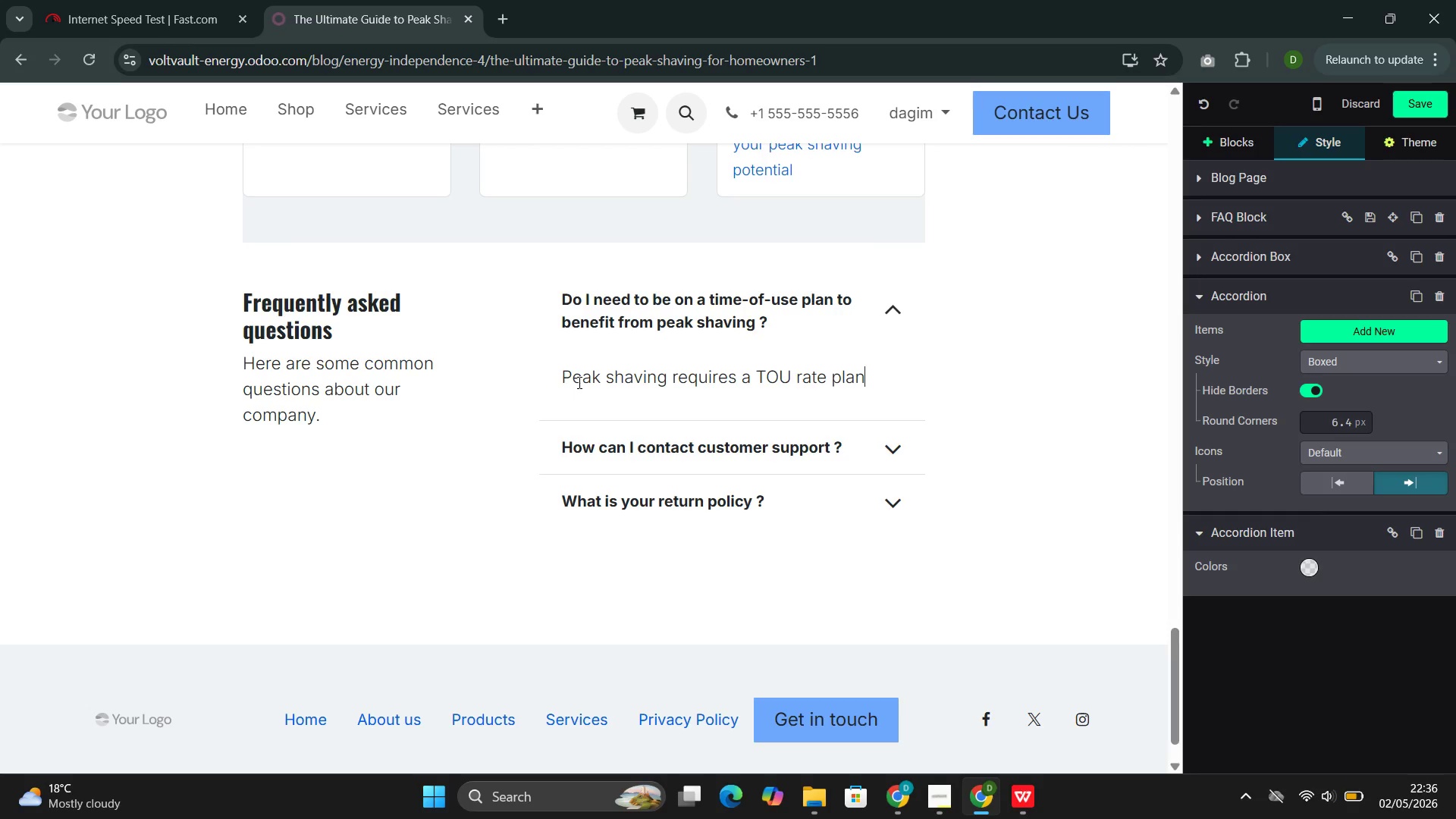 
type(. If your )
 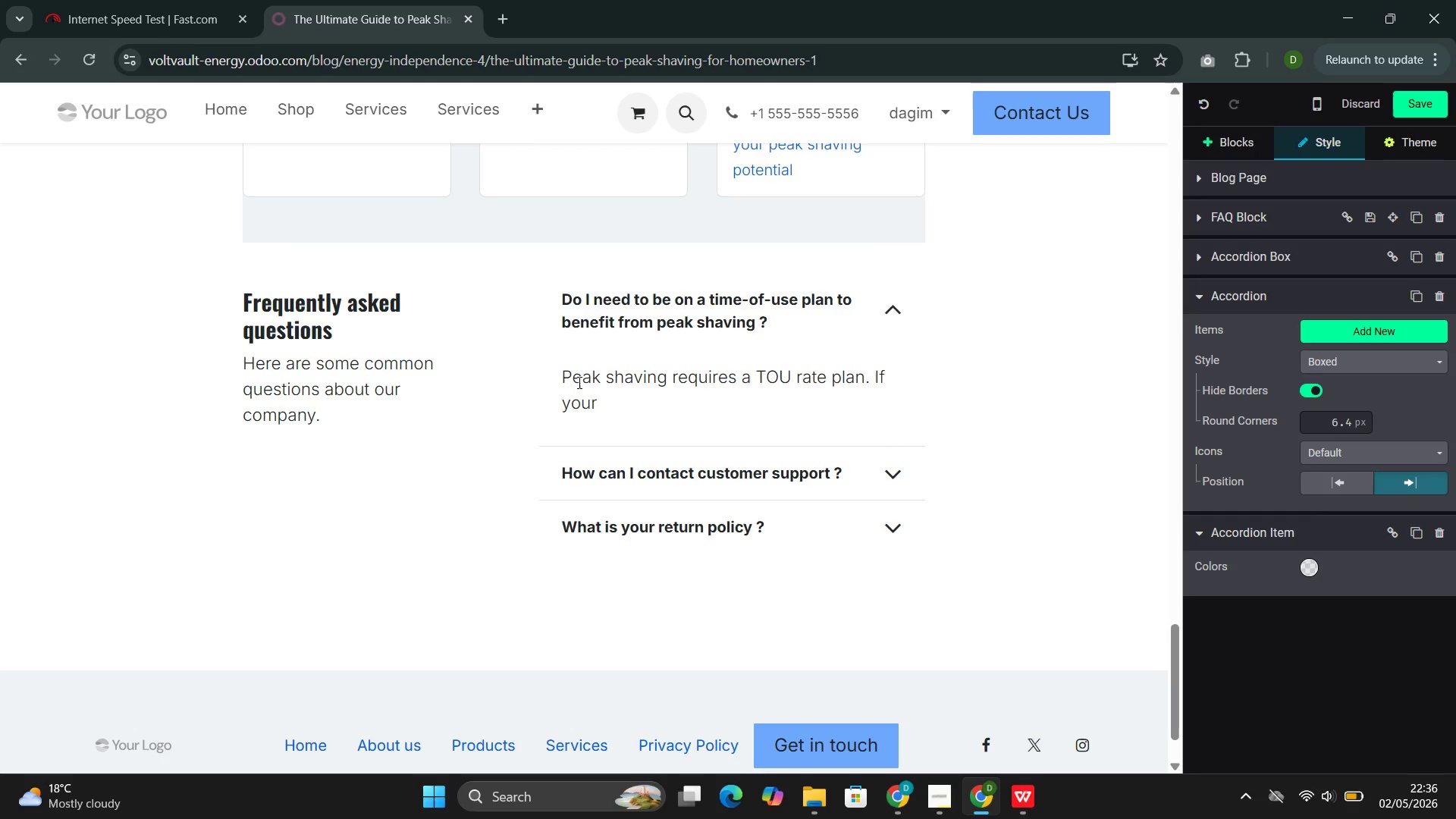 
type(utility does not offer To)
key(Backspace)
type(OU )
 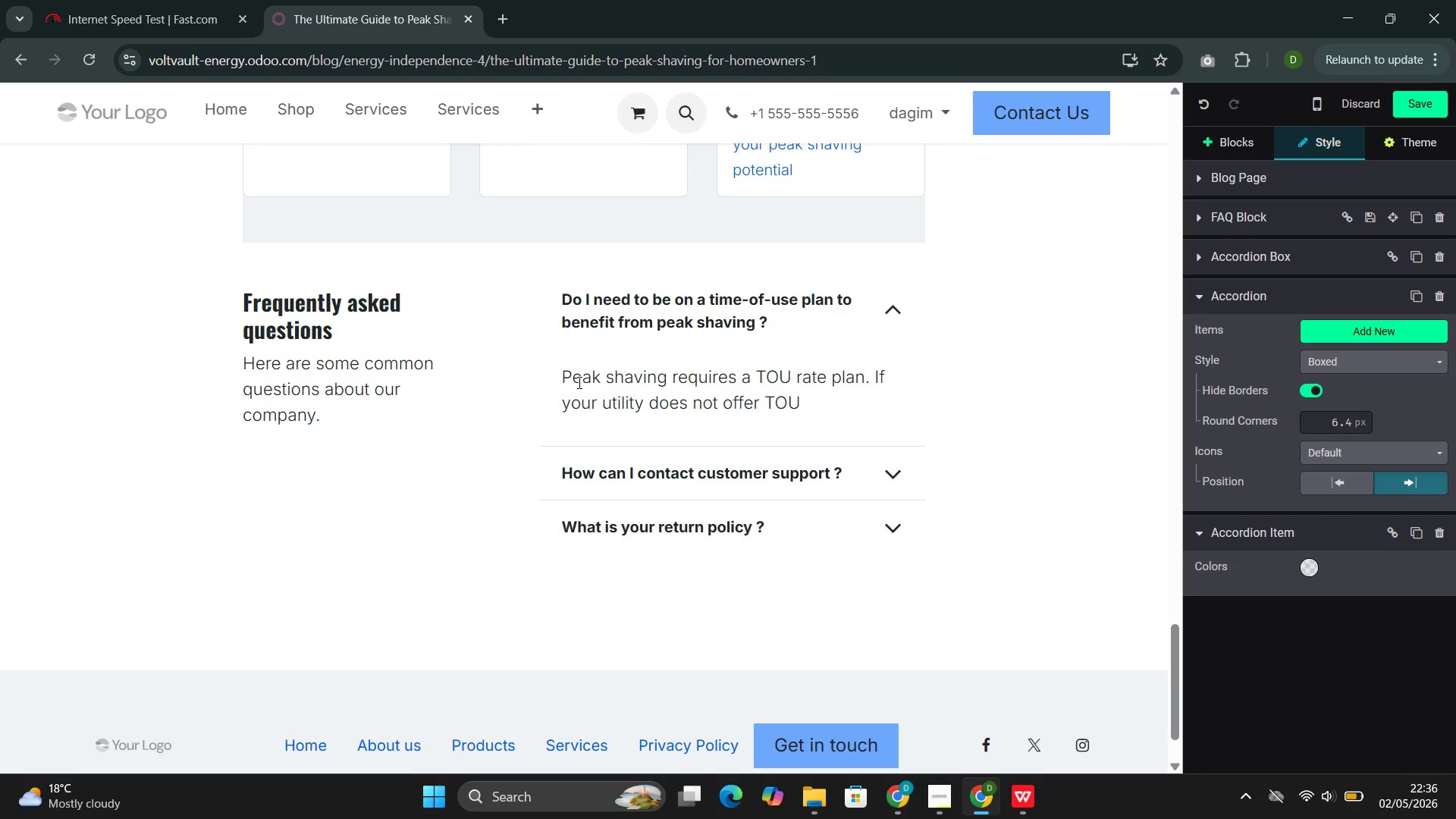 
wait(47.36)
 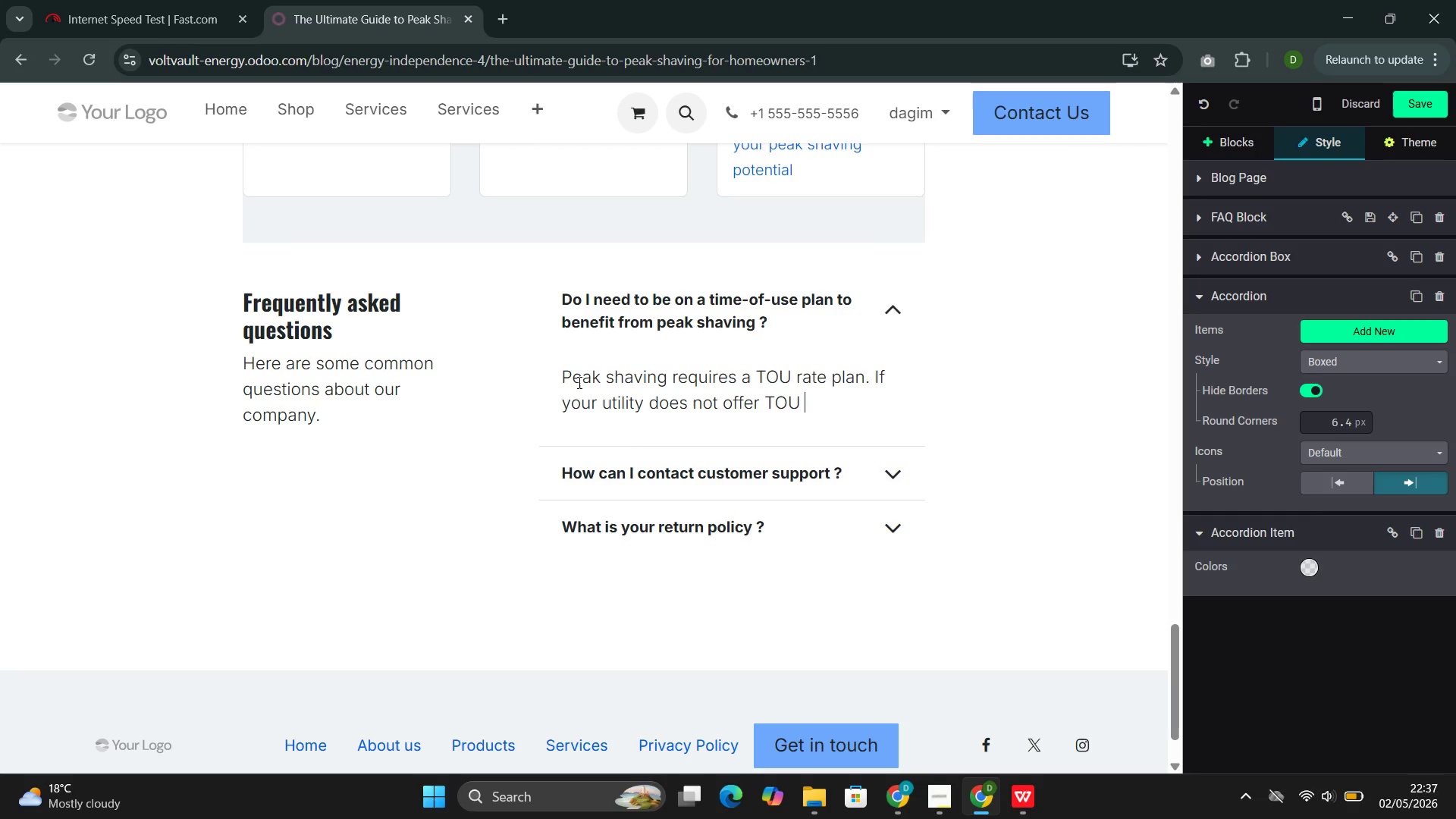 
type(pe)
key(Backspace)
type(ricing )
key(Backspace)
type(, the primaty)
key(Backspace)
key(Backspace)
type(ry )
 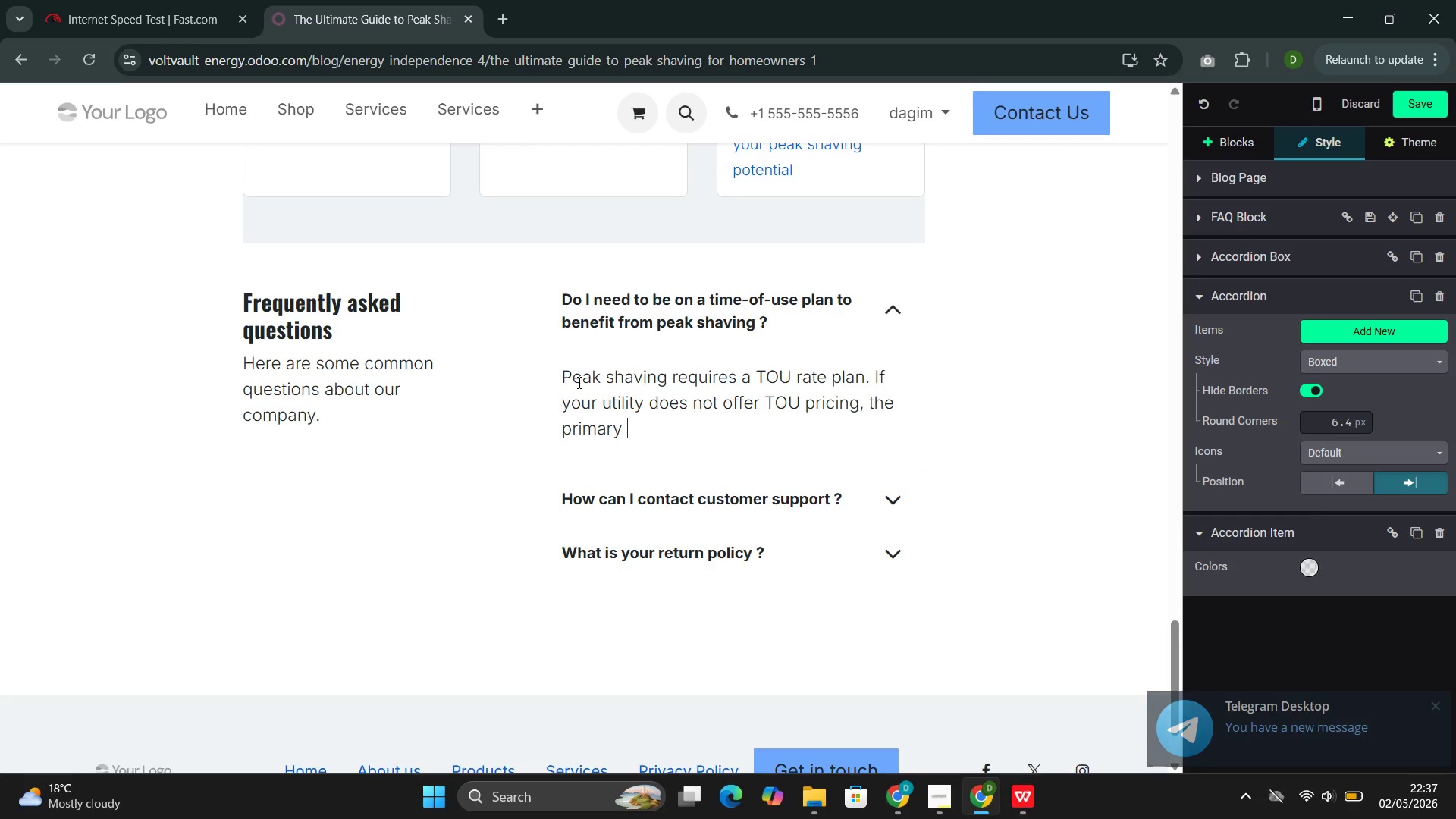 
type(benefits of a battry)
 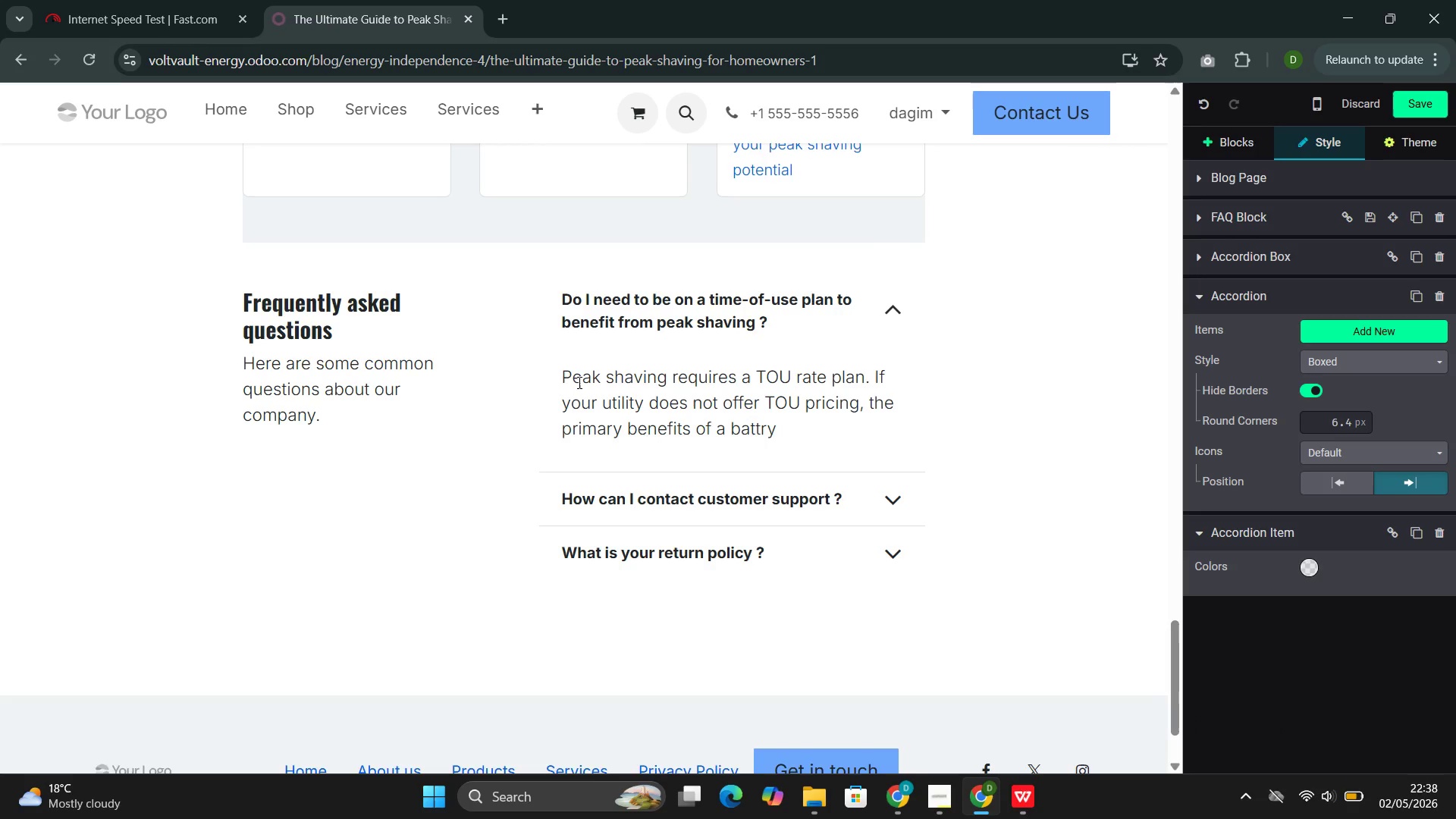 
key(ArrowLeft)
 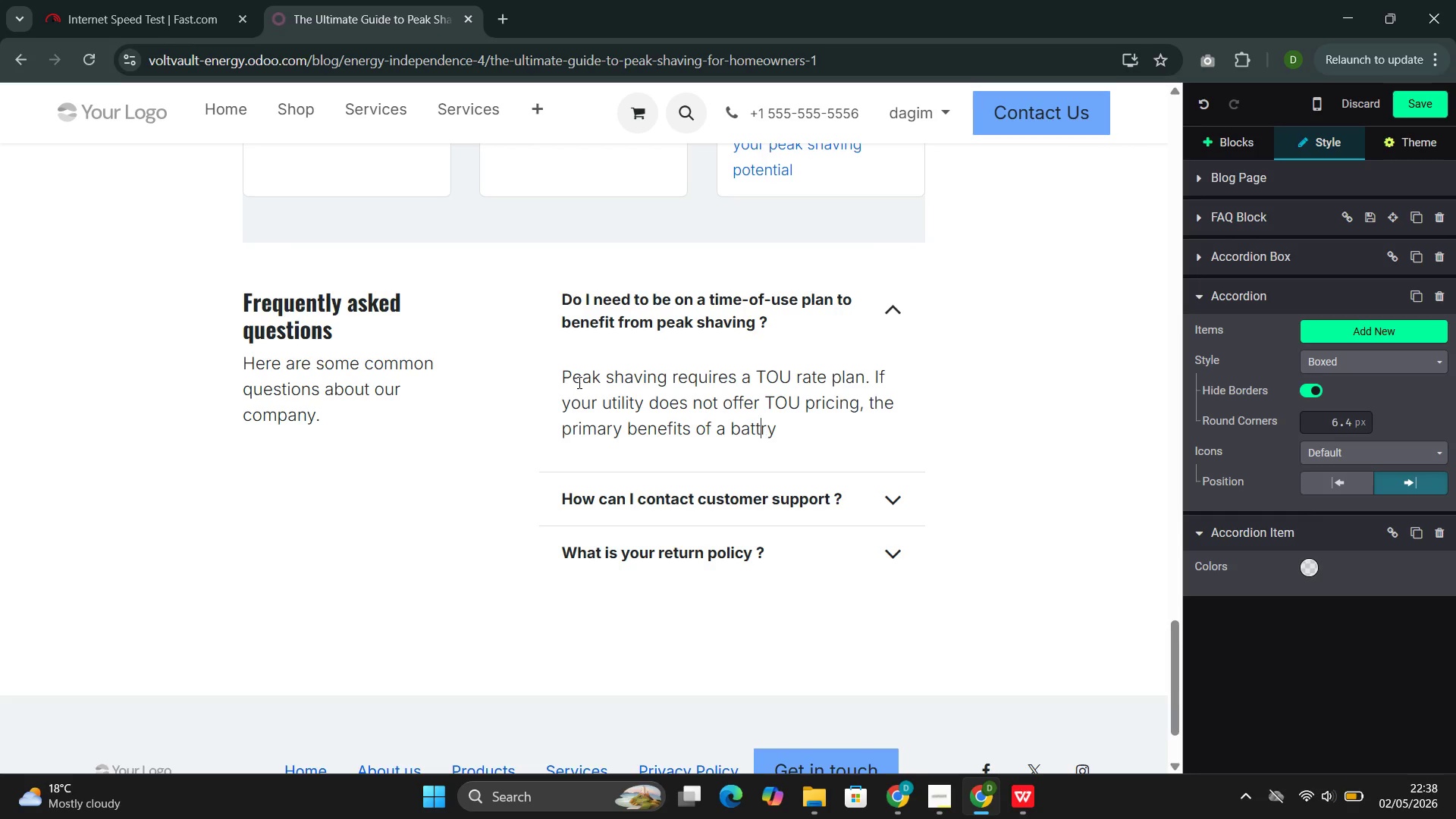 
key(ArrowLeft)
 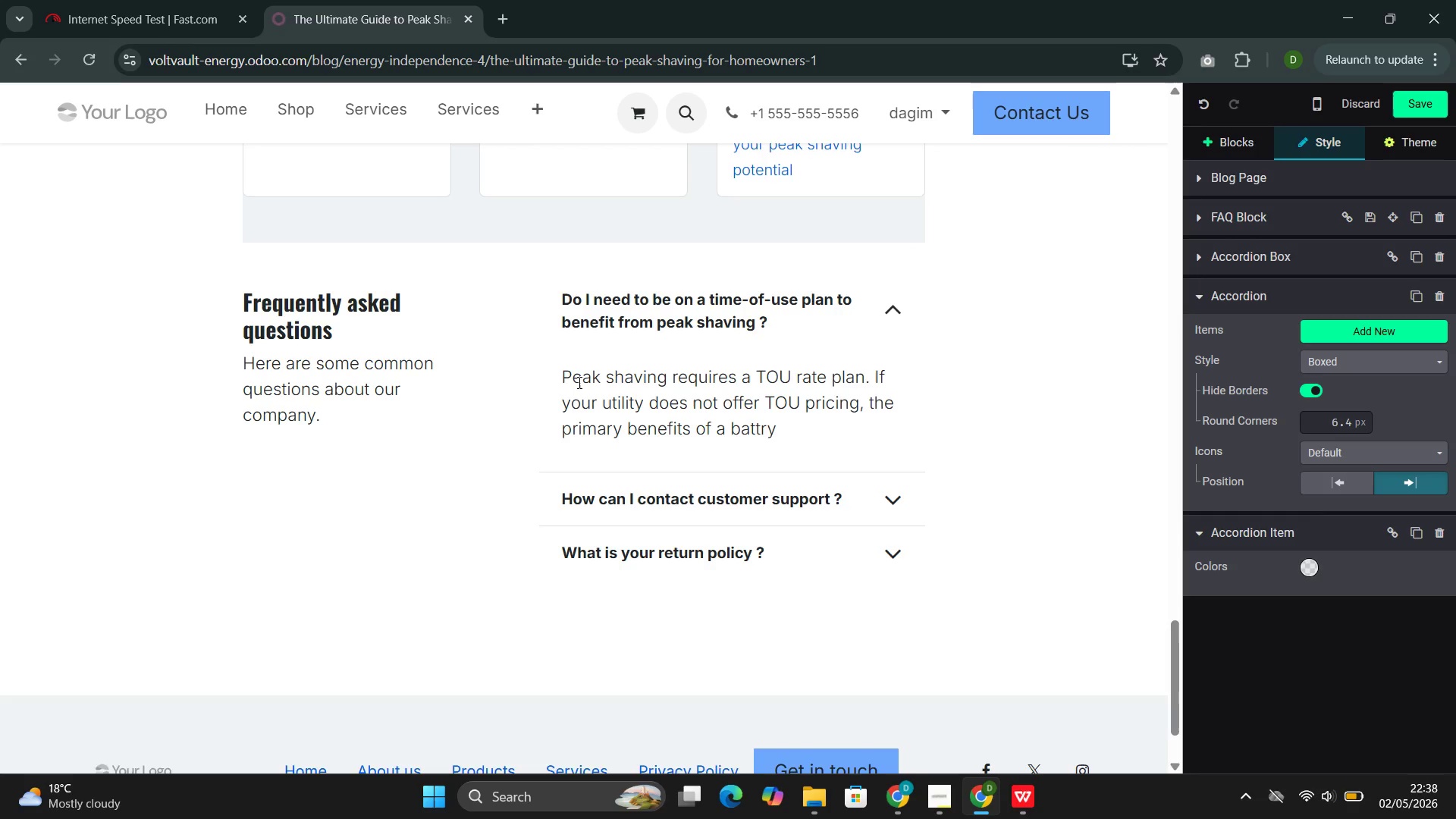 
key(E)
 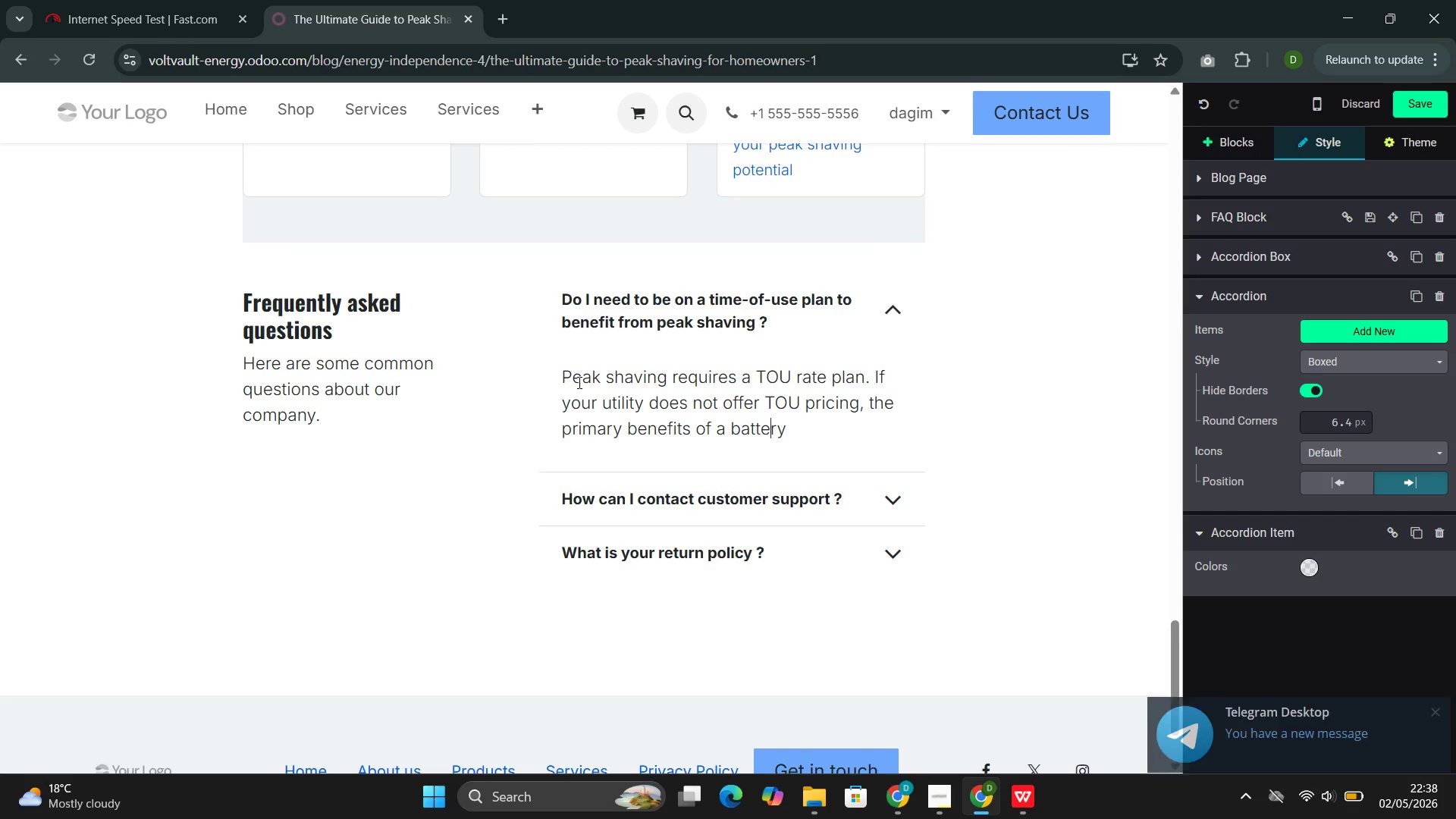 
key(ArrowRight)
 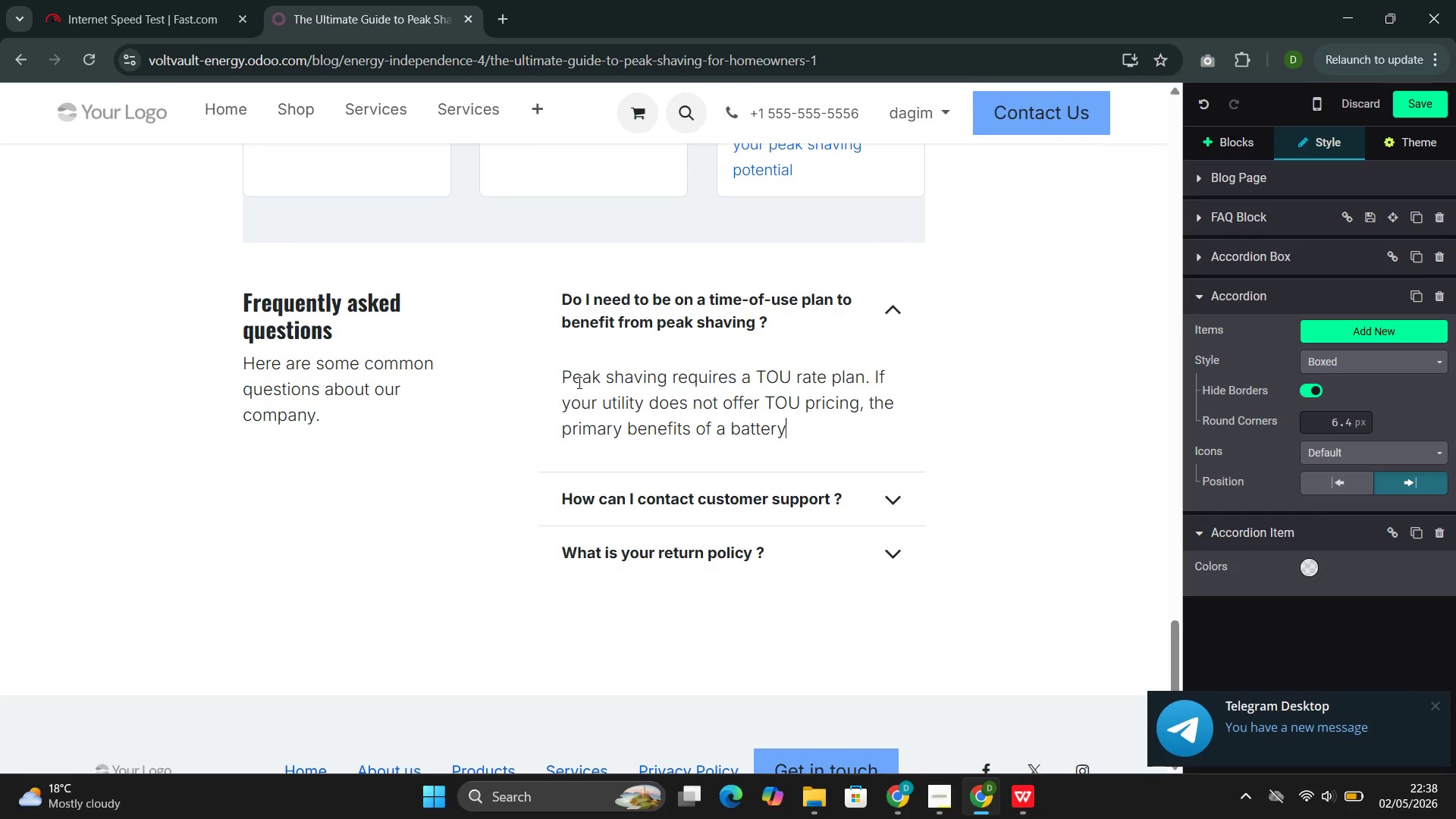 
key(ArrowRight)
 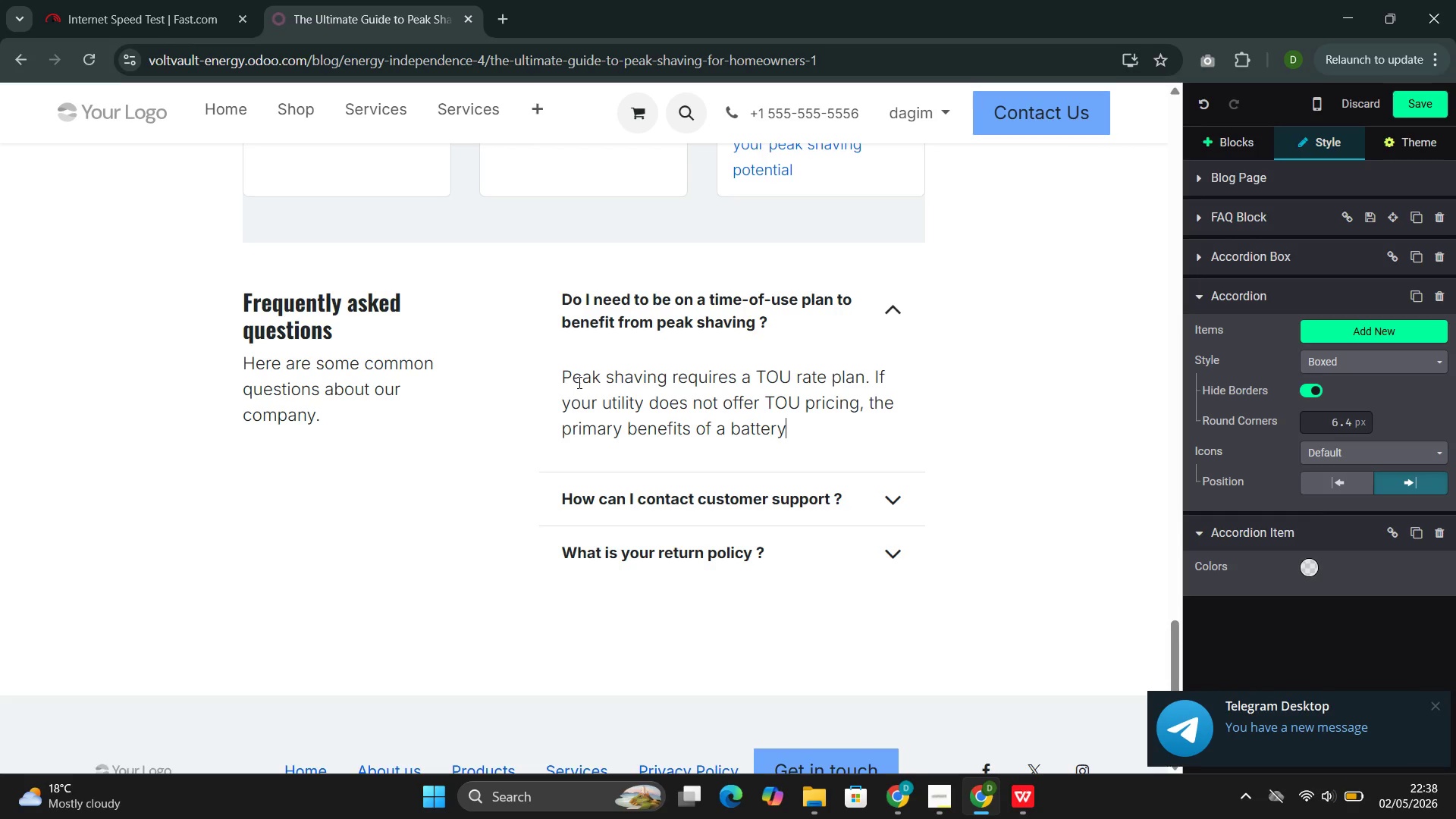 
type( are backup)
 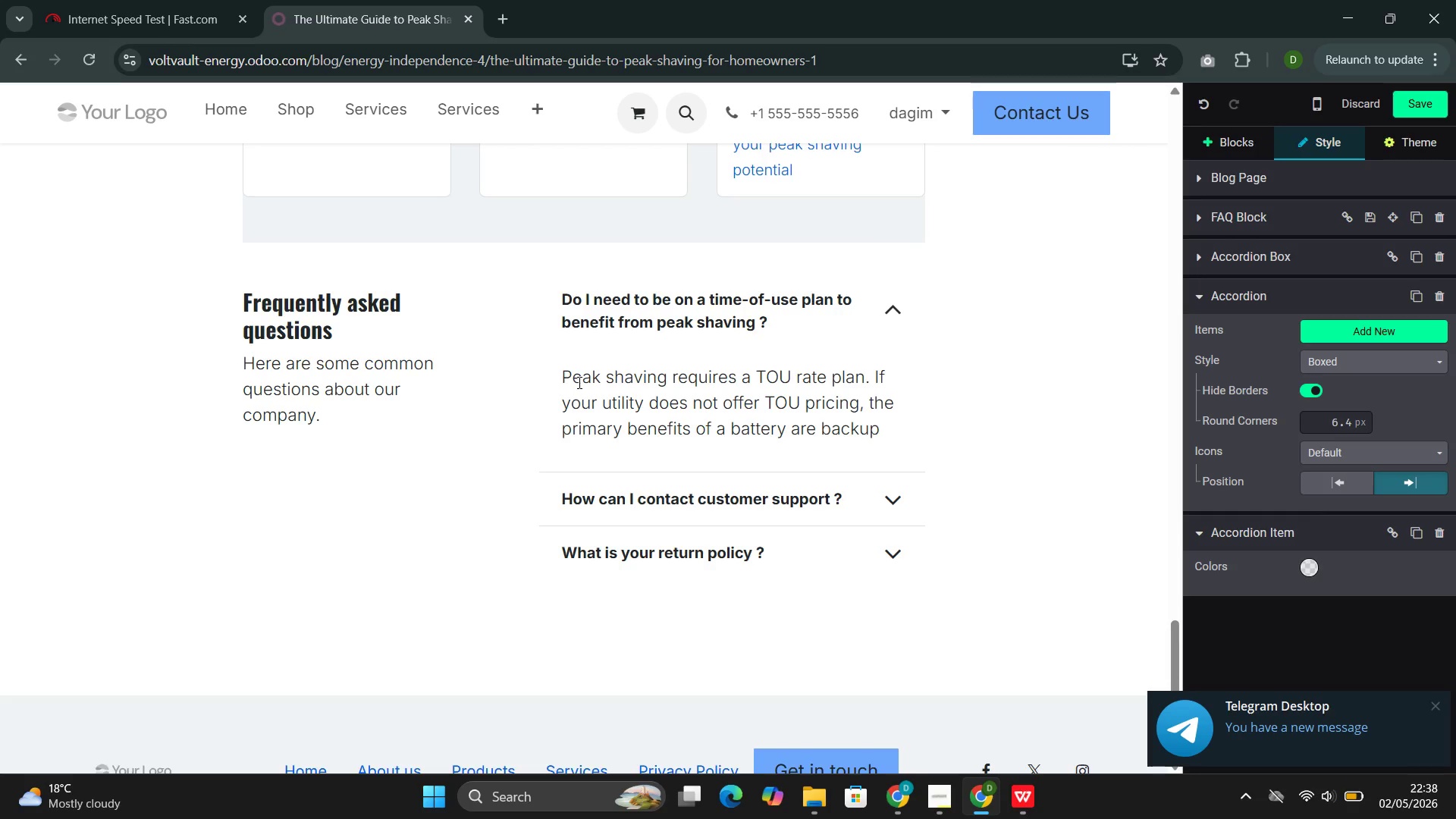 
wait(17.08)
 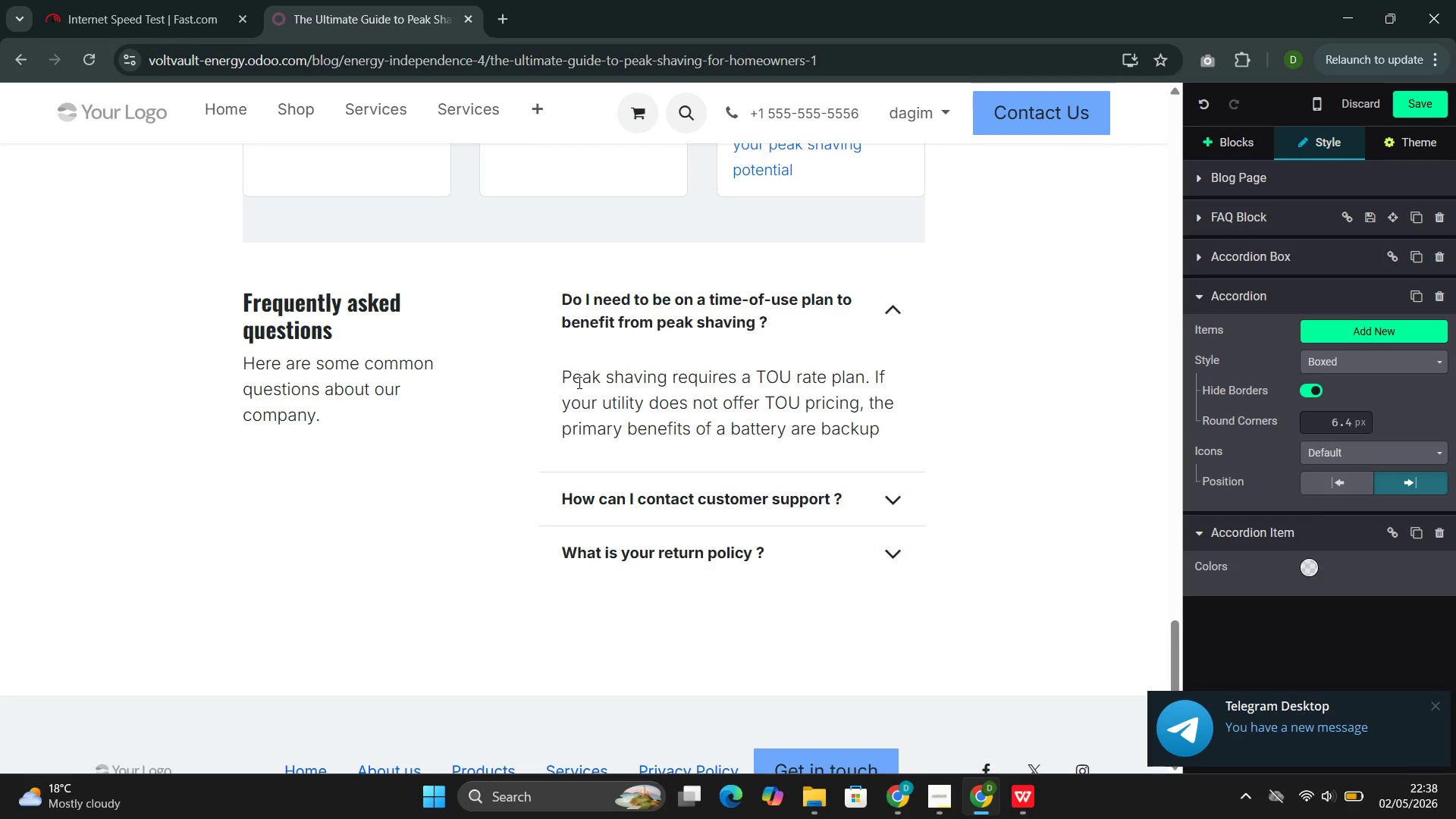 
type( protectio)
 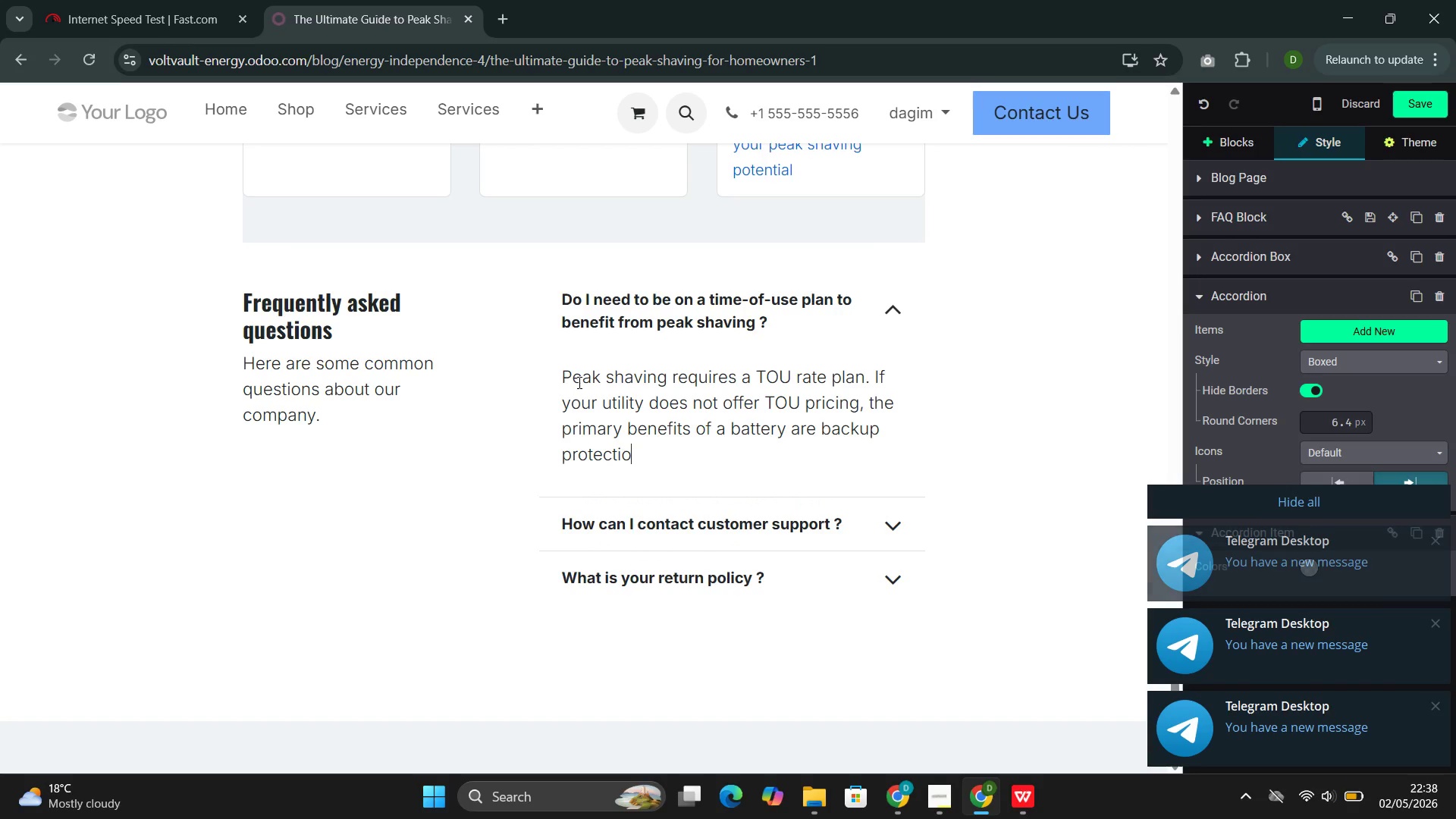 
type(n and solar self-consumption. Our consultants can help determine your utility's rate options.)
 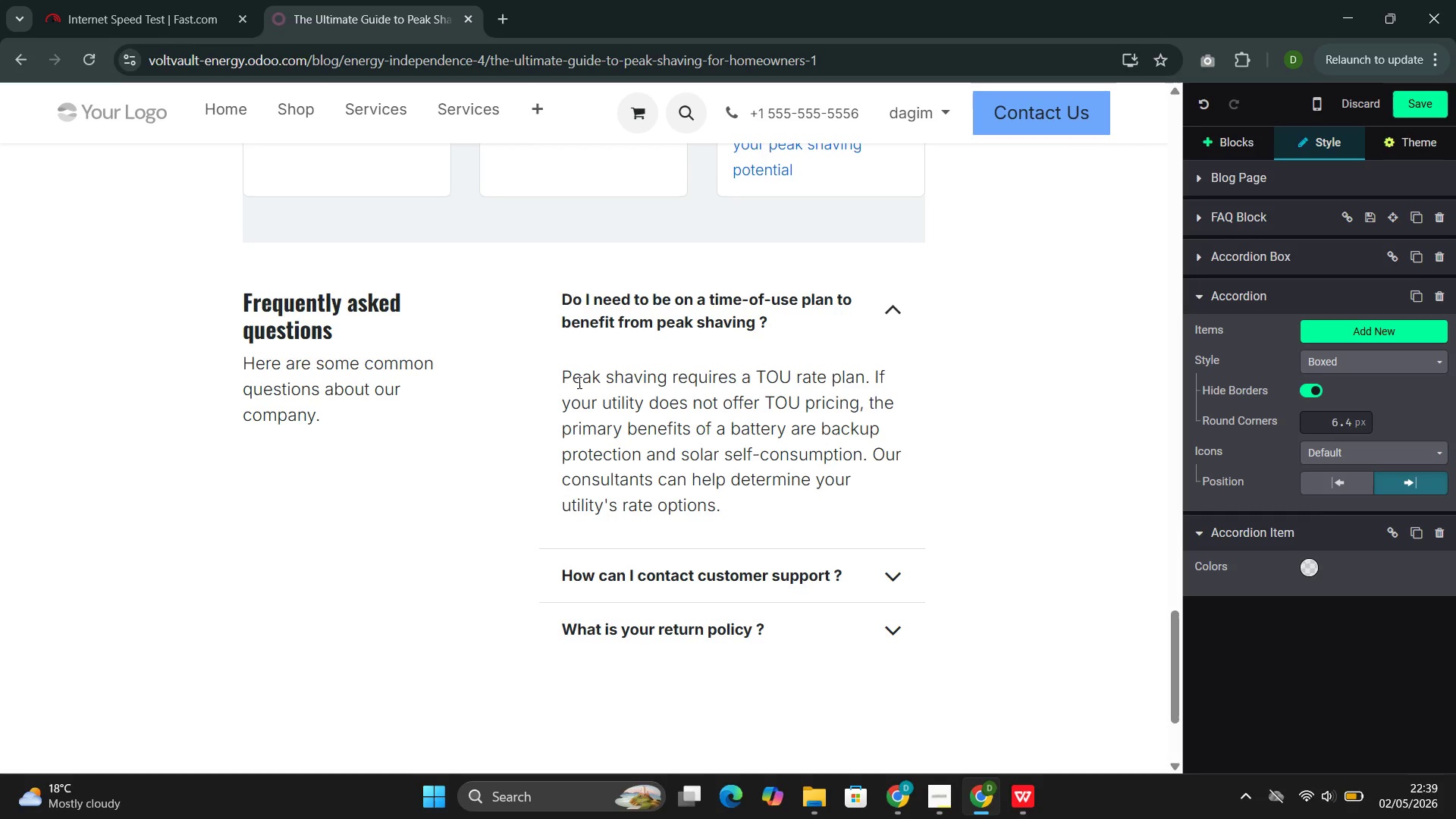 
wait(7.05)
 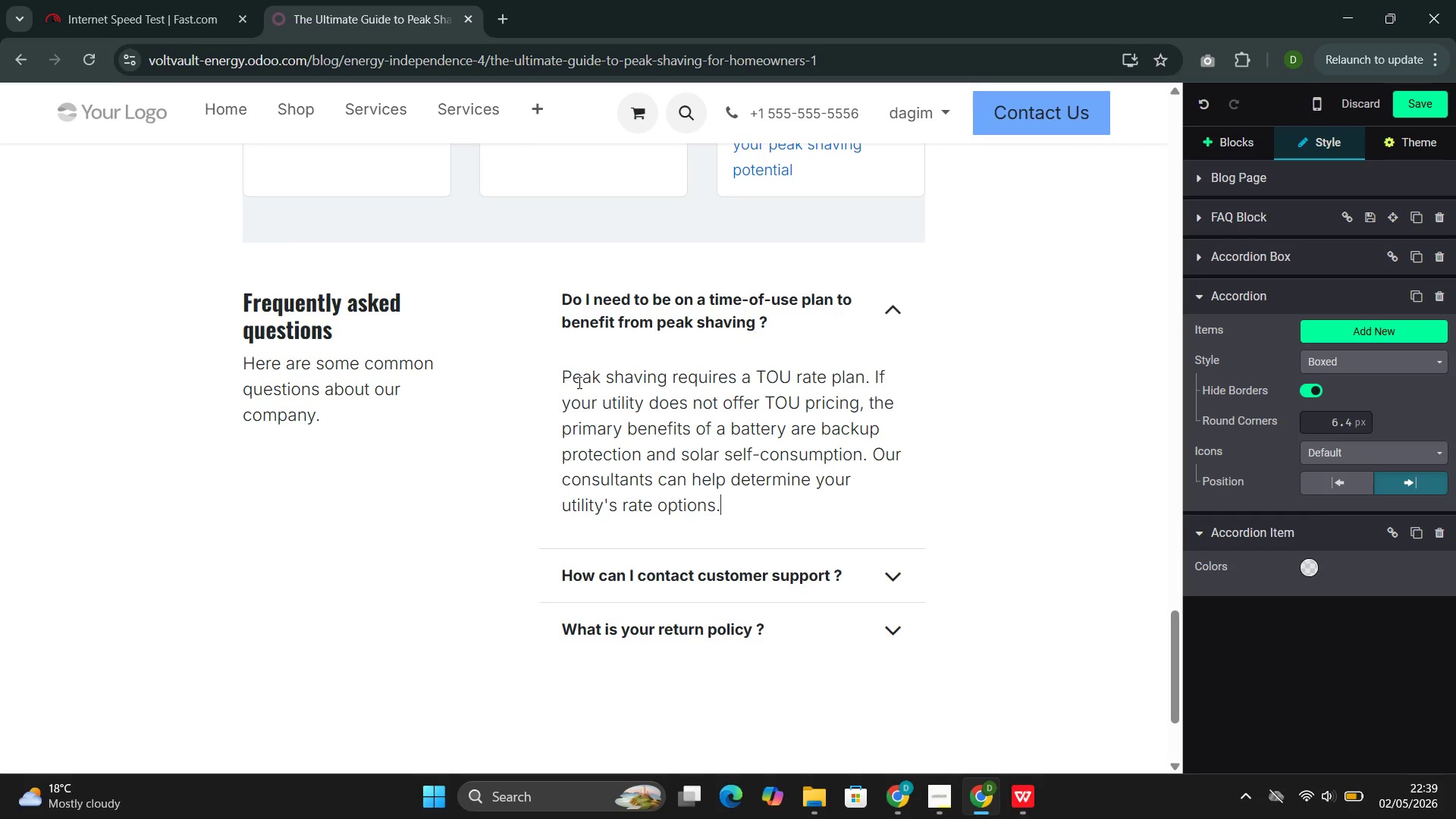 
left_click([833, 582])
 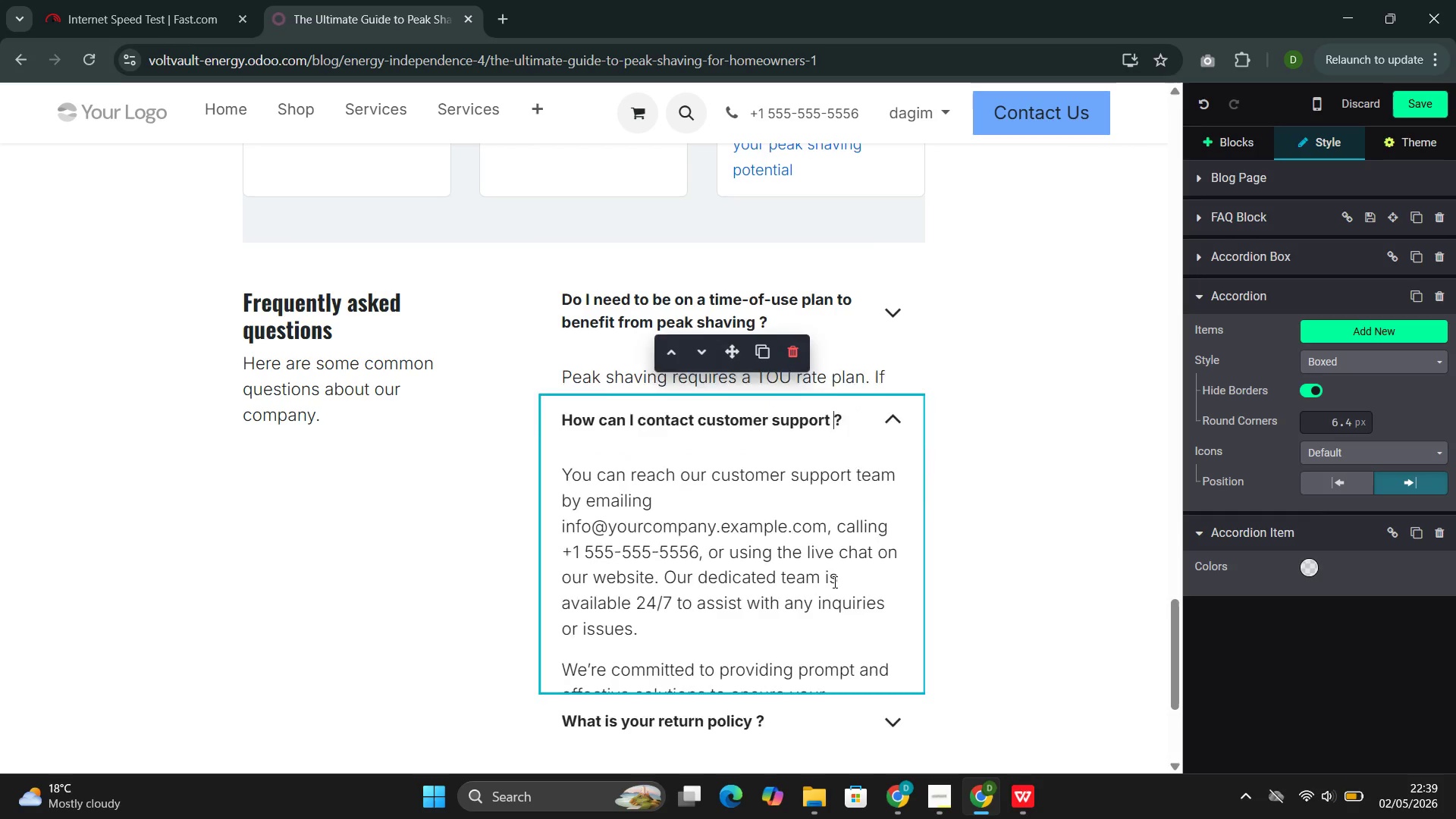 
left_click([833, 582])
 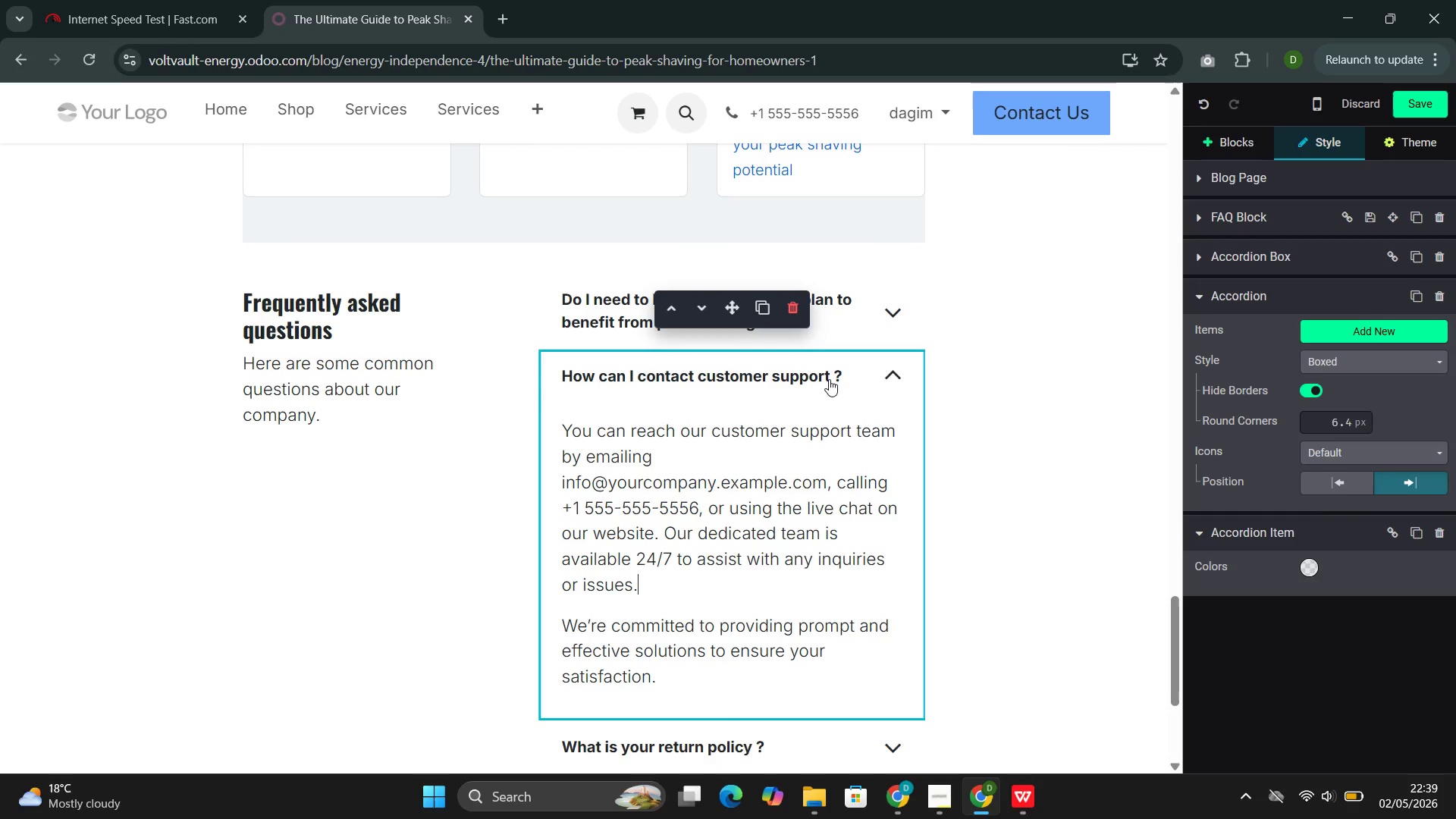 
left_click_drag(start_coordinate=[829, 377], to_coordinate=[576, 374])
 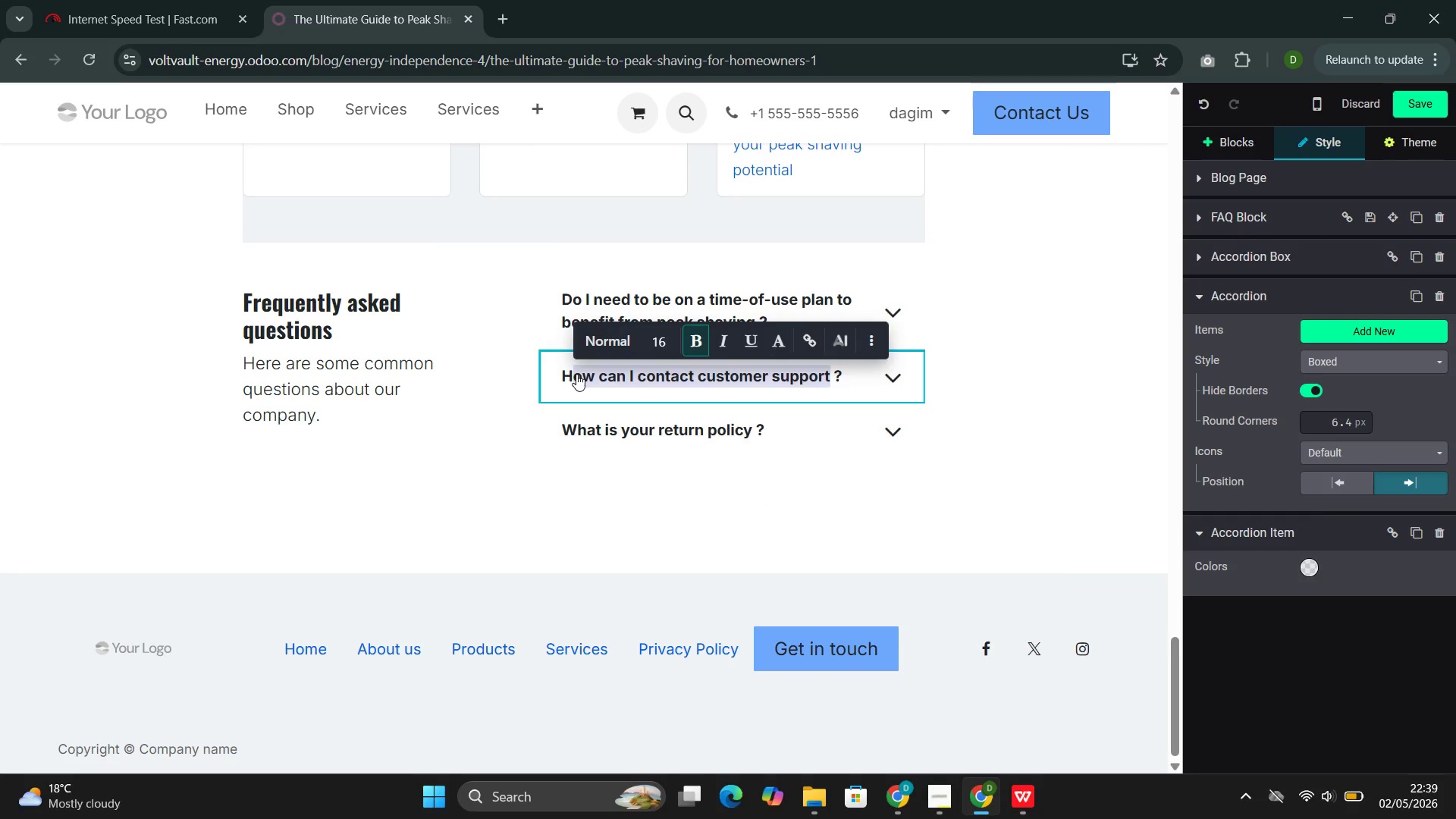 
key(Backspace)
key(Backspace)
type(How long until the batt)
 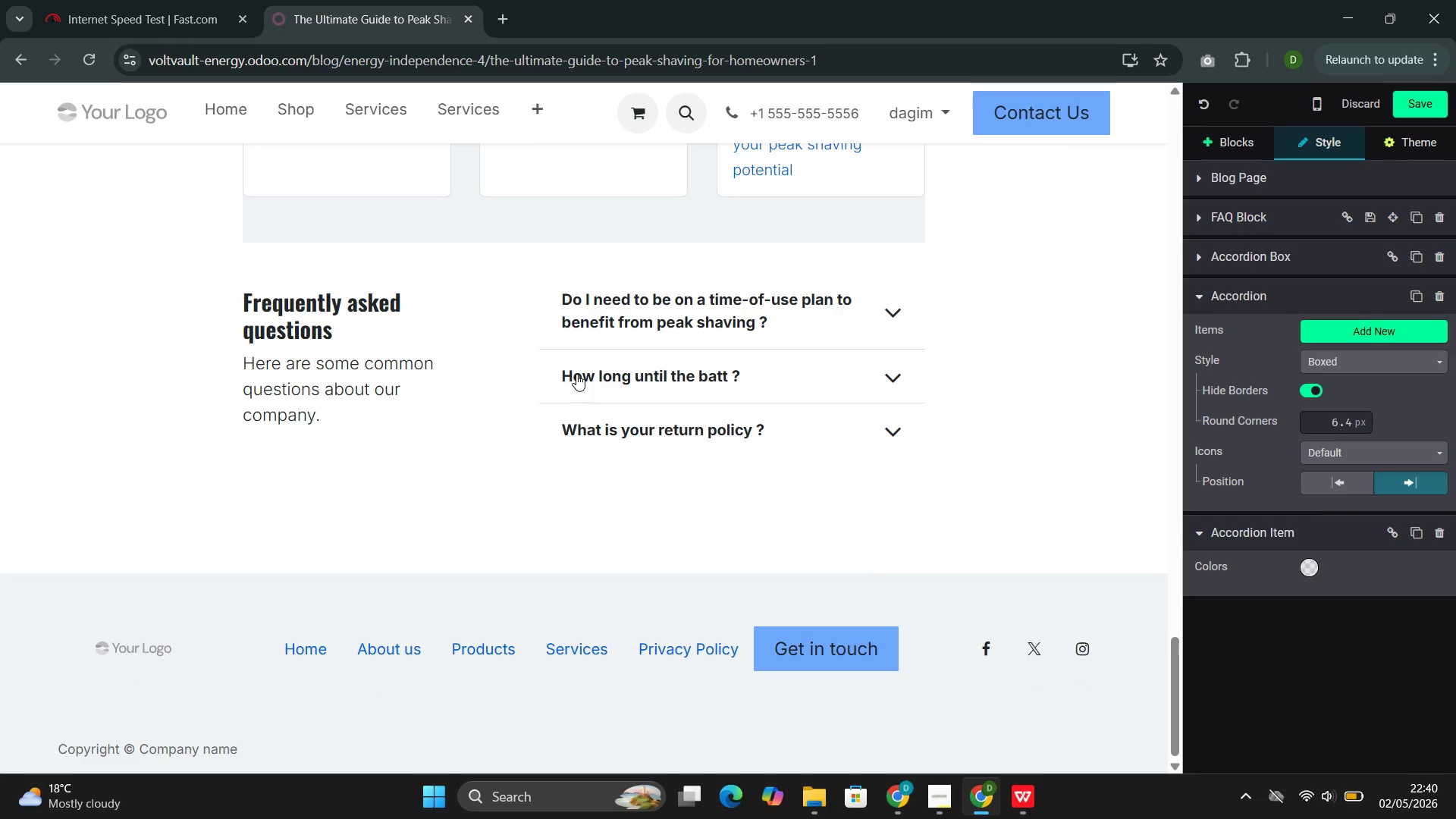 
wait(30.42)
 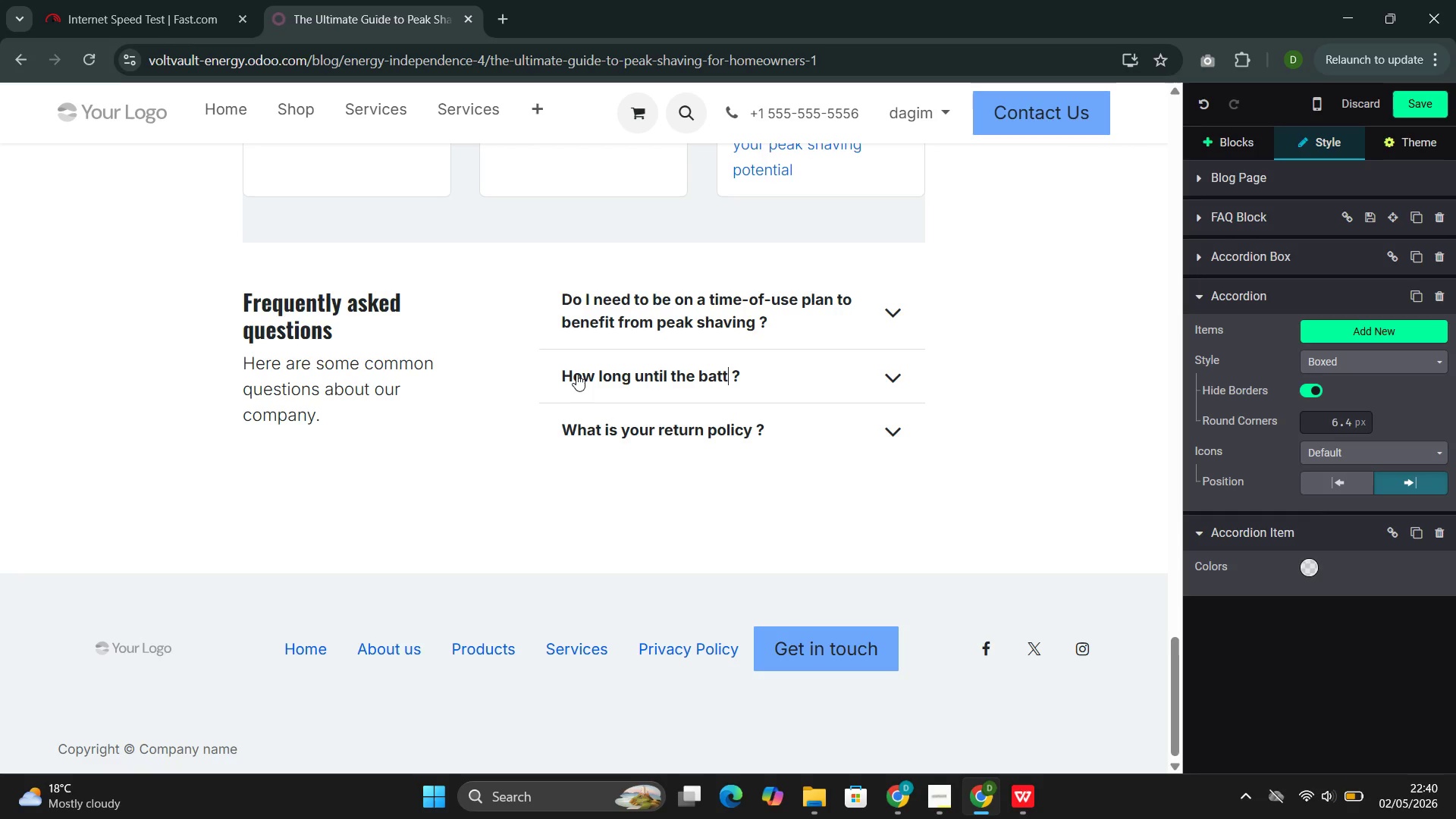 
type(ery pays for itself )
 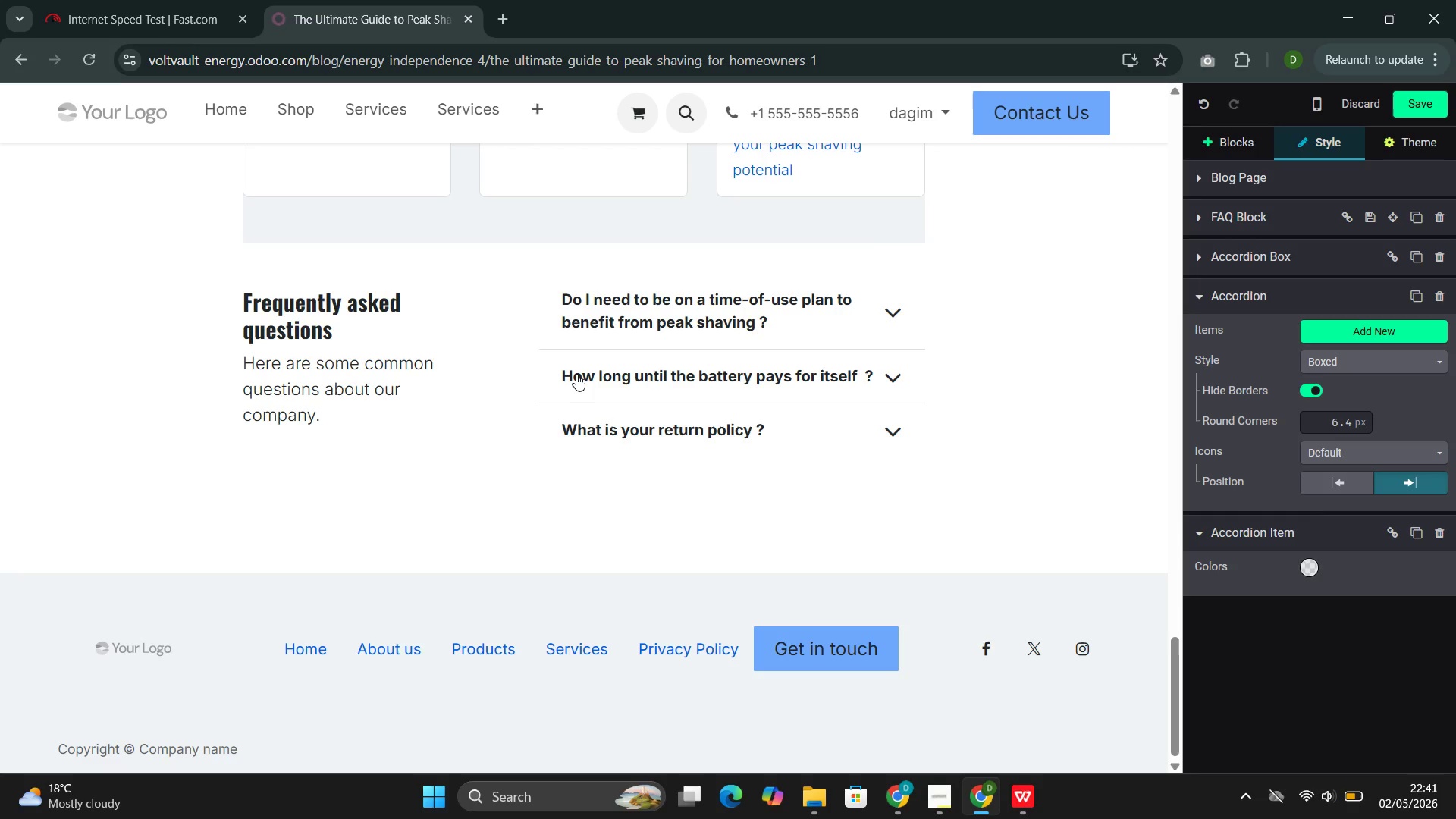 
wait(23.61)
 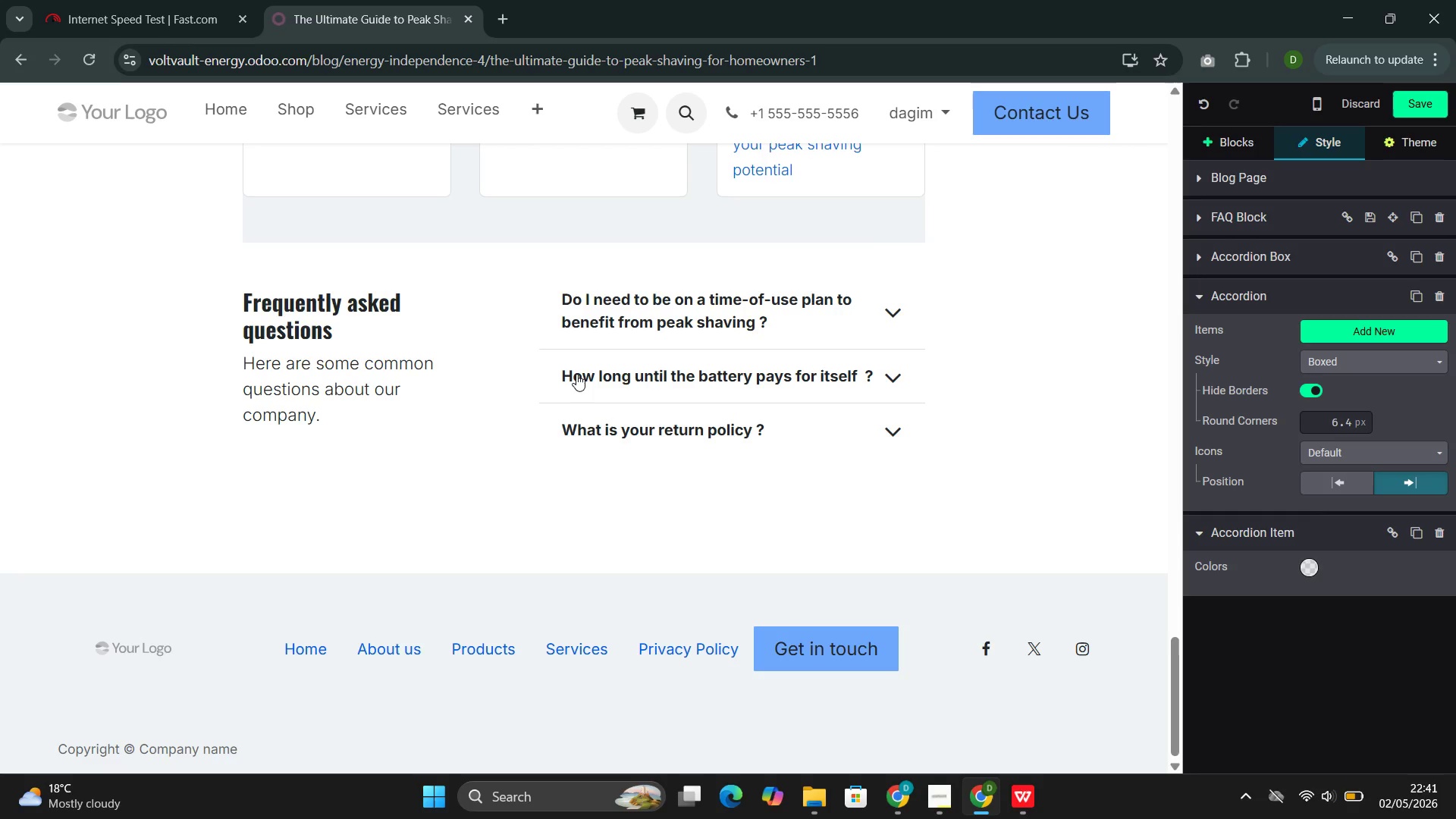 
type(through peak shaving)
 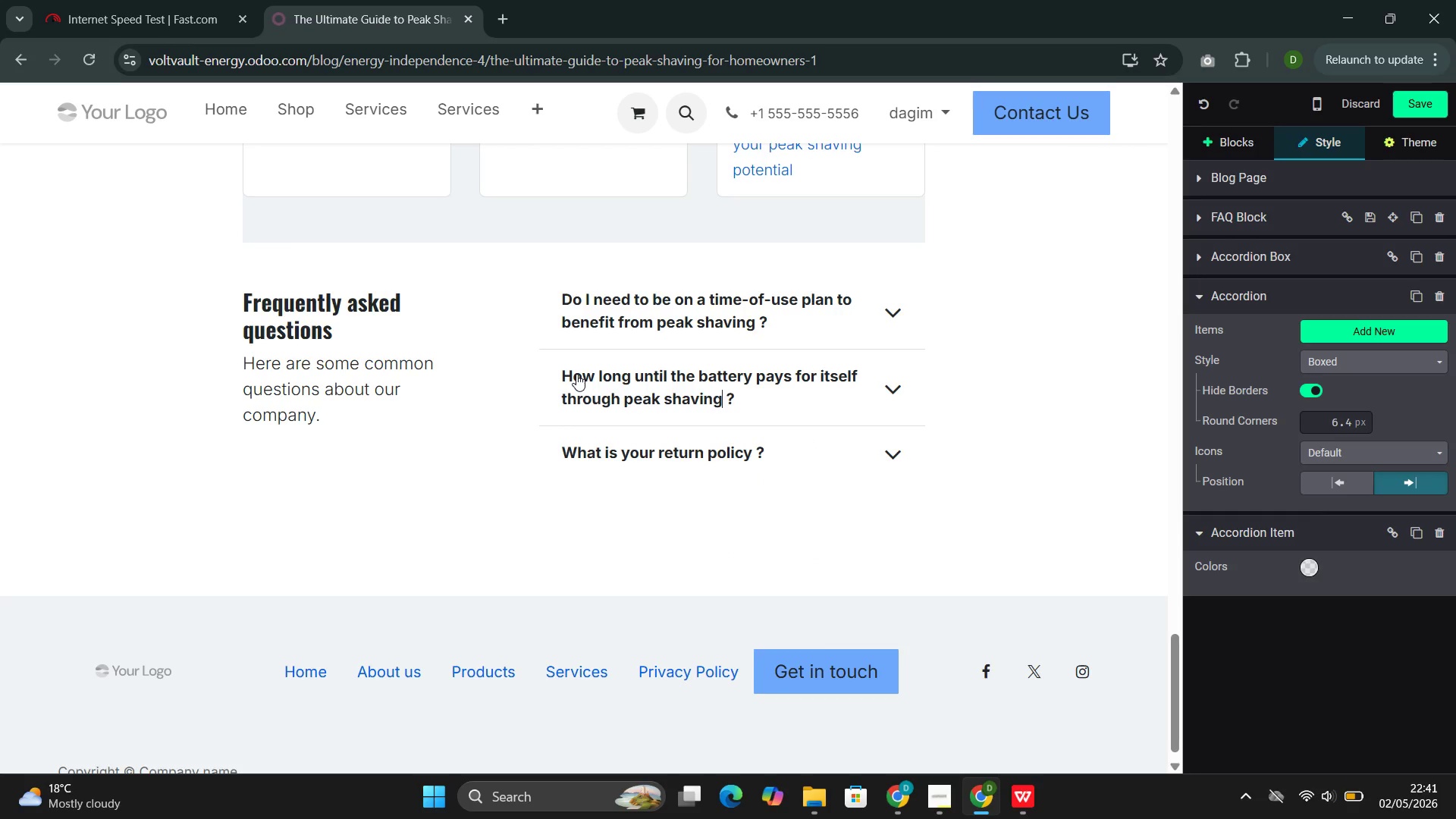 
key(ArrowRight)
 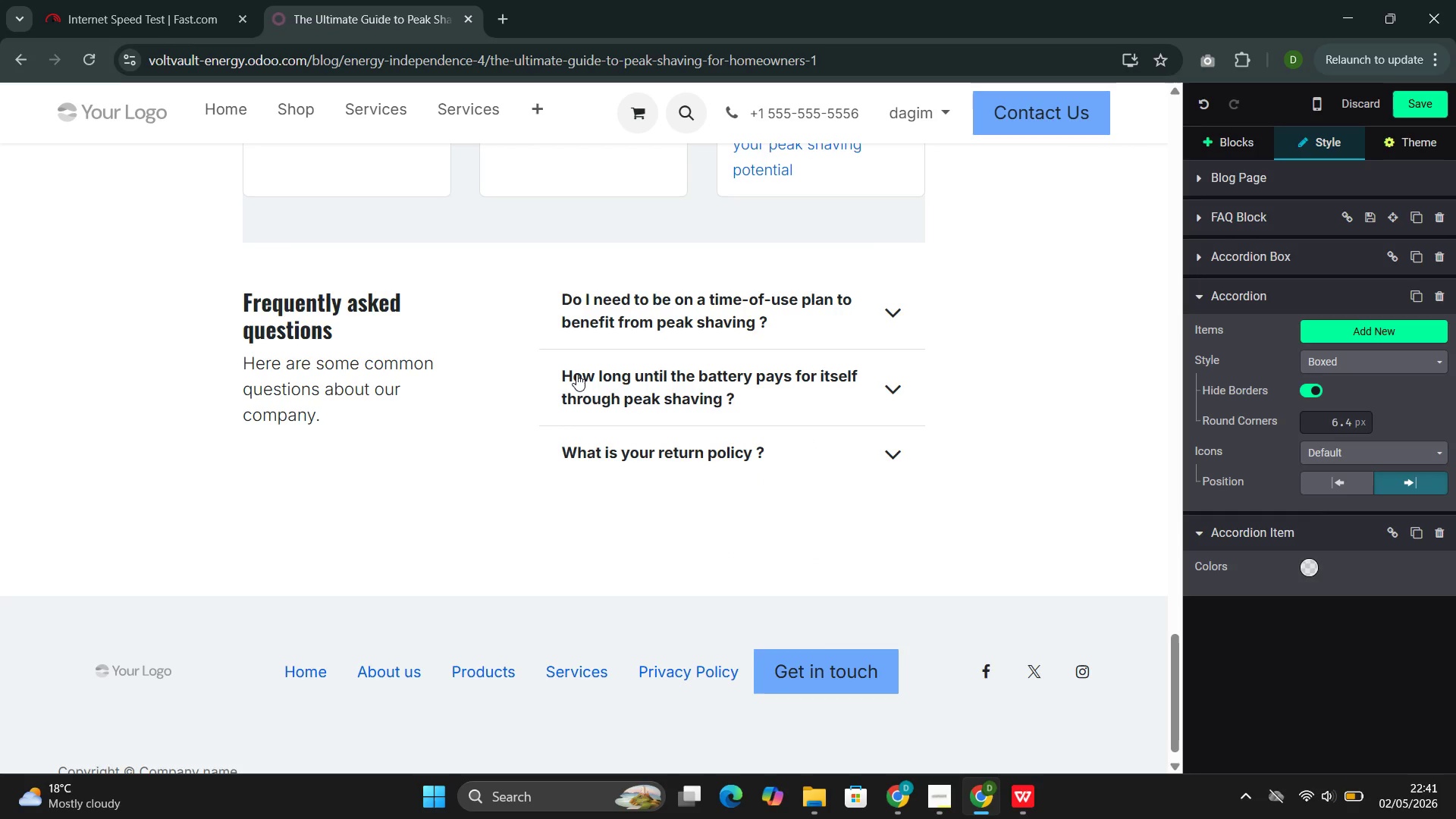 
key(Backspace)
 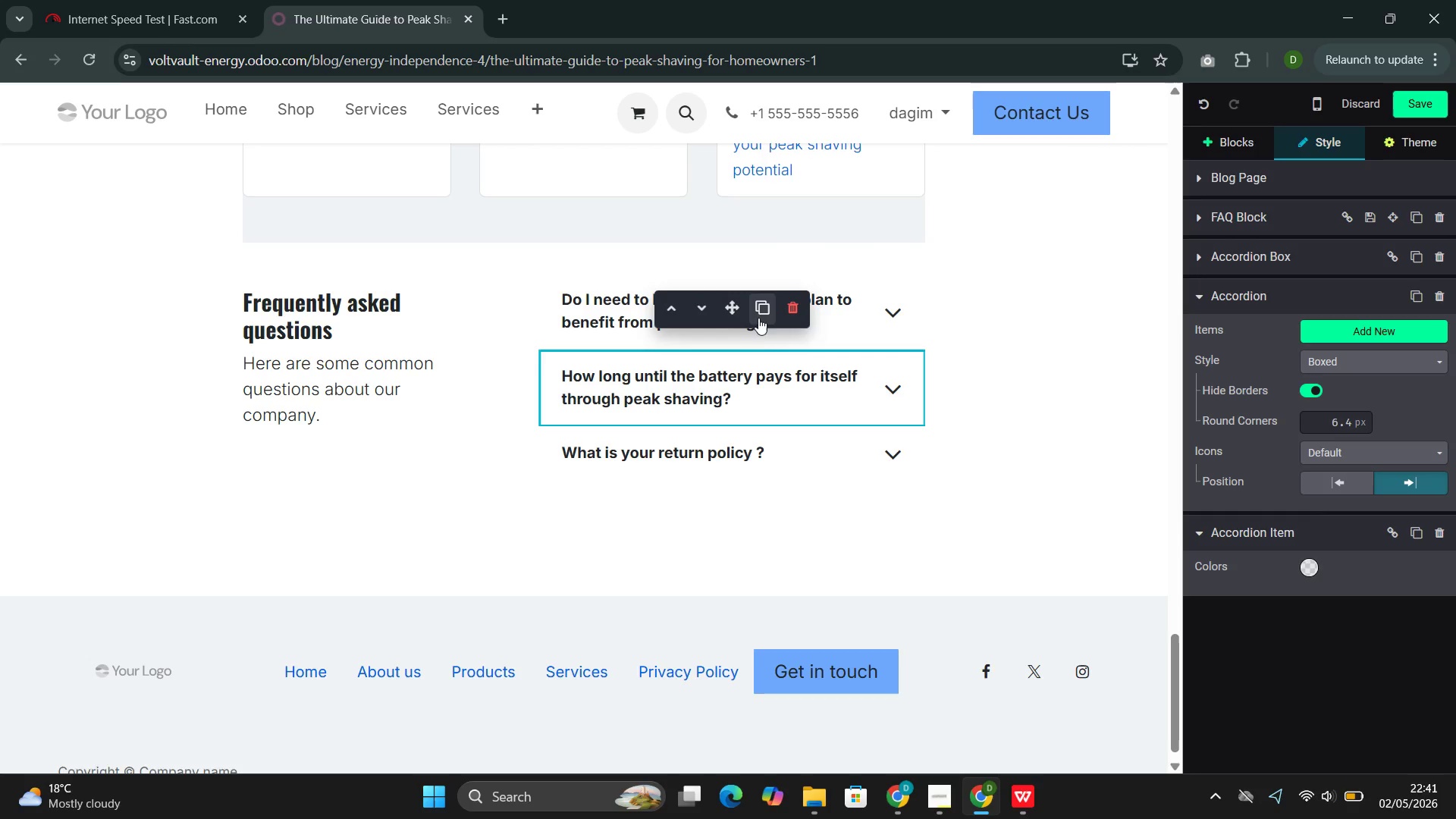 
left_click([758, 376])
 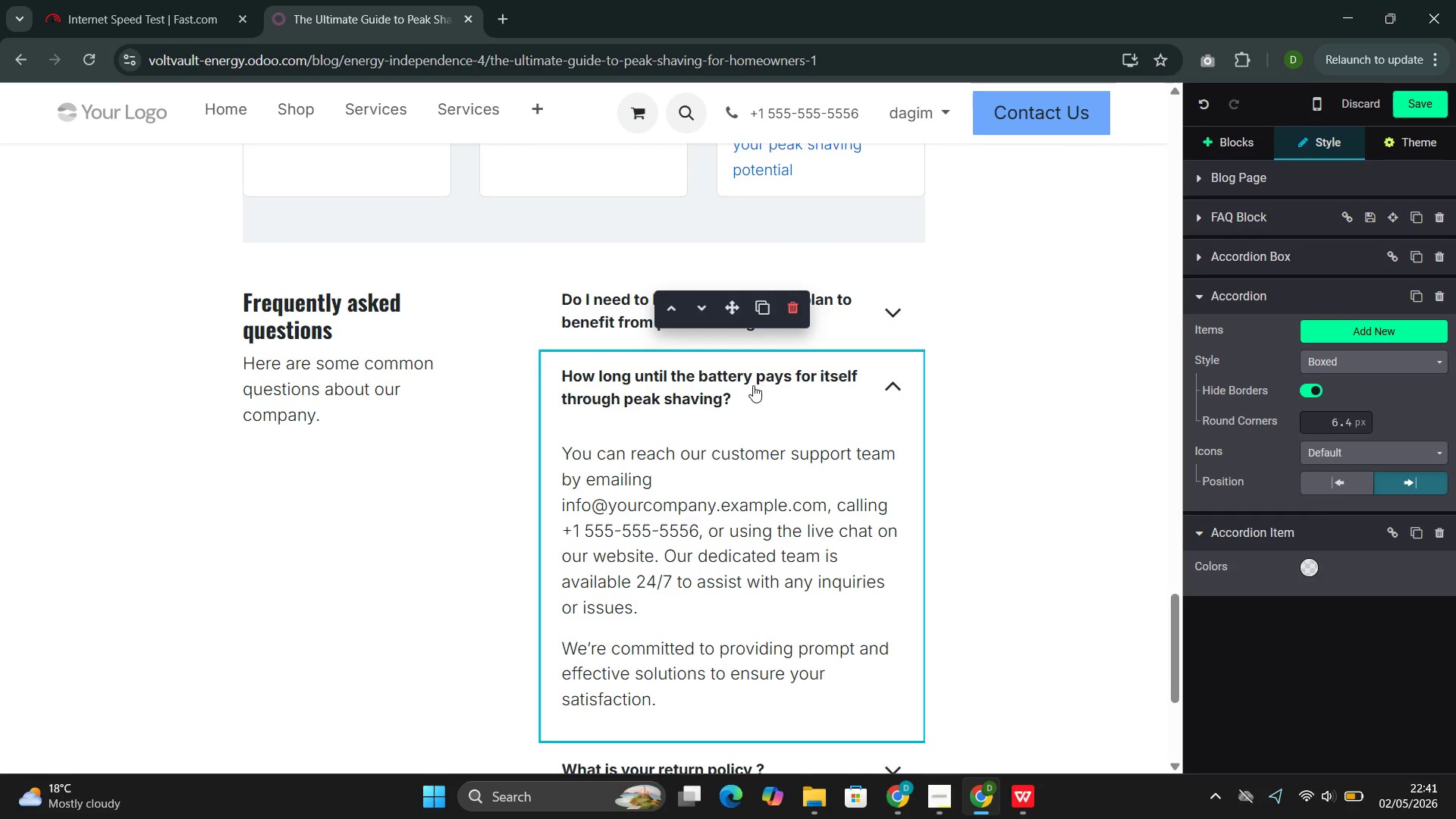 
left_click([753, 388])
 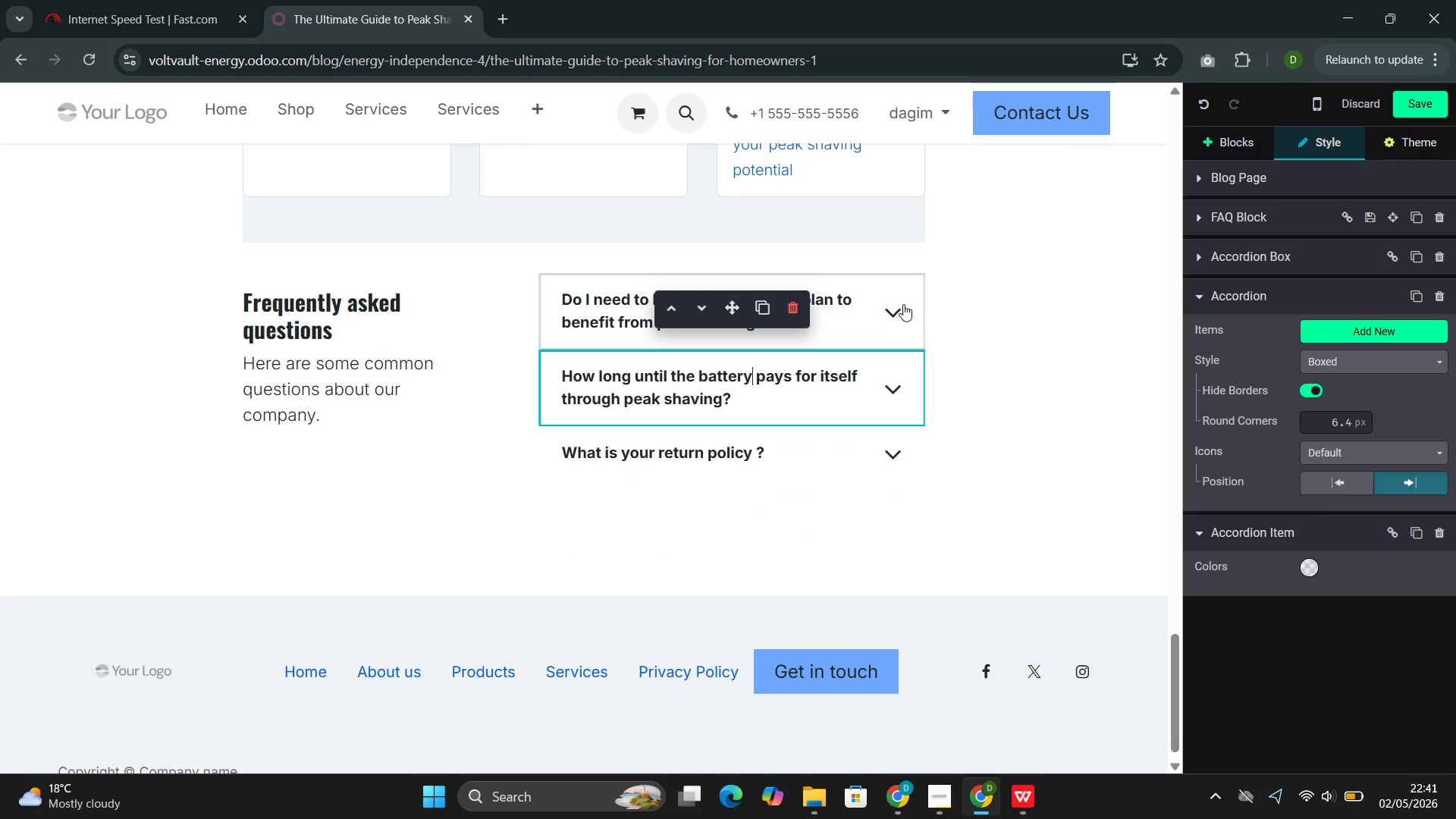 
left_click([861, 320])
 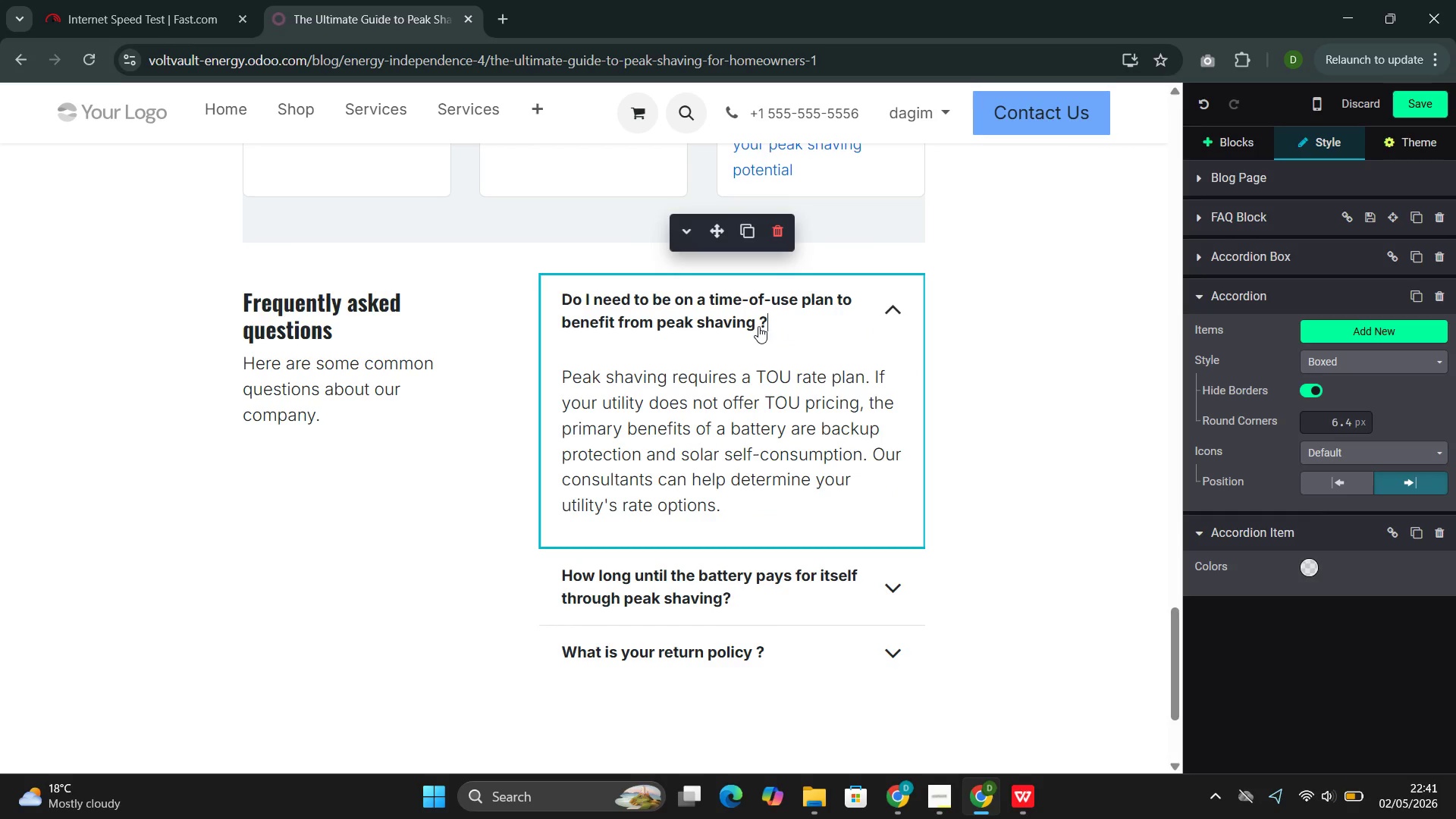 
left_click([759, 325])
 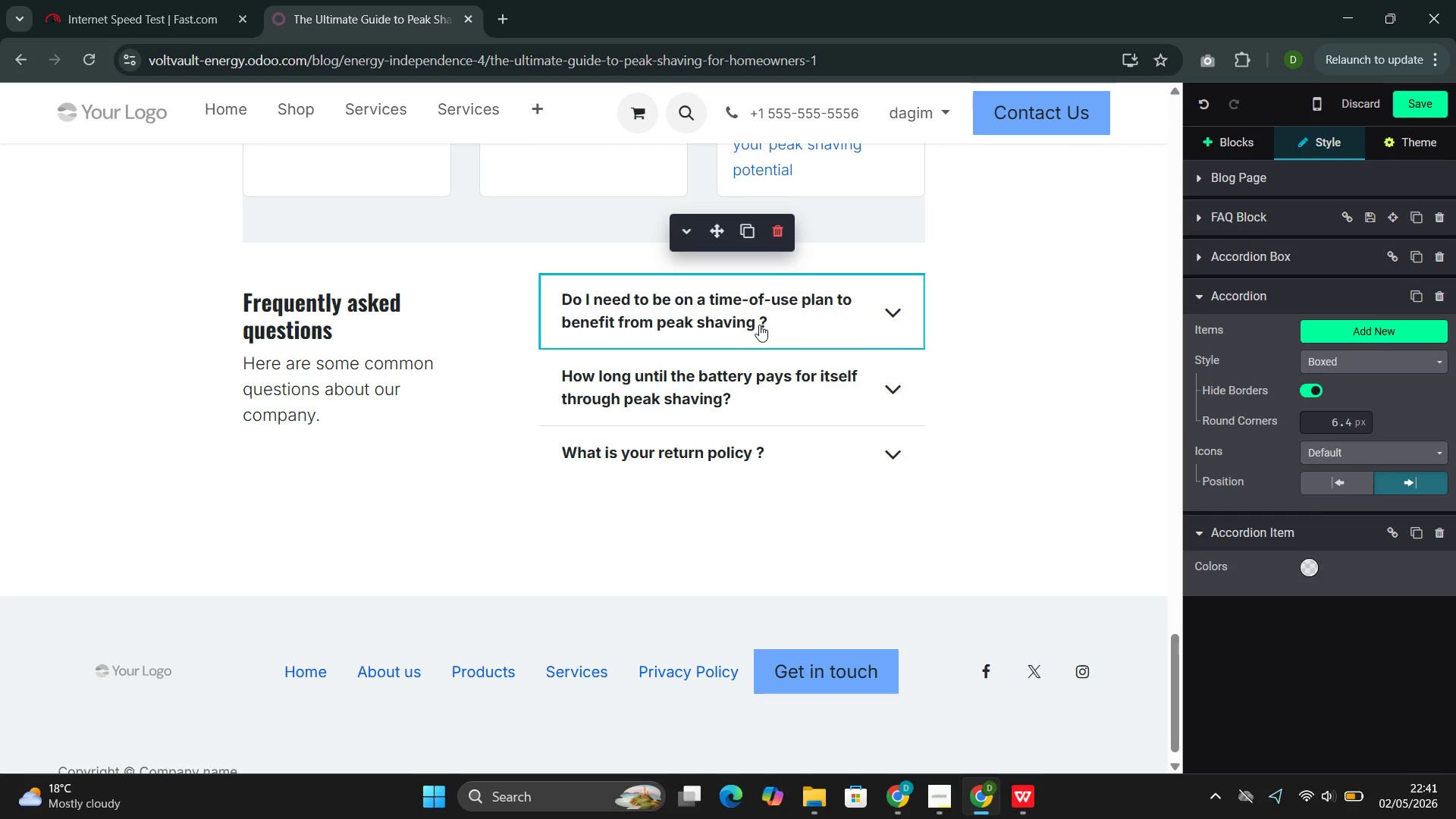 
key(Backspace)
 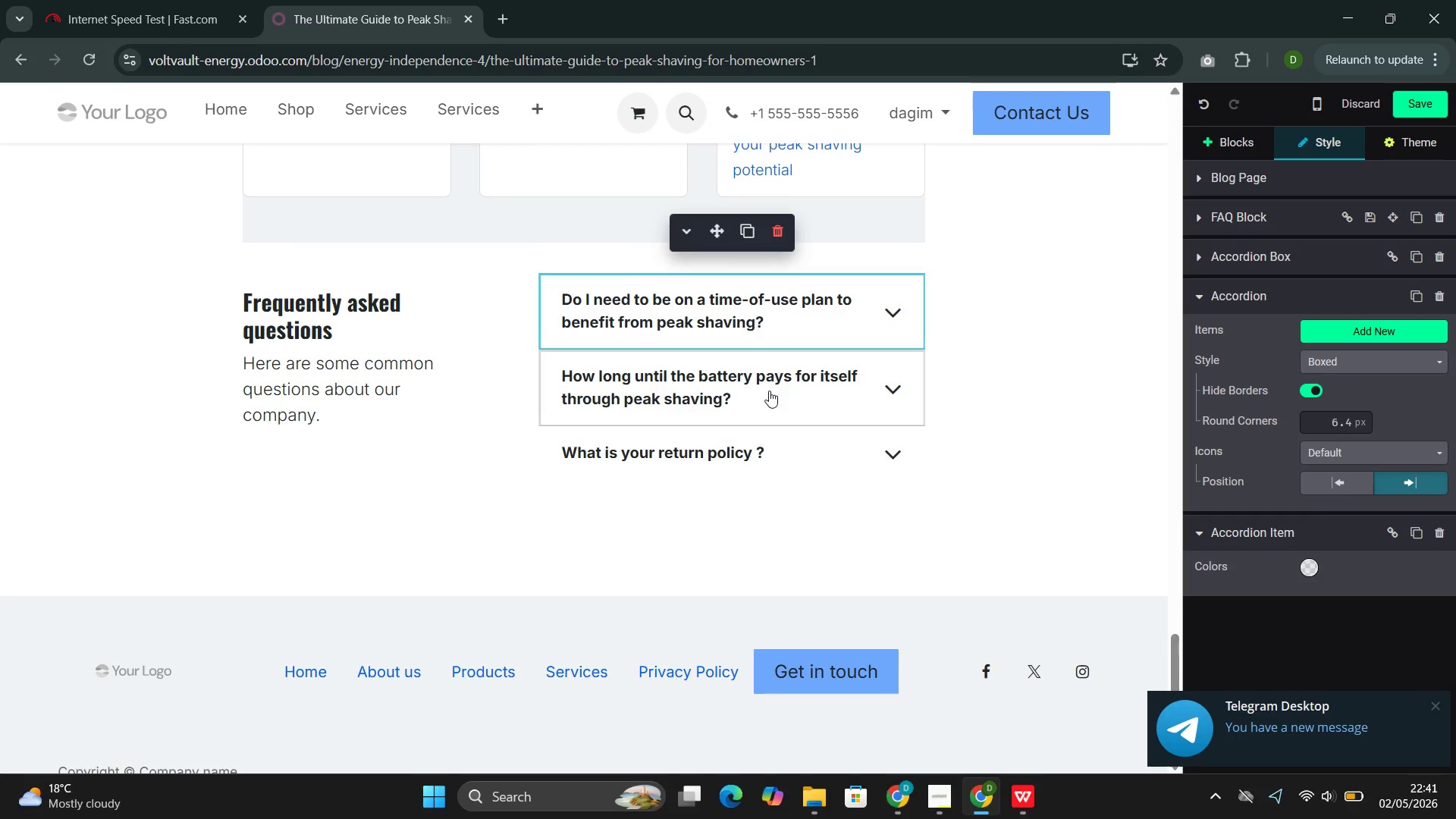 
left_click([769, 391])
 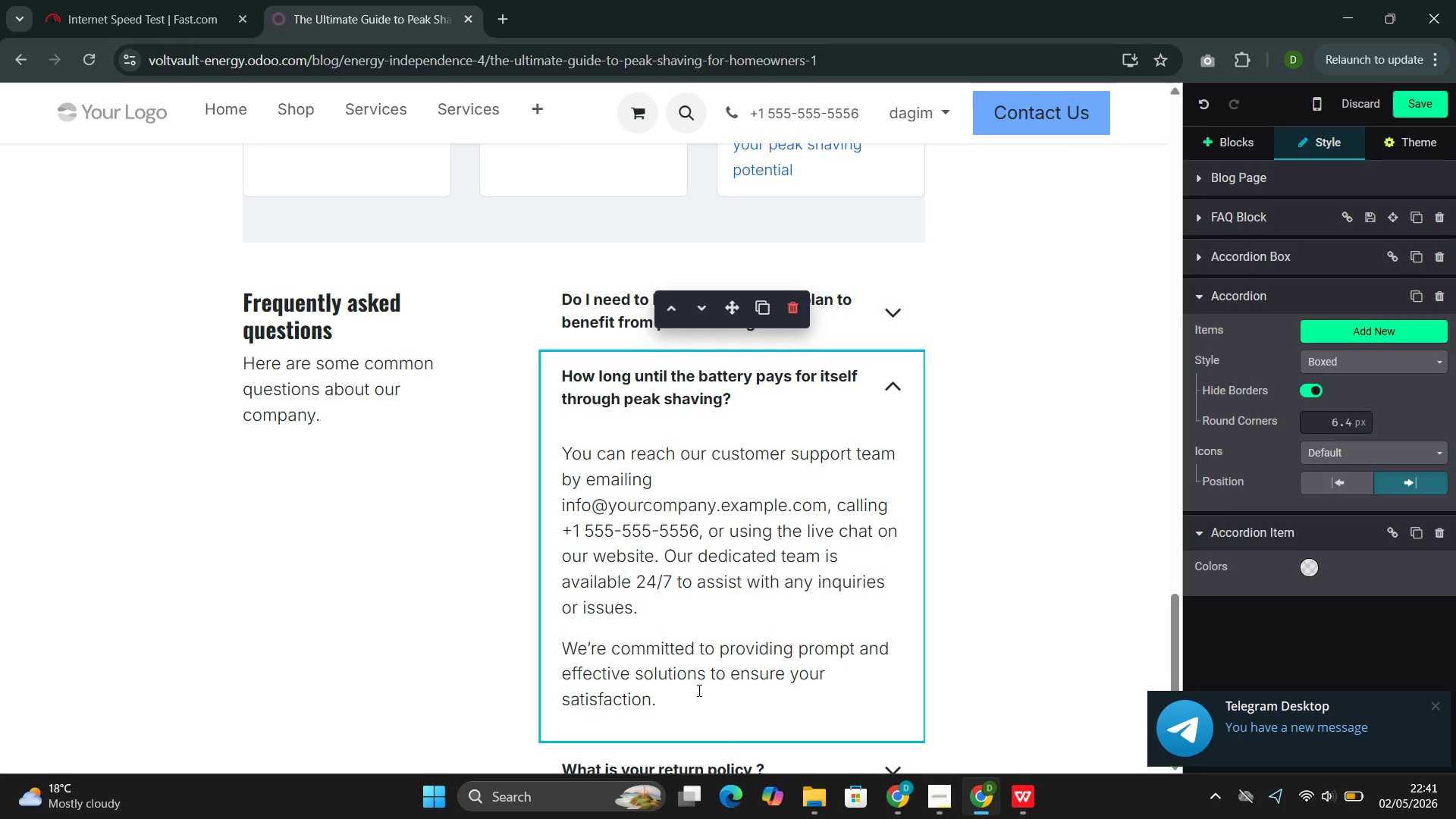 
left_click_drag(start_coordinate=[652, 708], to_coordinate=[582, 457])
 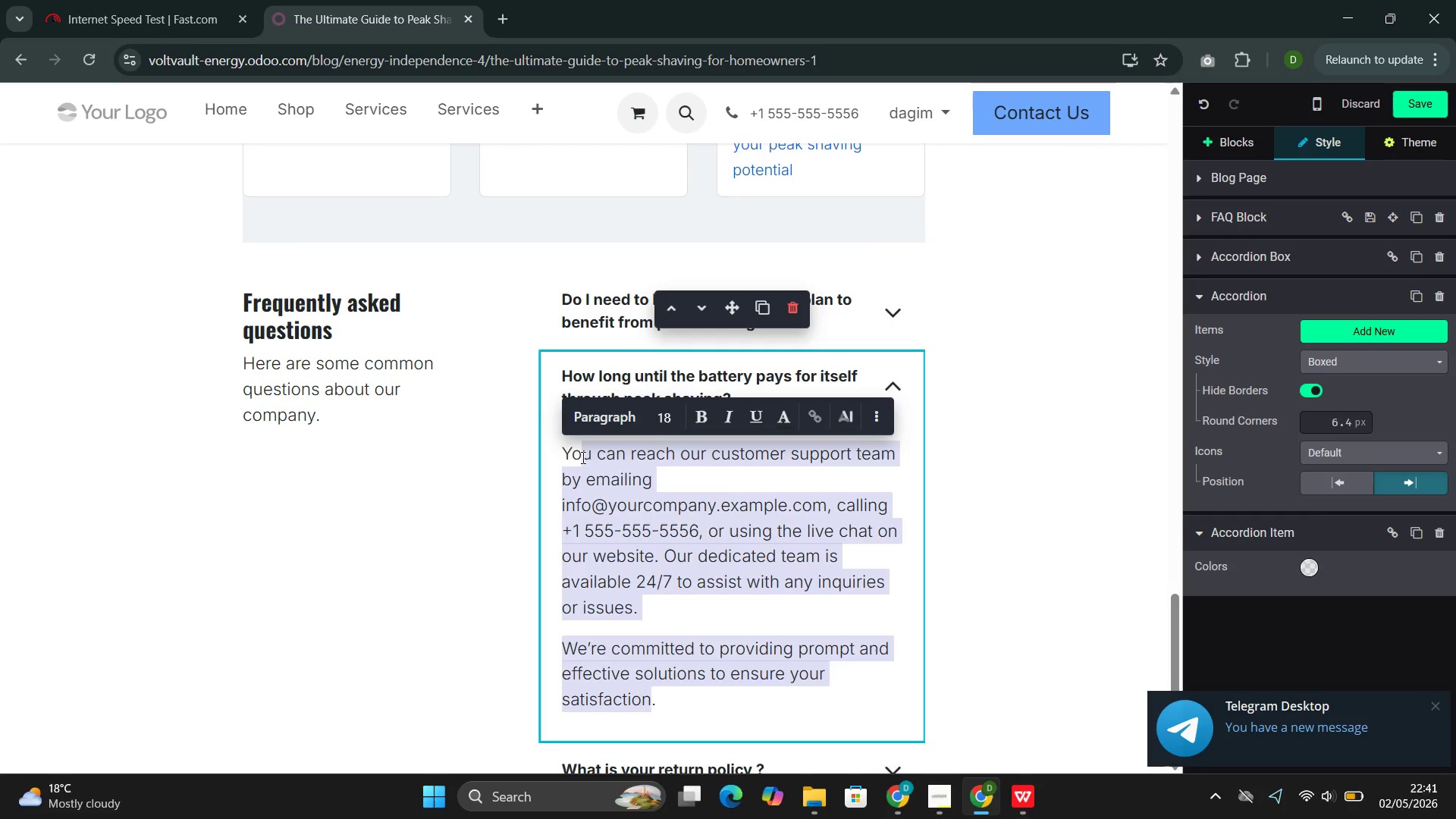 
key(Backspace)
 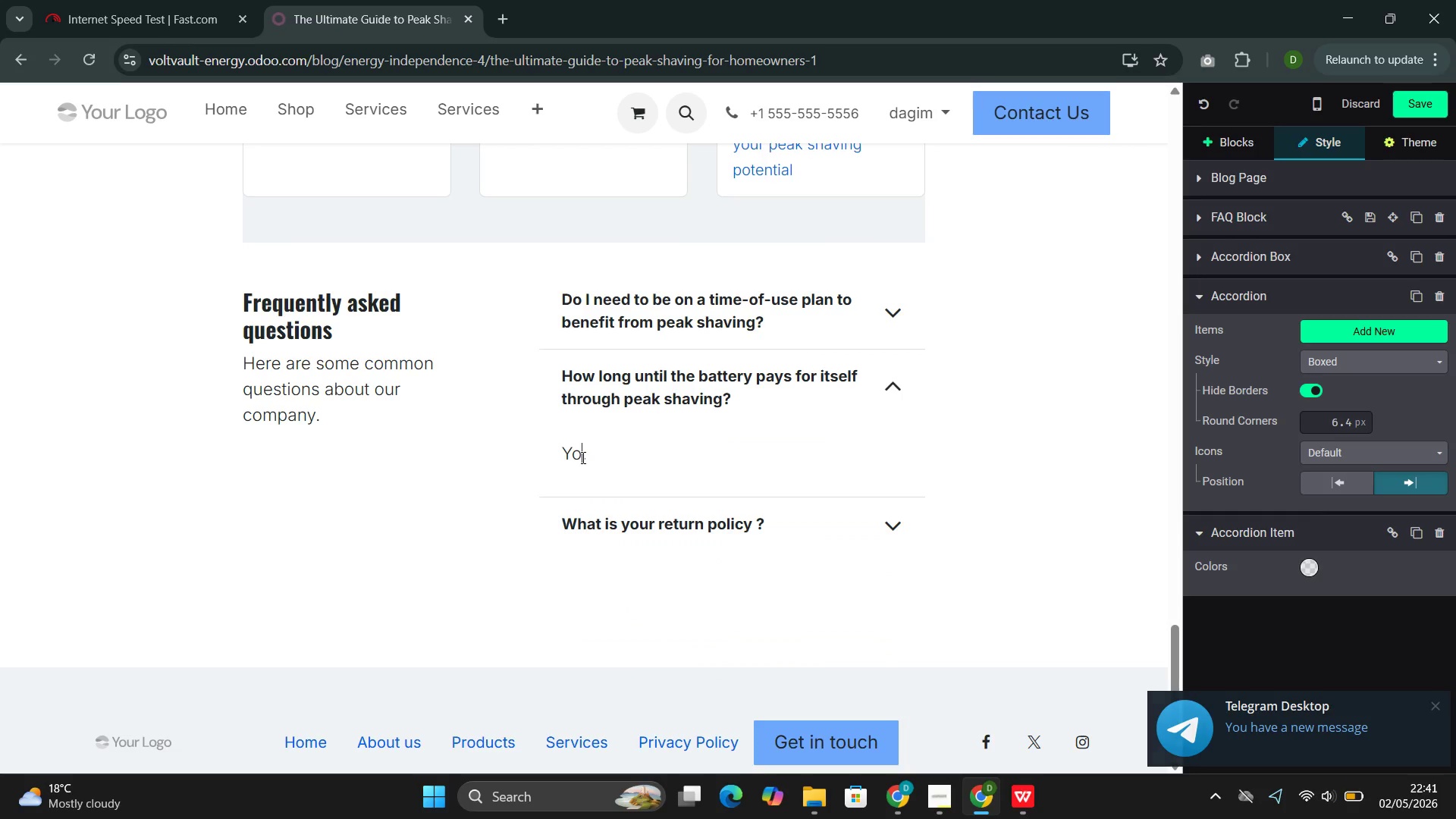 
key(Backspace)
 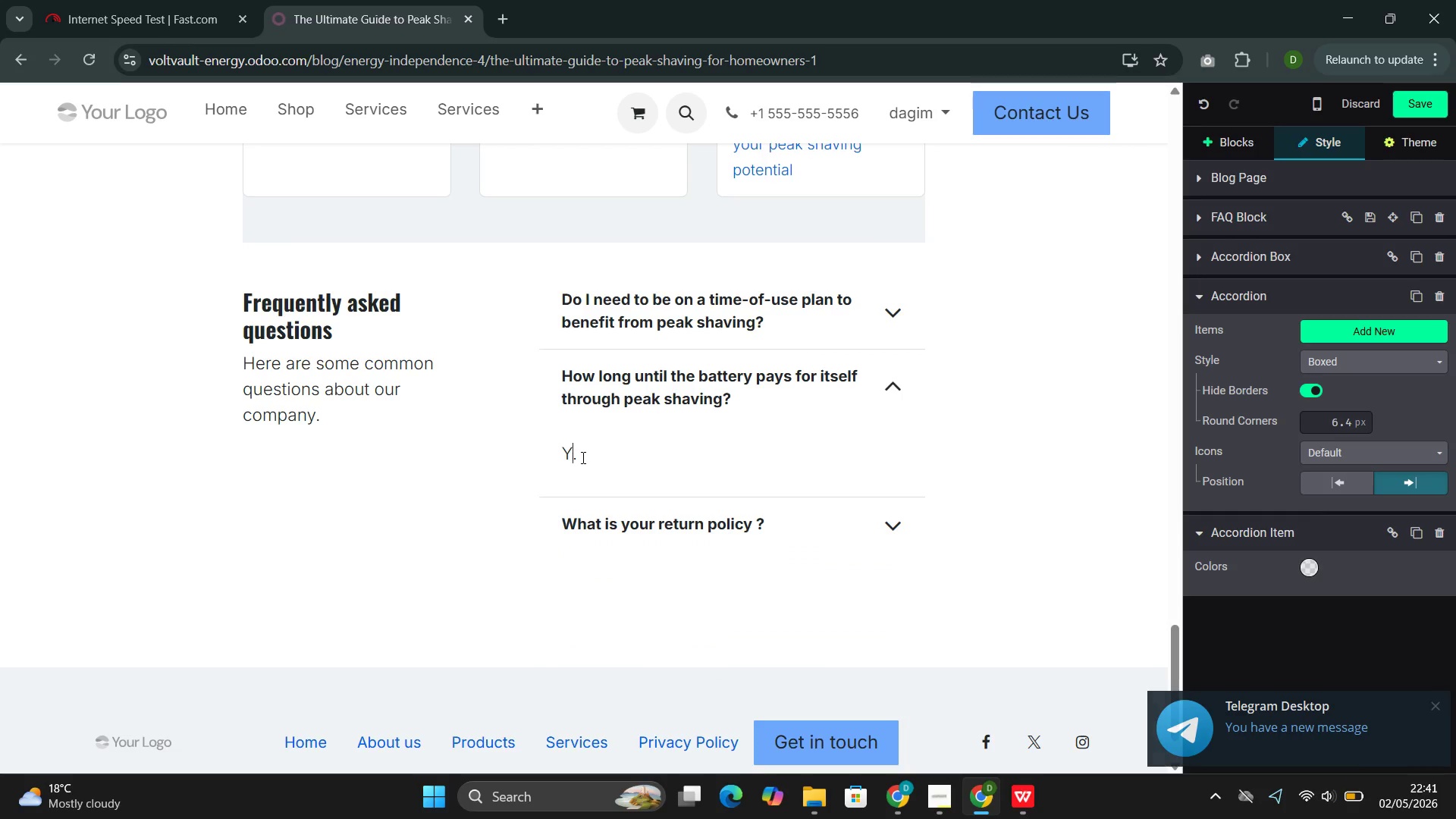 
key(Backspace)
 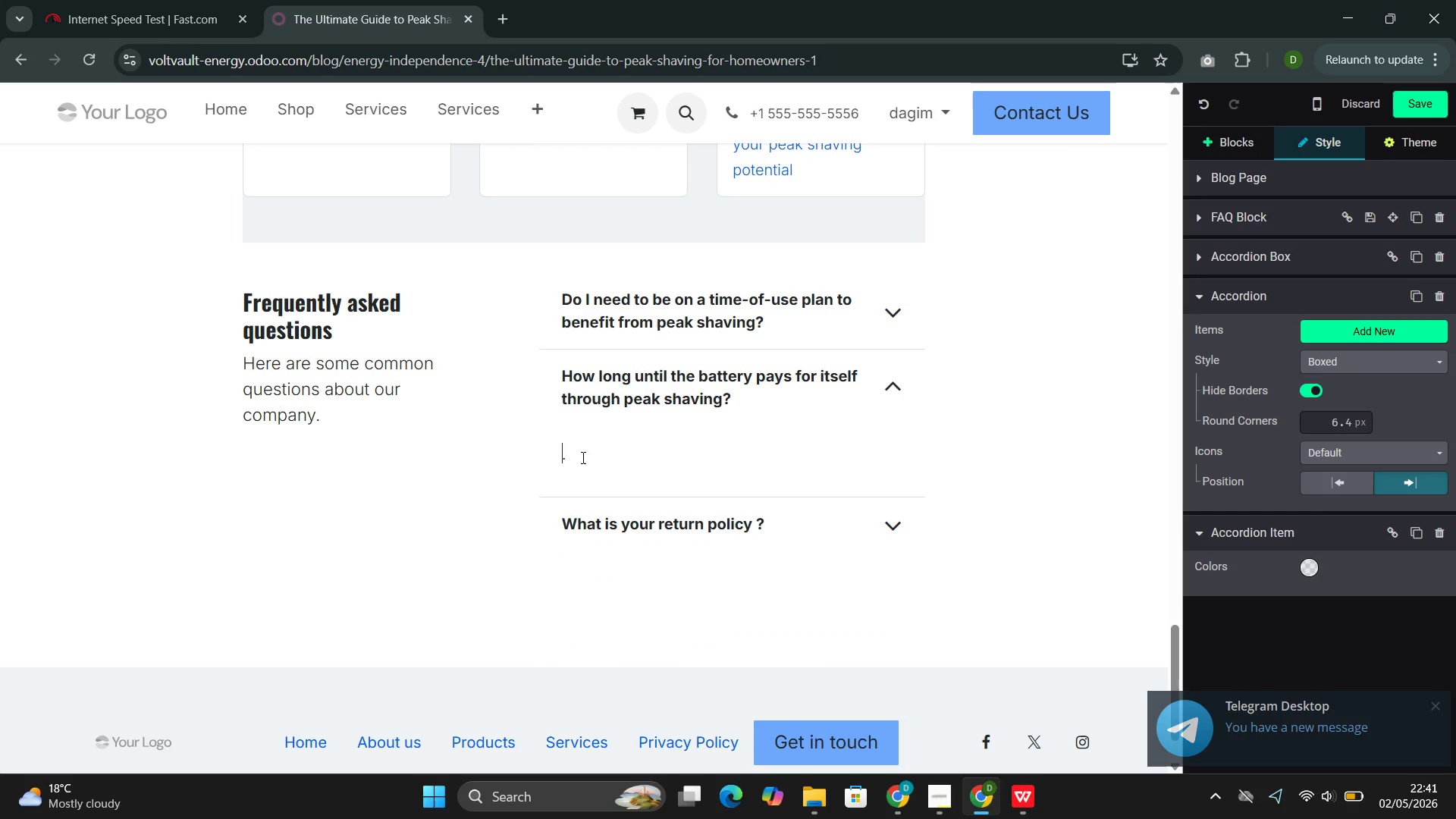 
key(ArrowRight)
 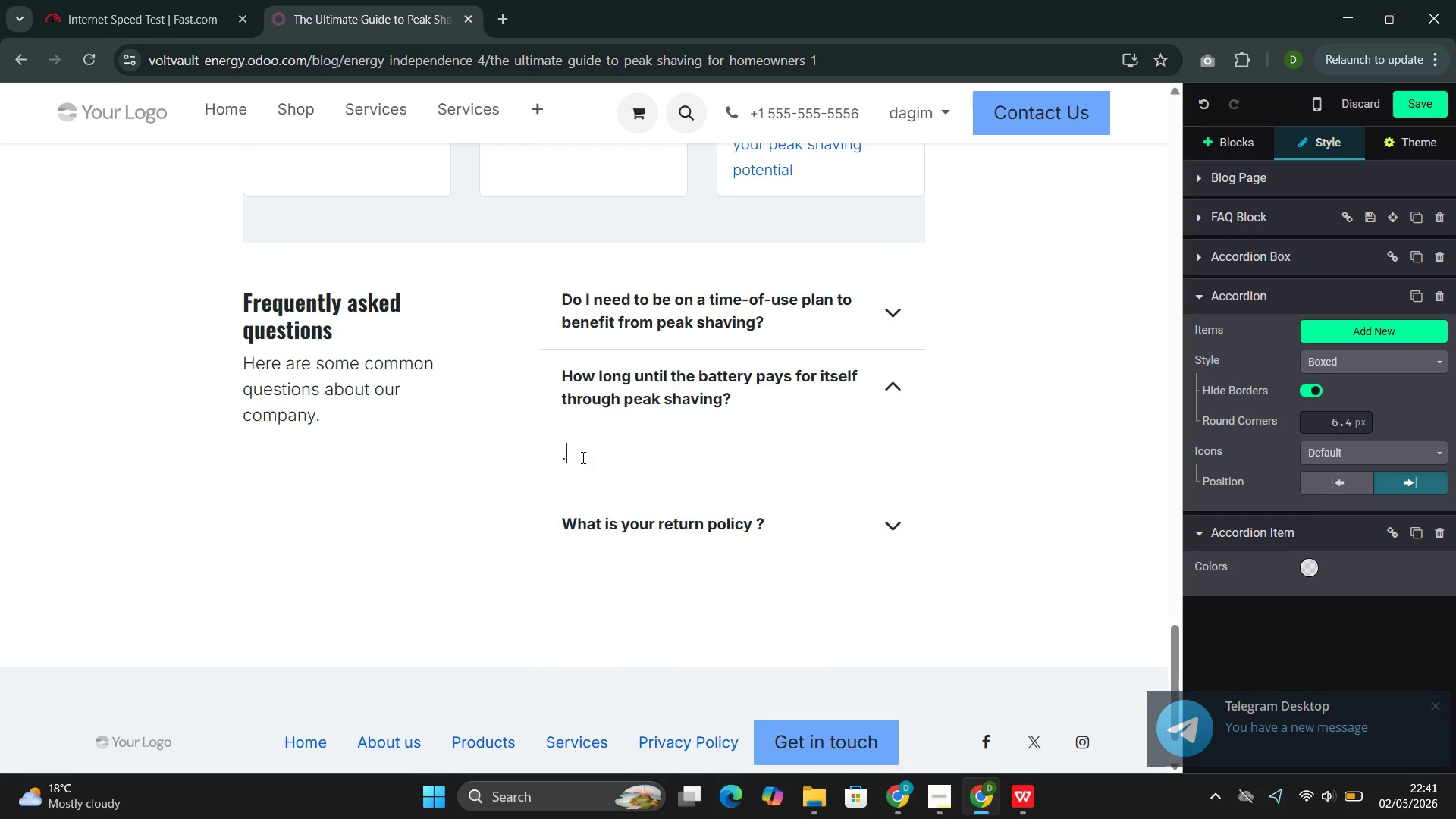 
key(Backspace)
 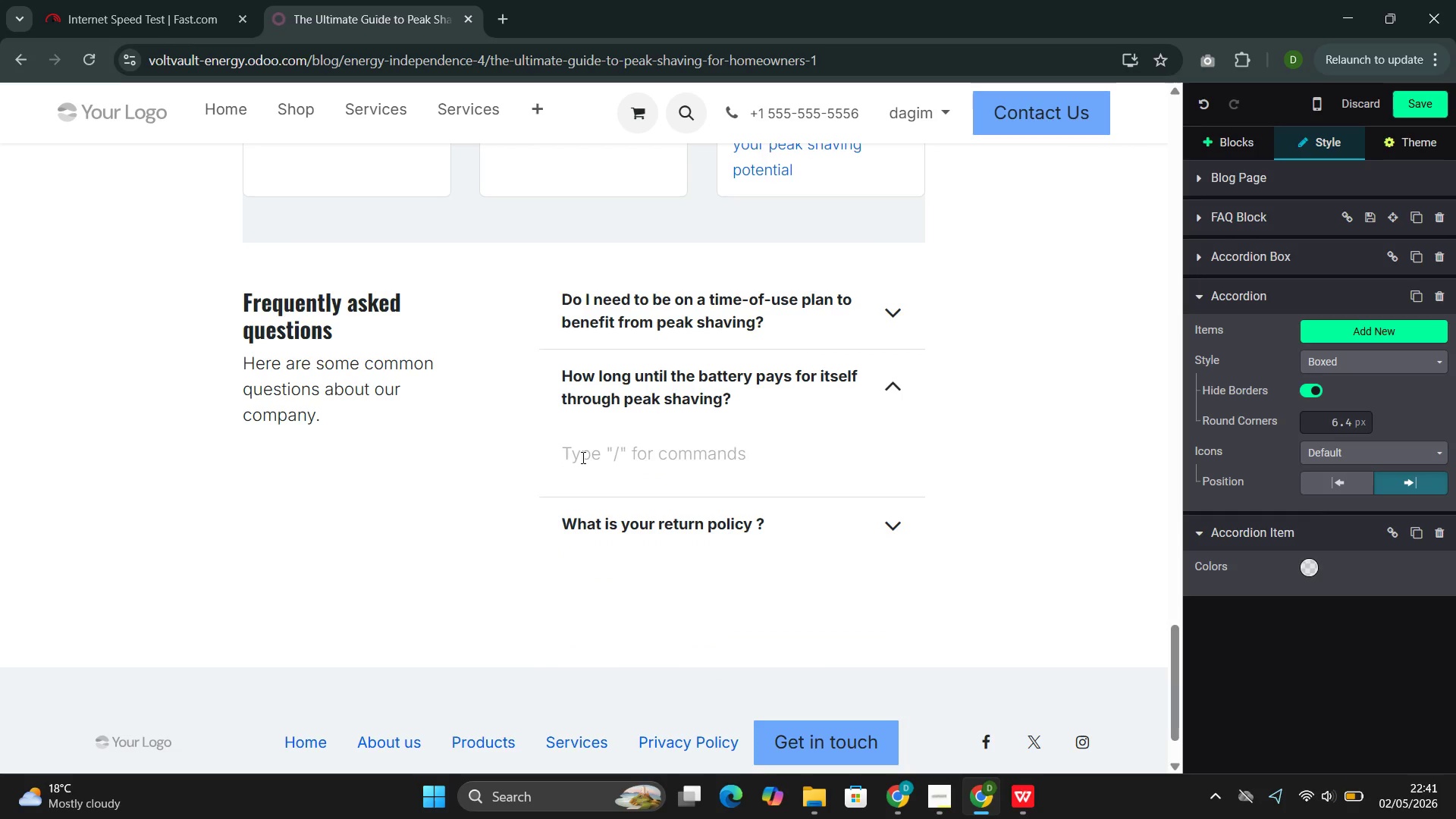 
type(With the 13.5 kWh)
 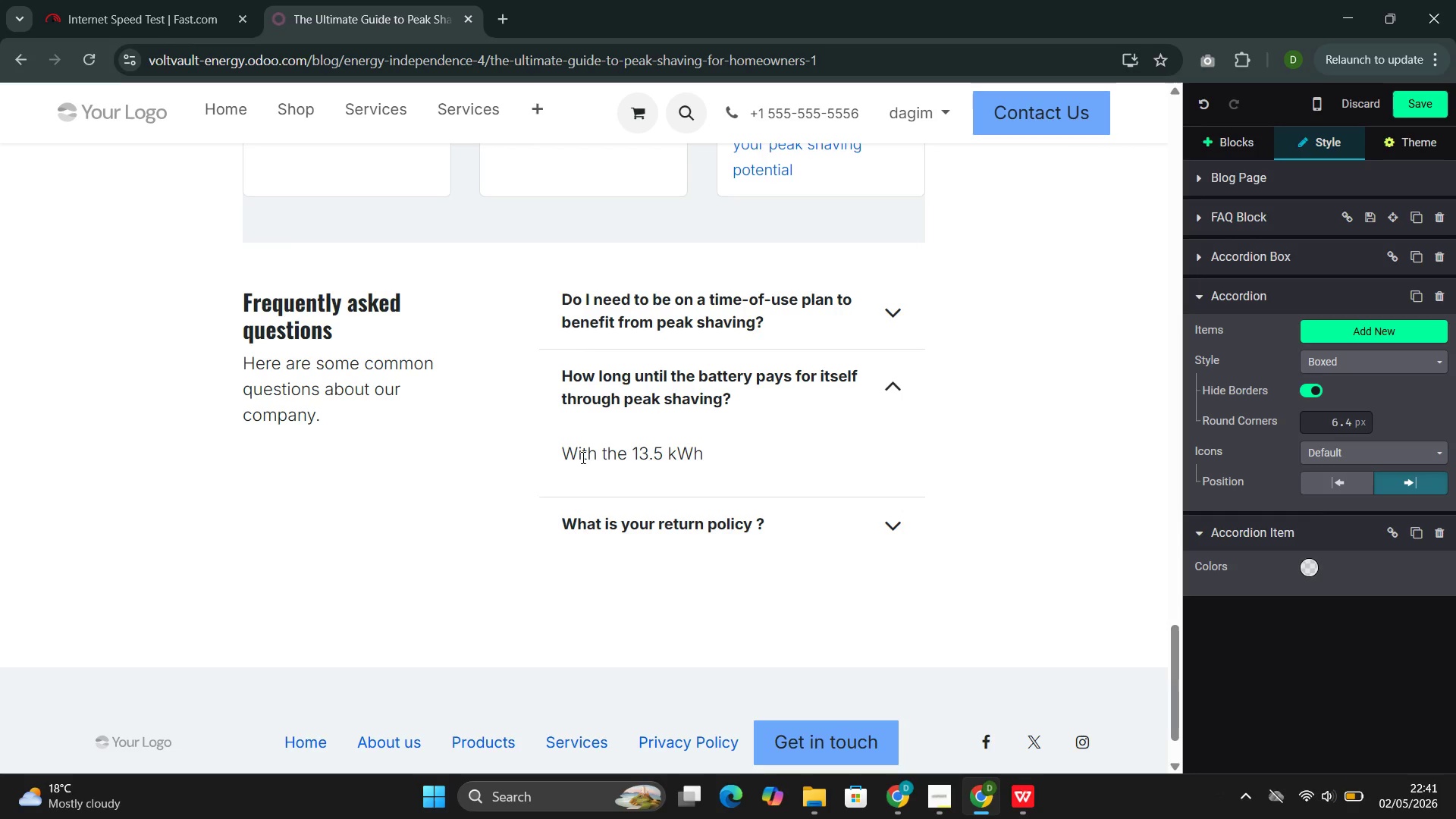 
type( Capacity)
 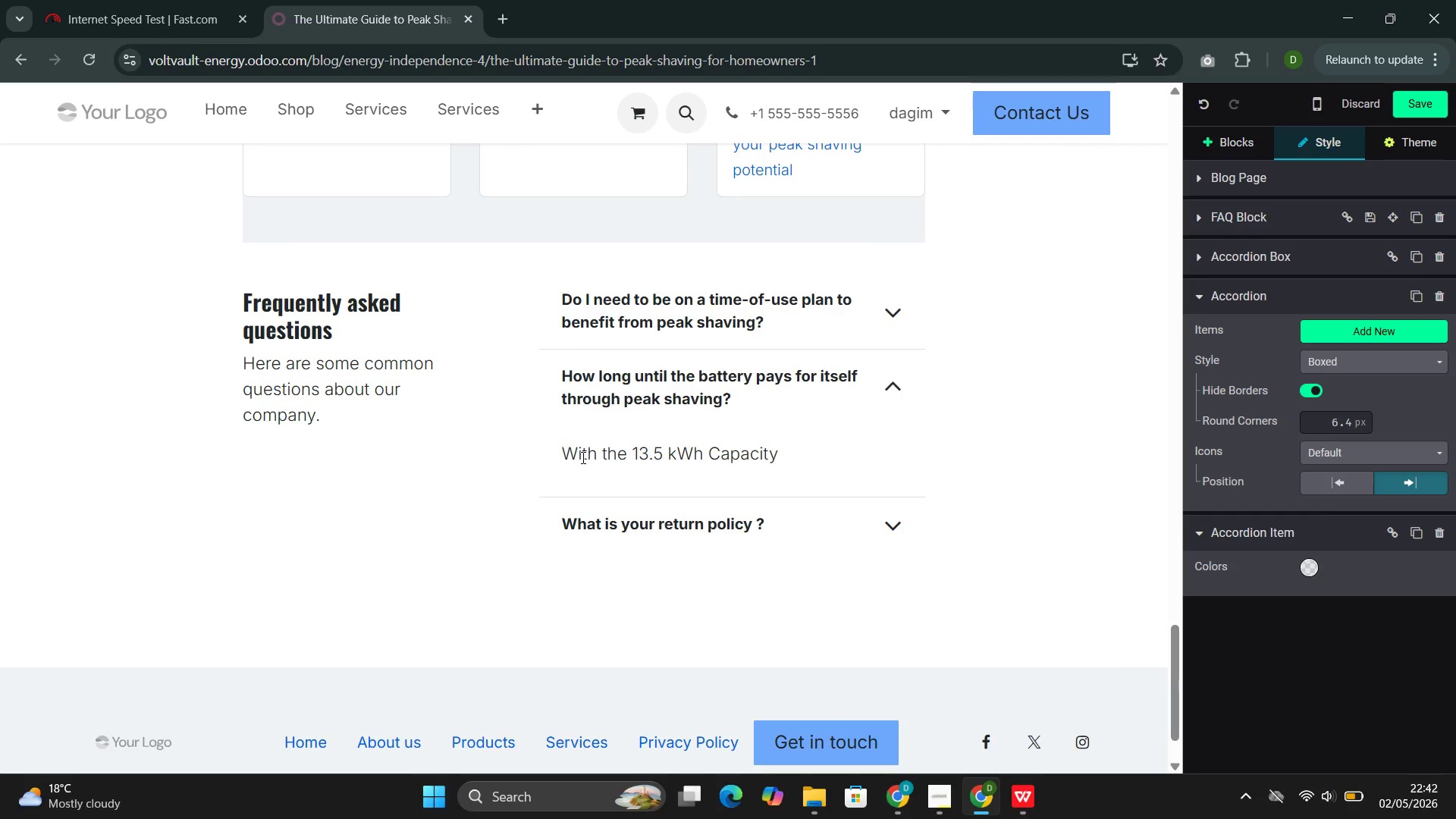 
wait(6.0)
 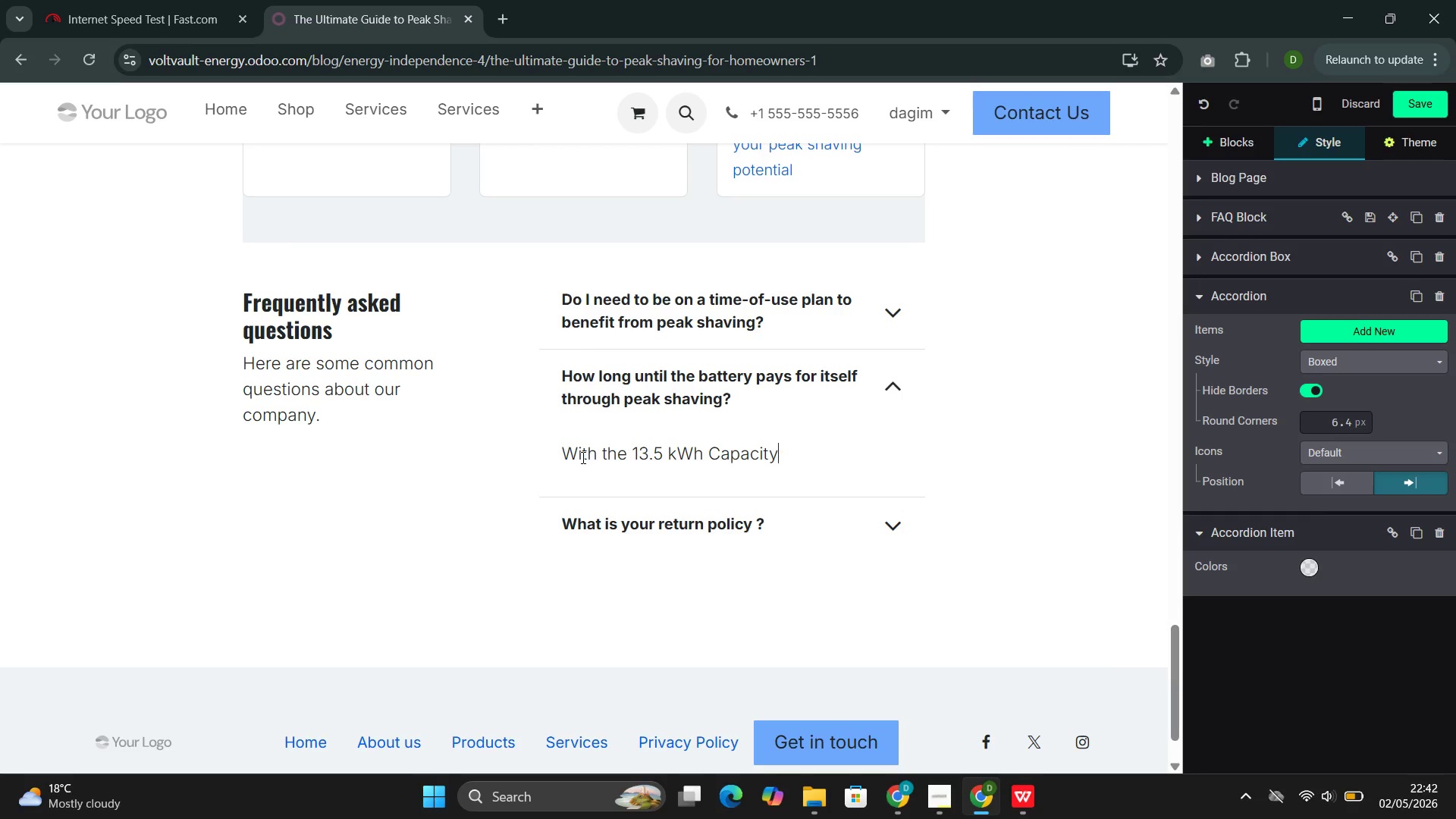 
key(Control+Backslash)
 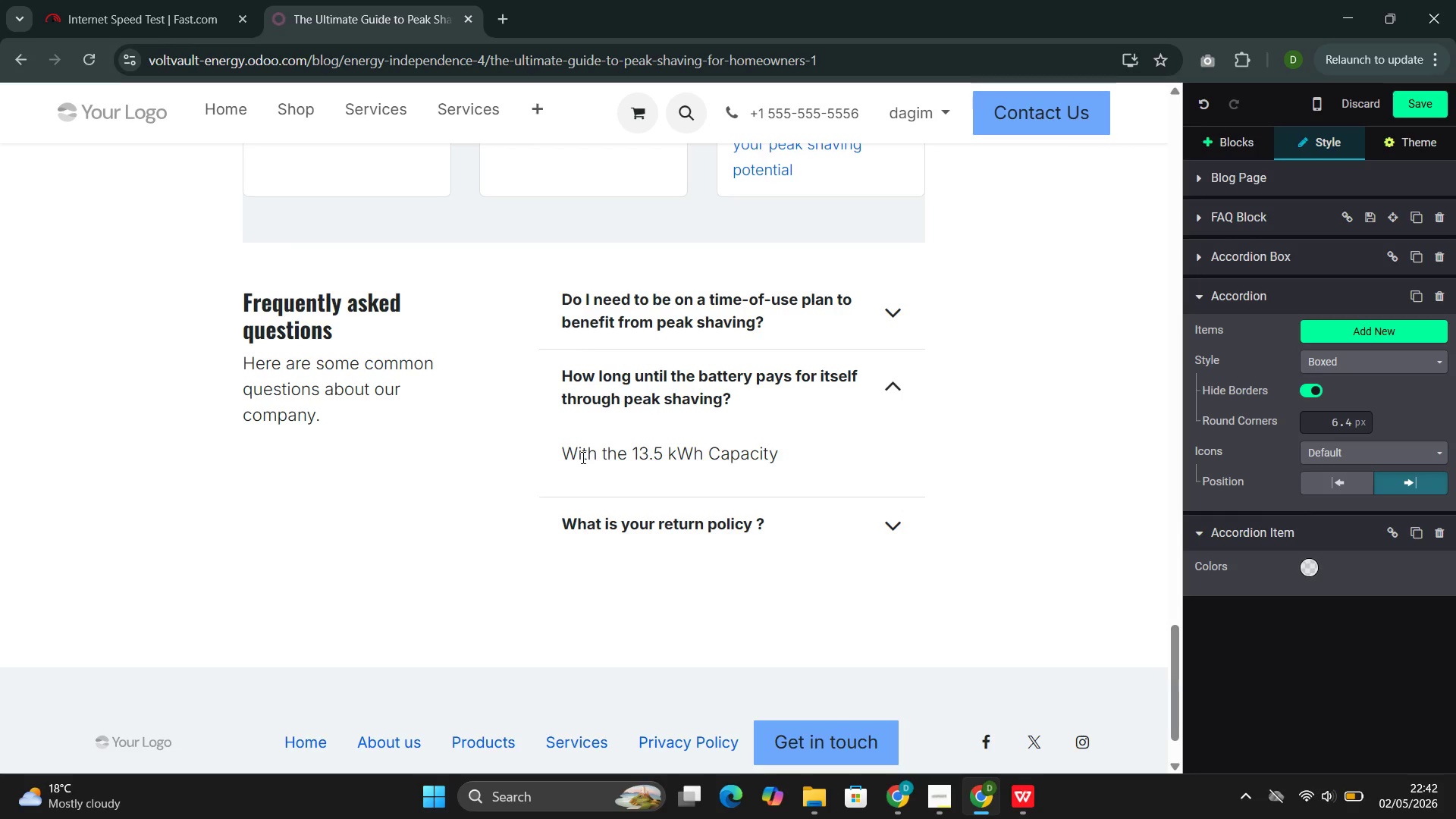 
key(Shift+Backslash)
 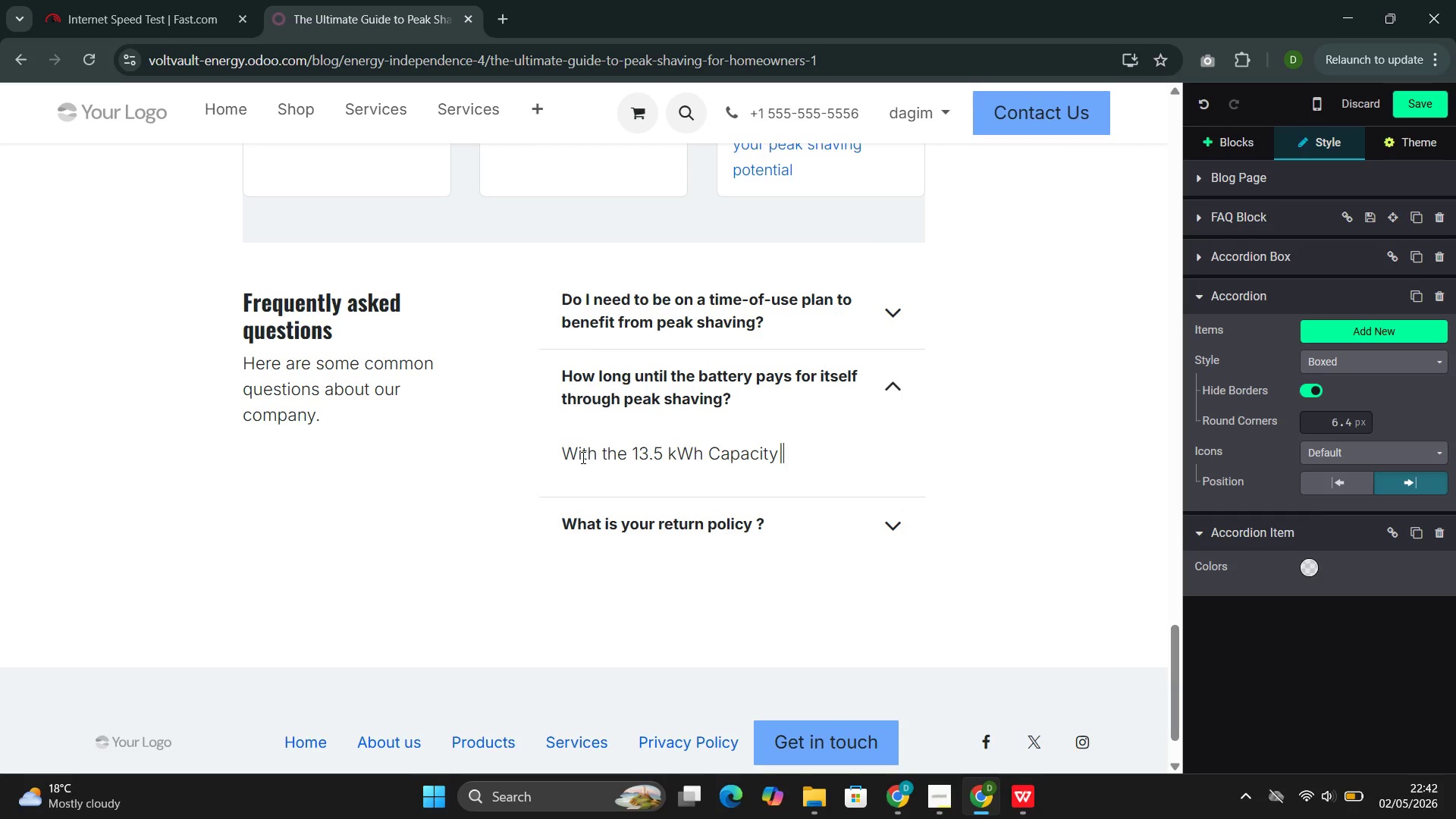 
key(Space)
 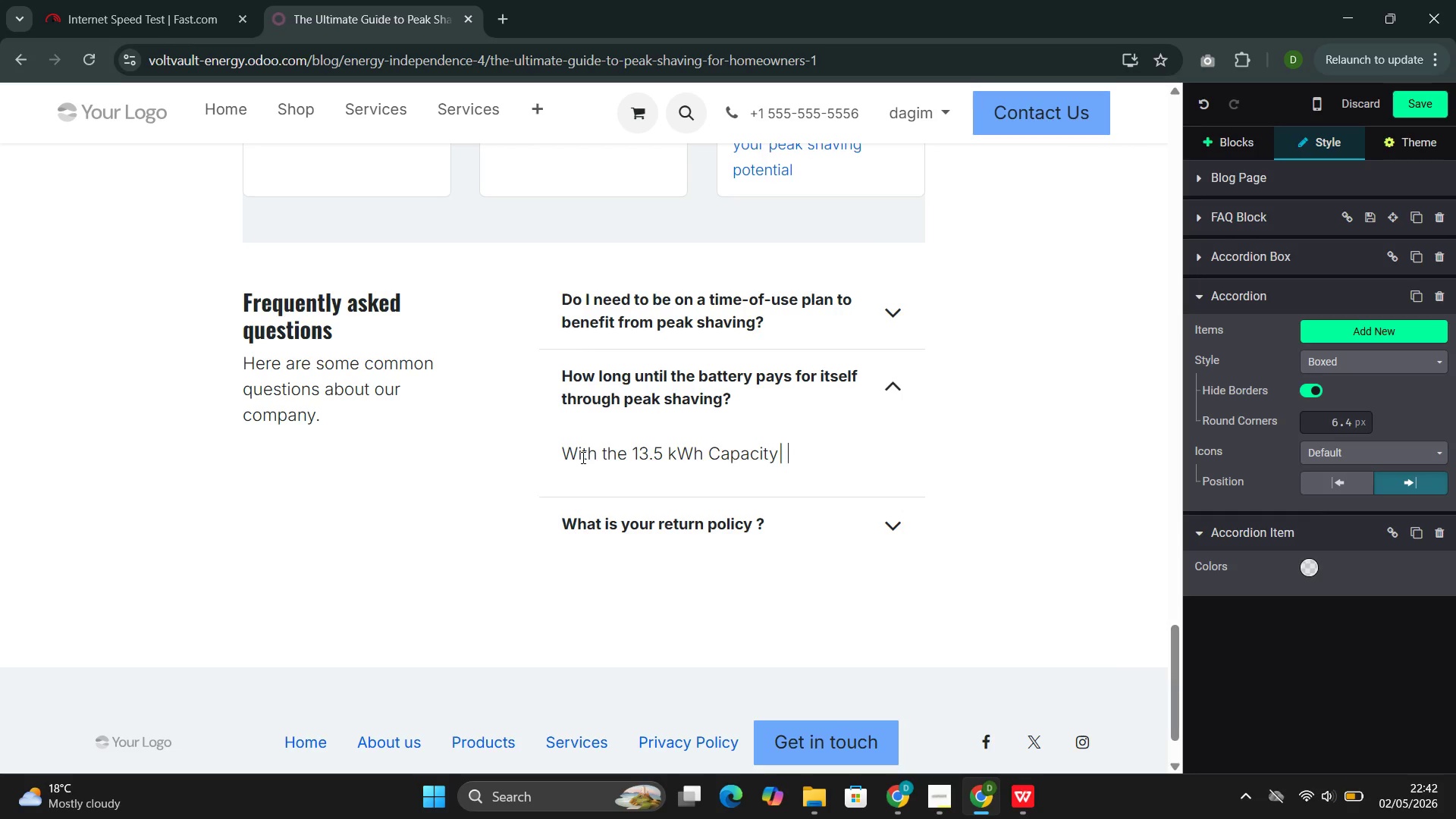 
type( 5kW Continuous Power system, current equipment costs, federal tax incentives ())
 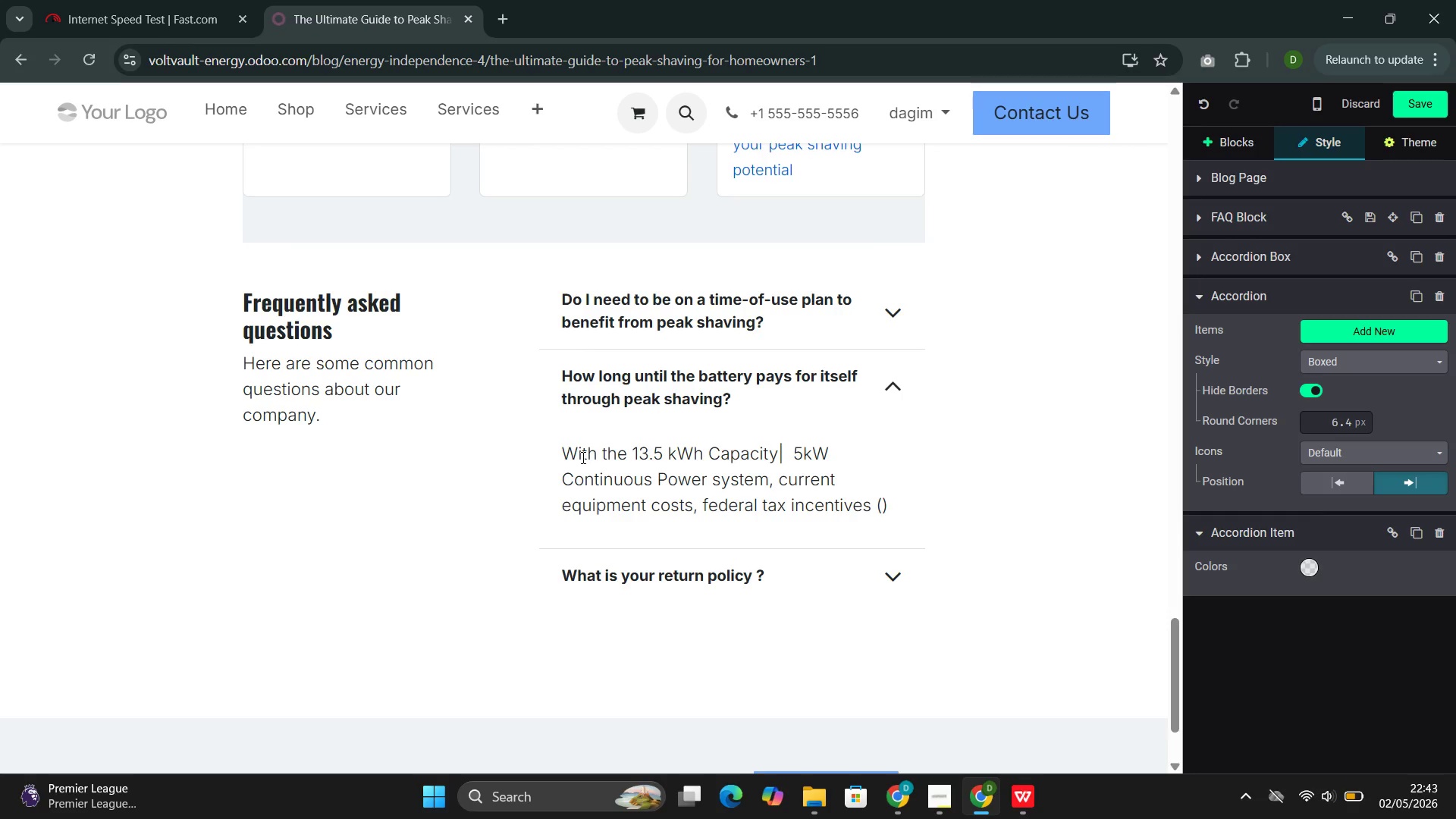 
key(ArrowLeft)
 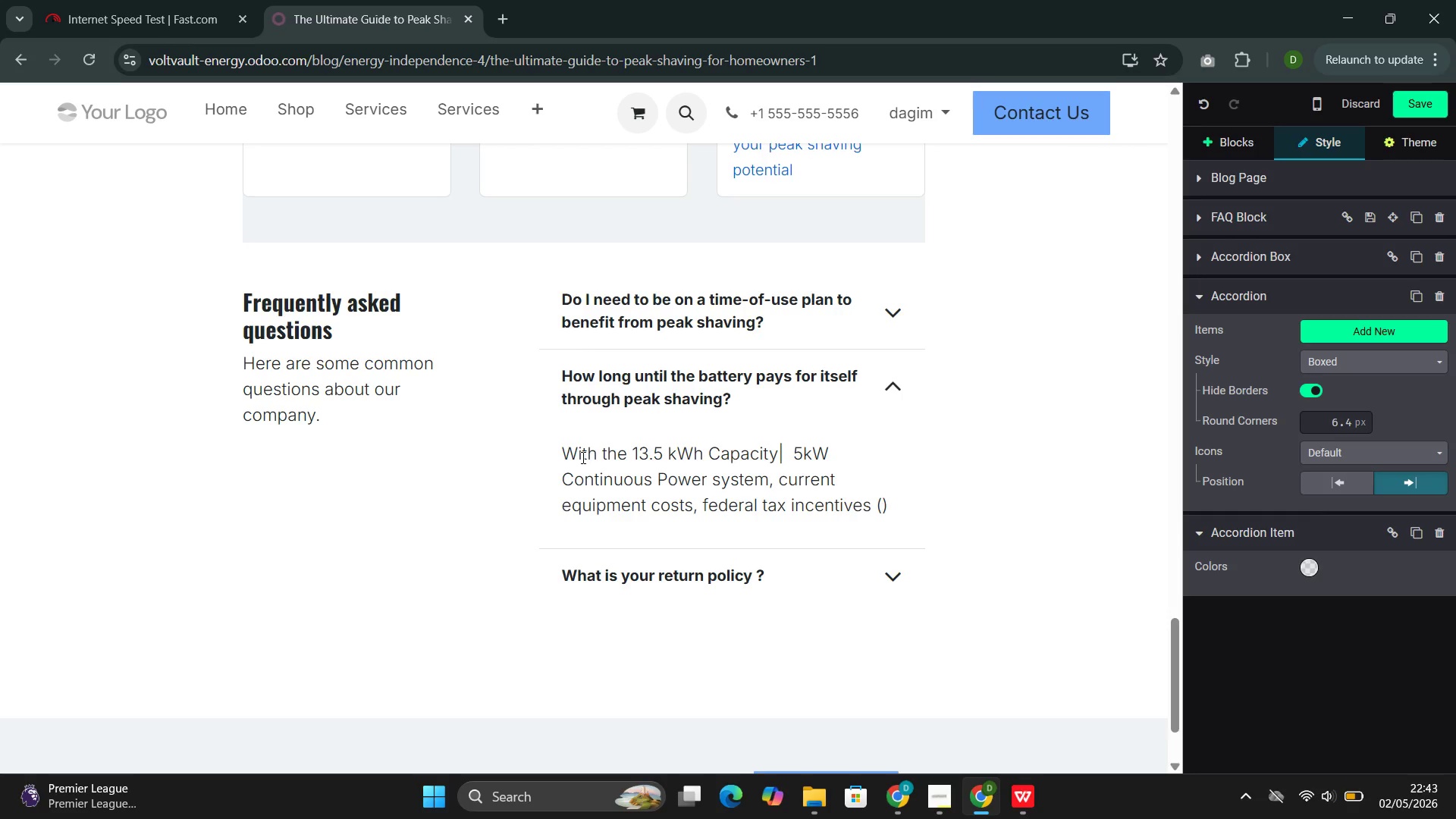 
type(30% thr)
 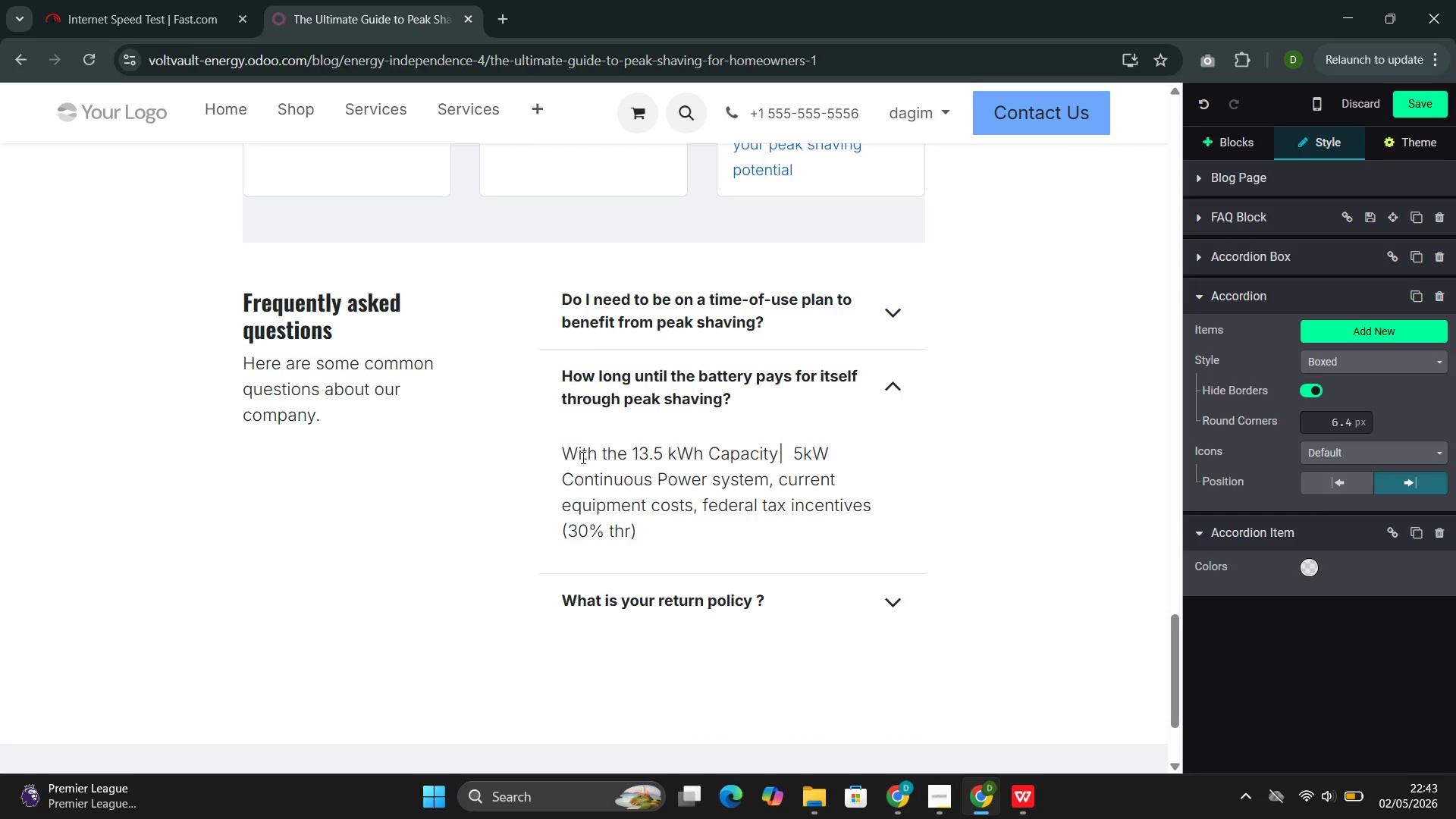 
type(ough 2032)
 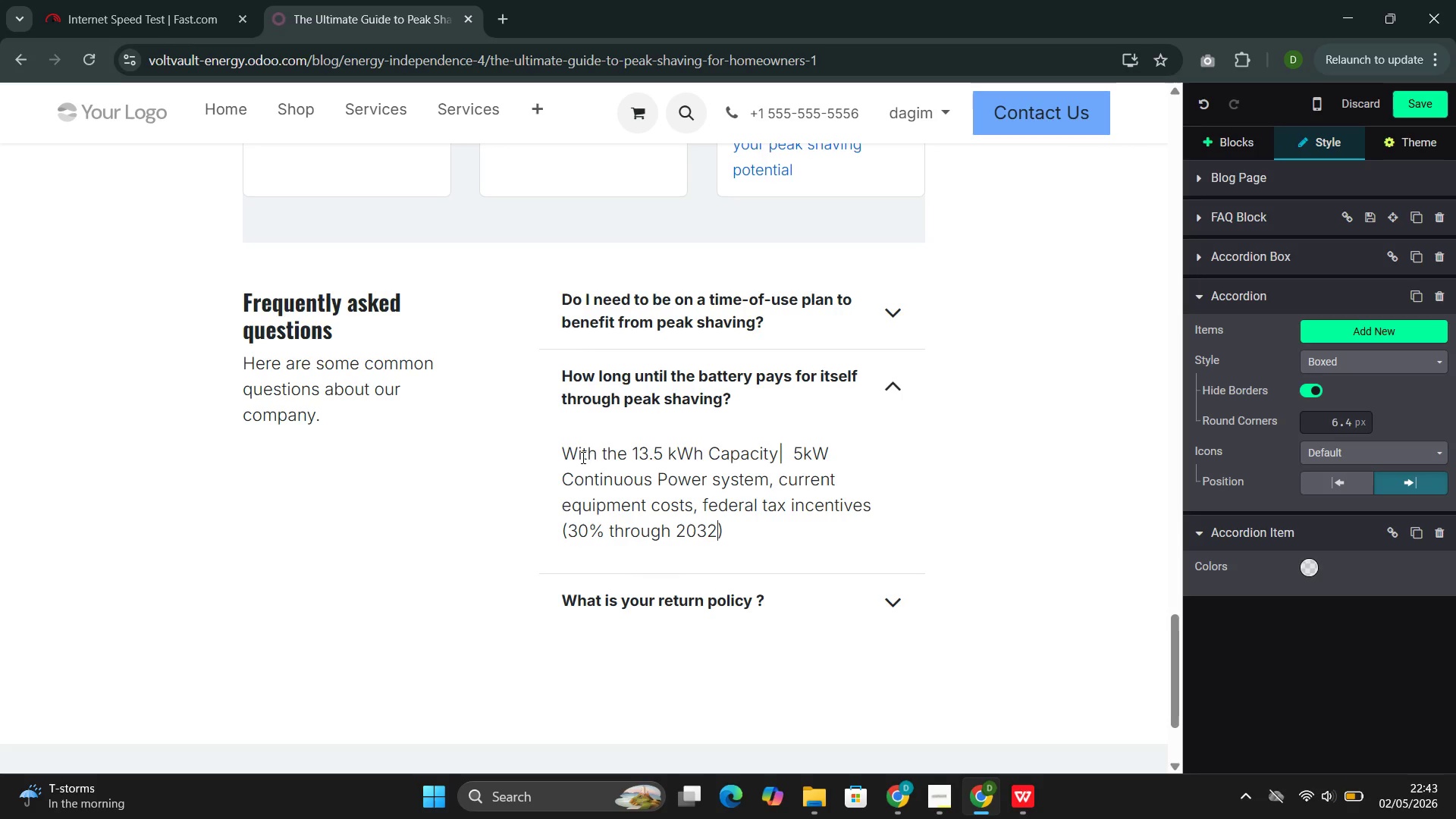 
key(ArrowRight)
 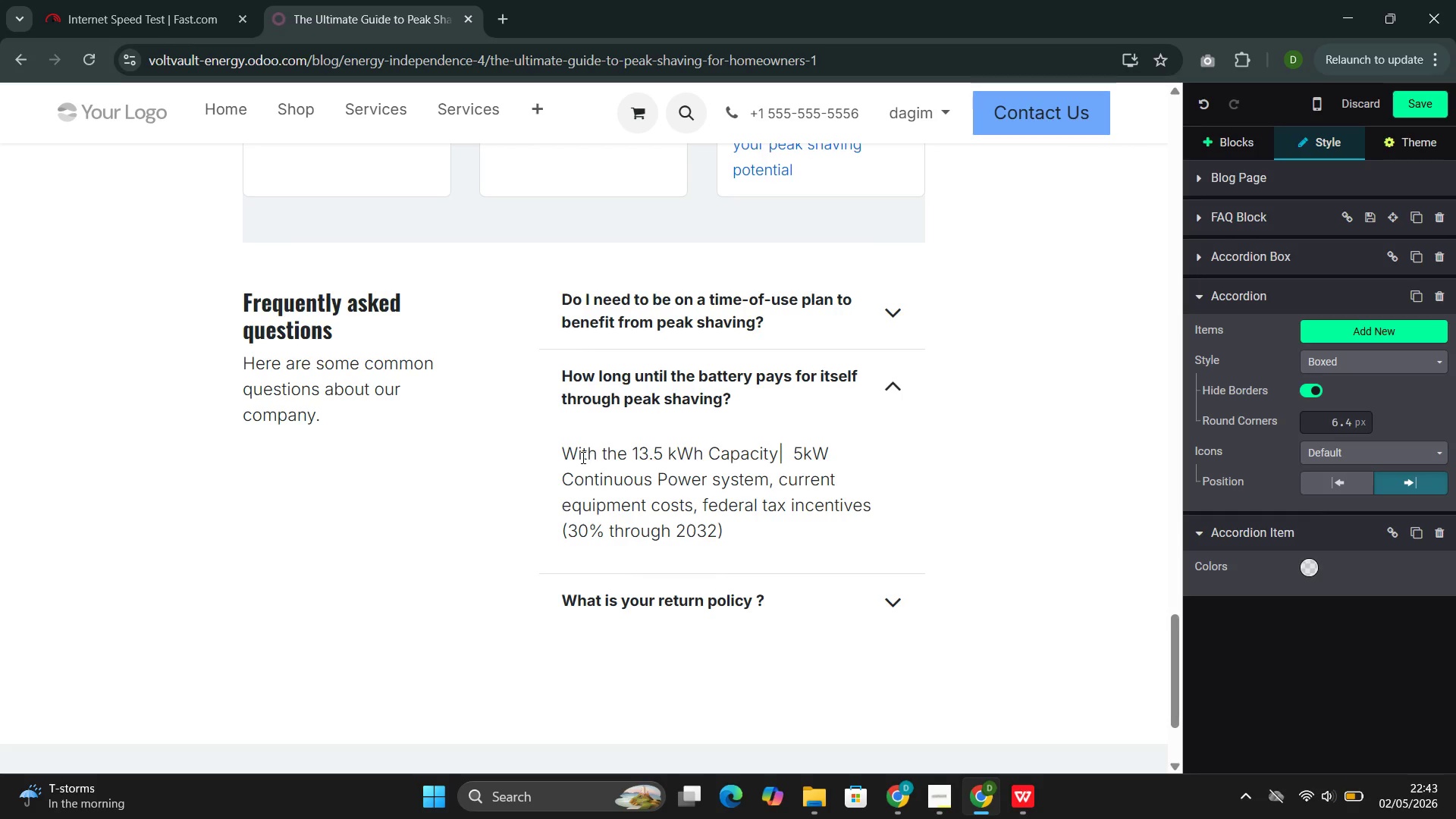 
type(, and )
 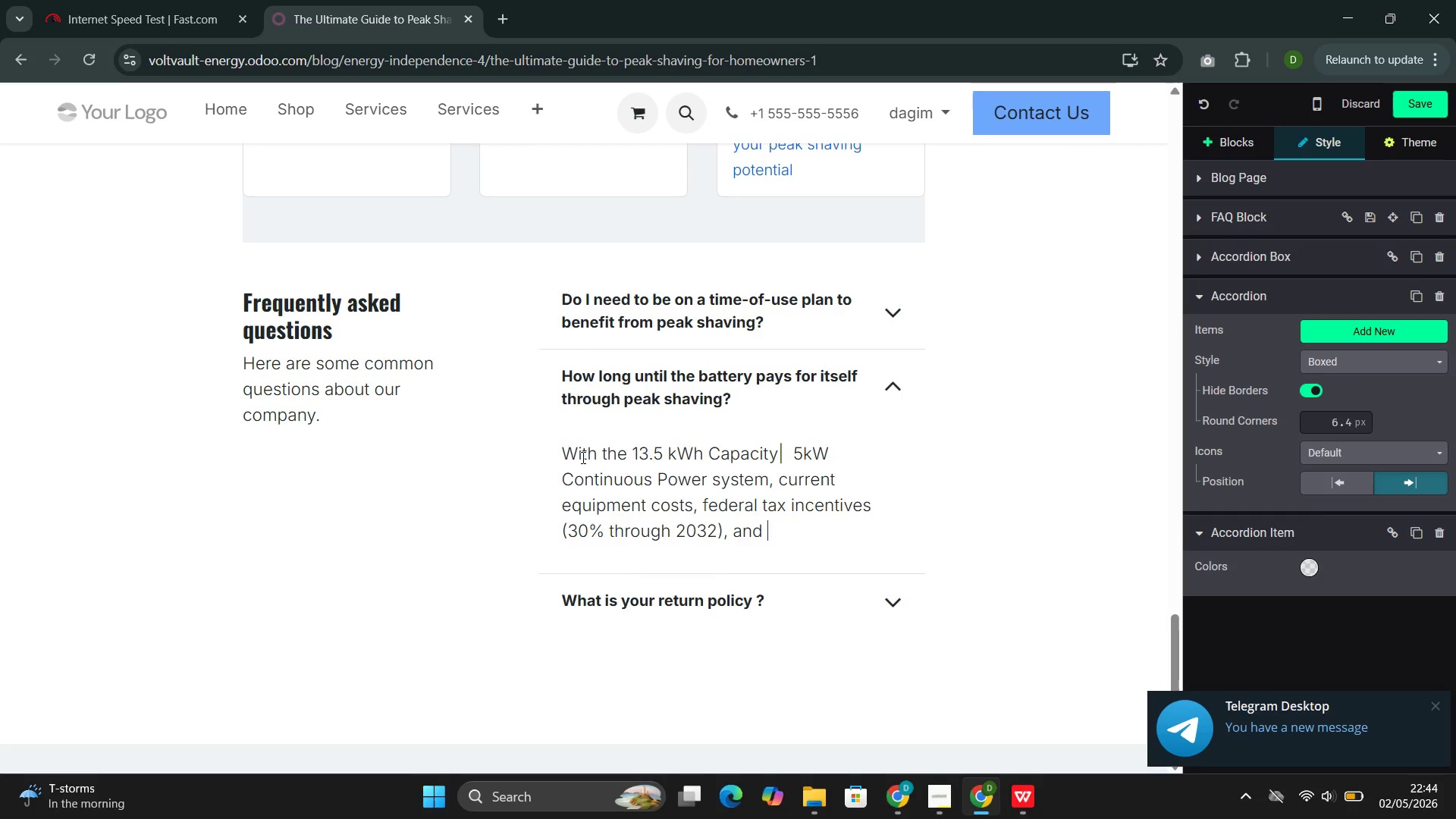 
wait(82.66)
 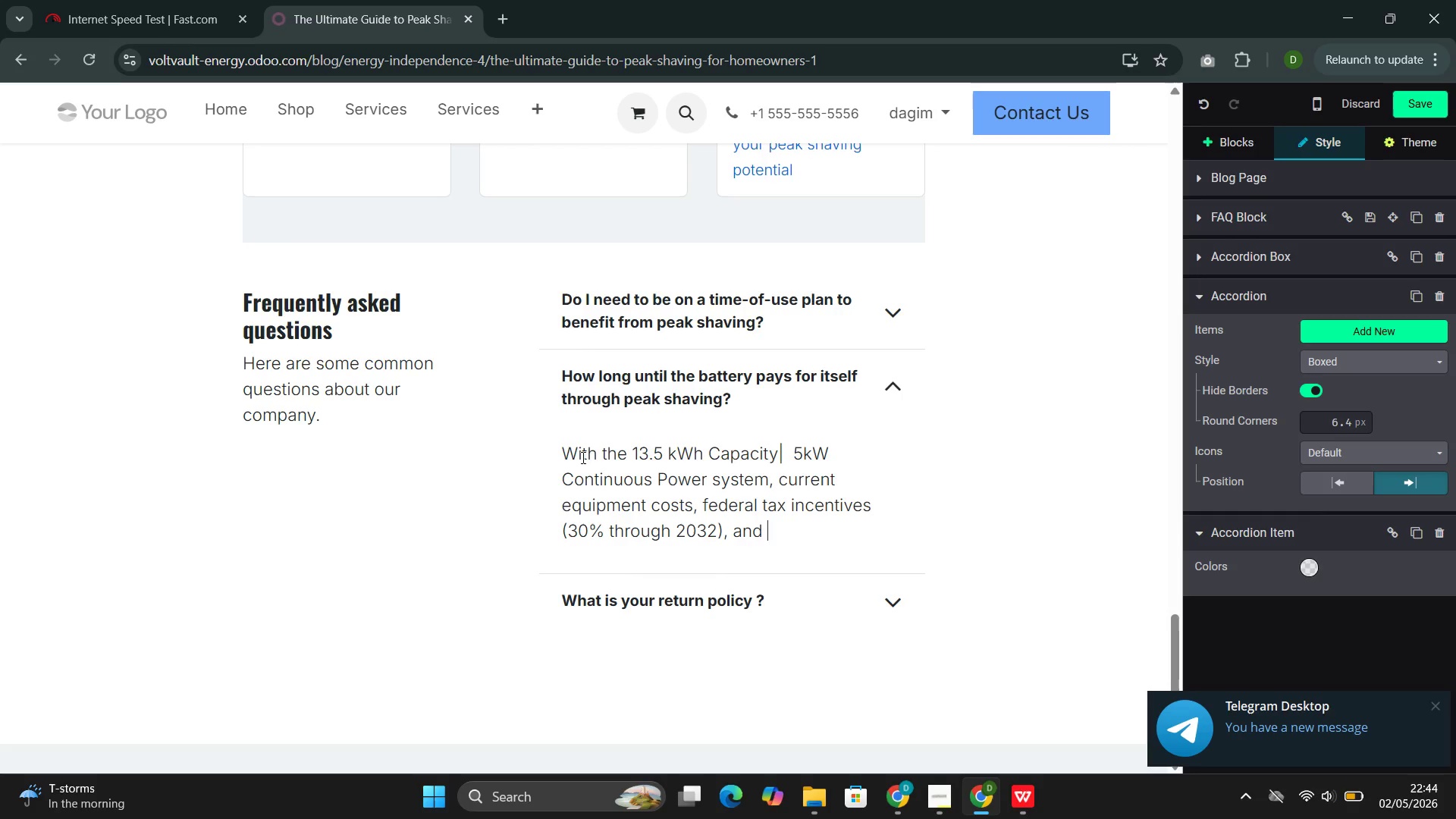 
type(typical TOU rate spe)
 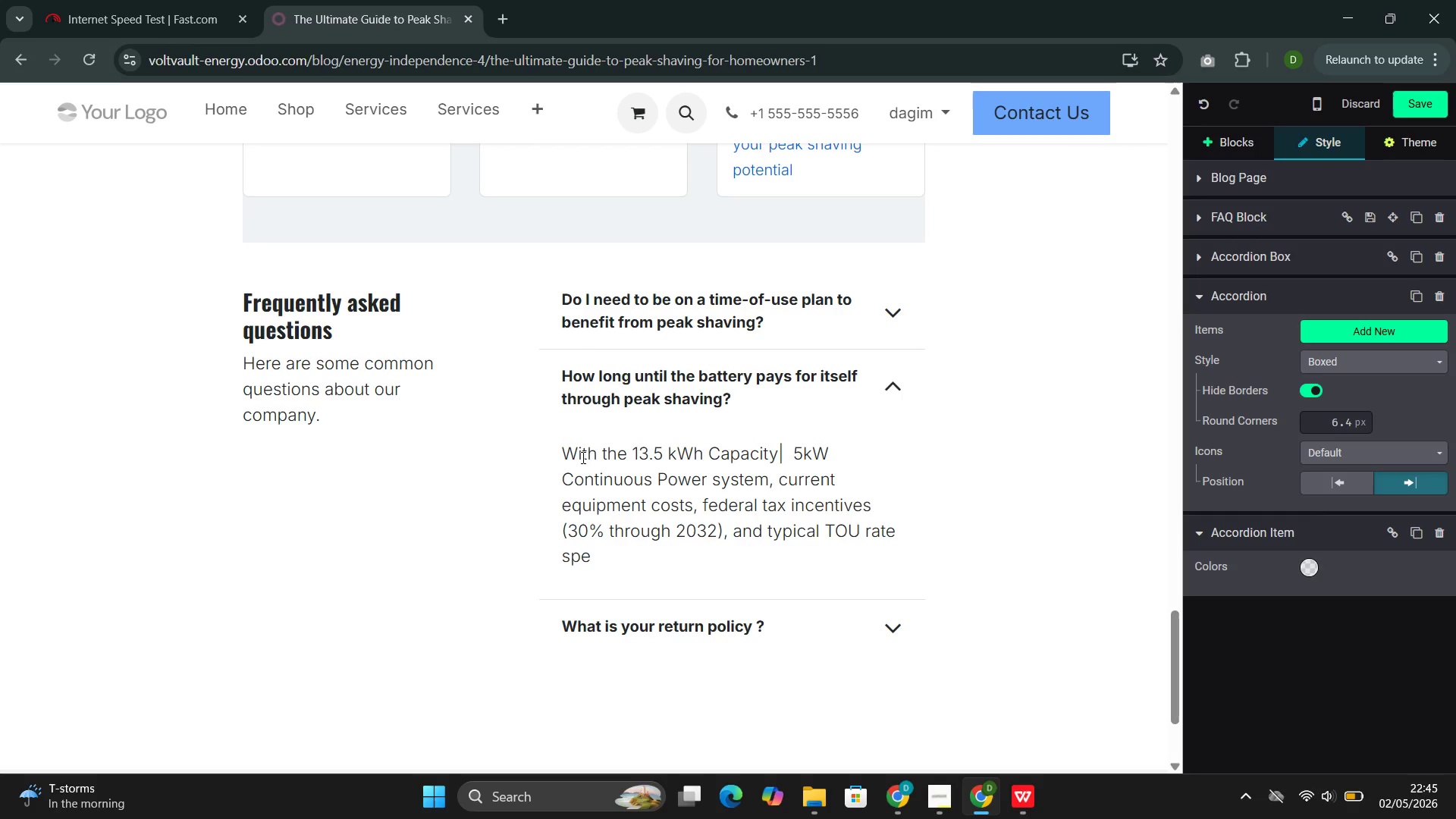 
key(Backspace)
type(reads, many homeowners achive)
 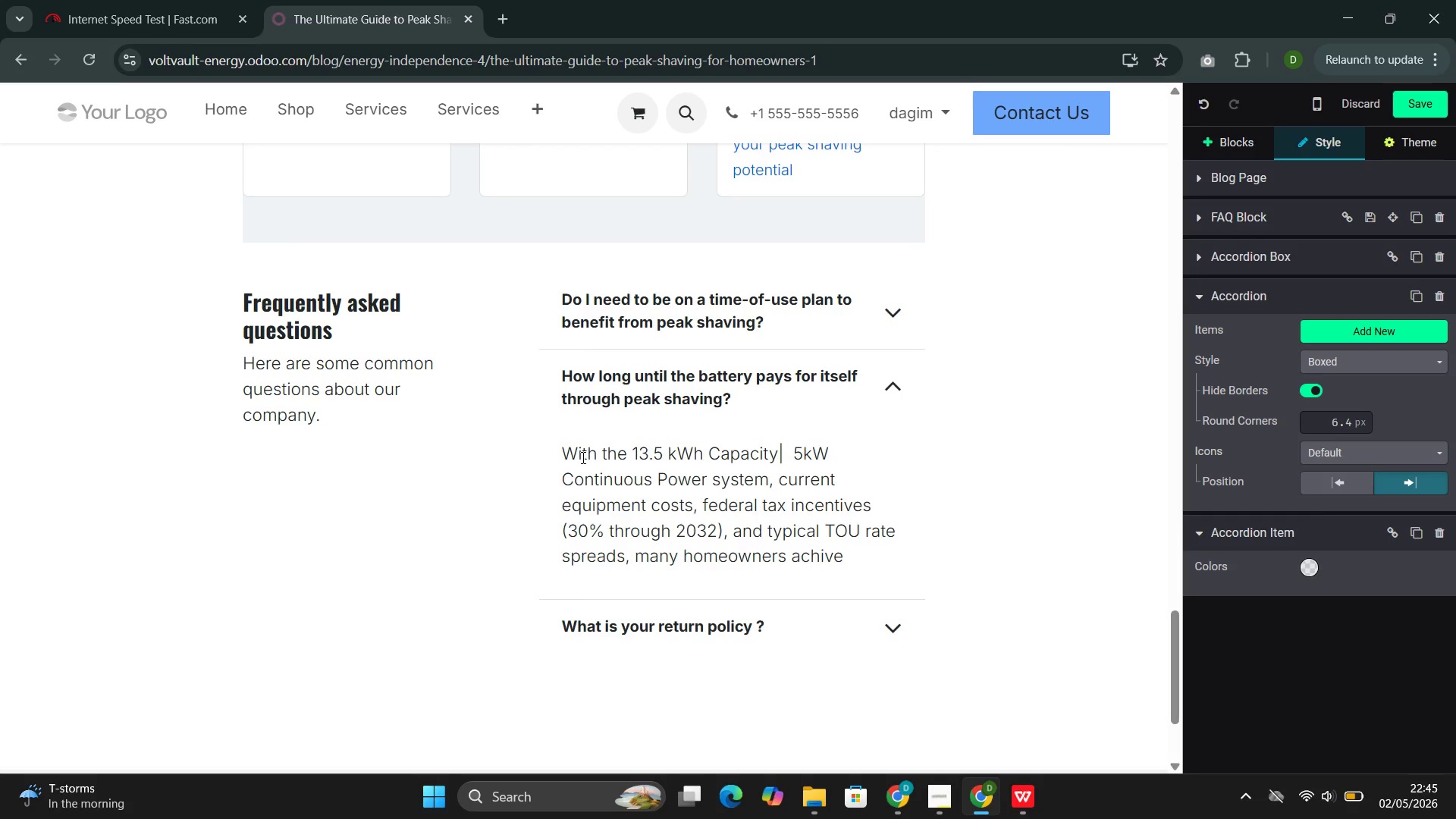 
wait(29.83)
 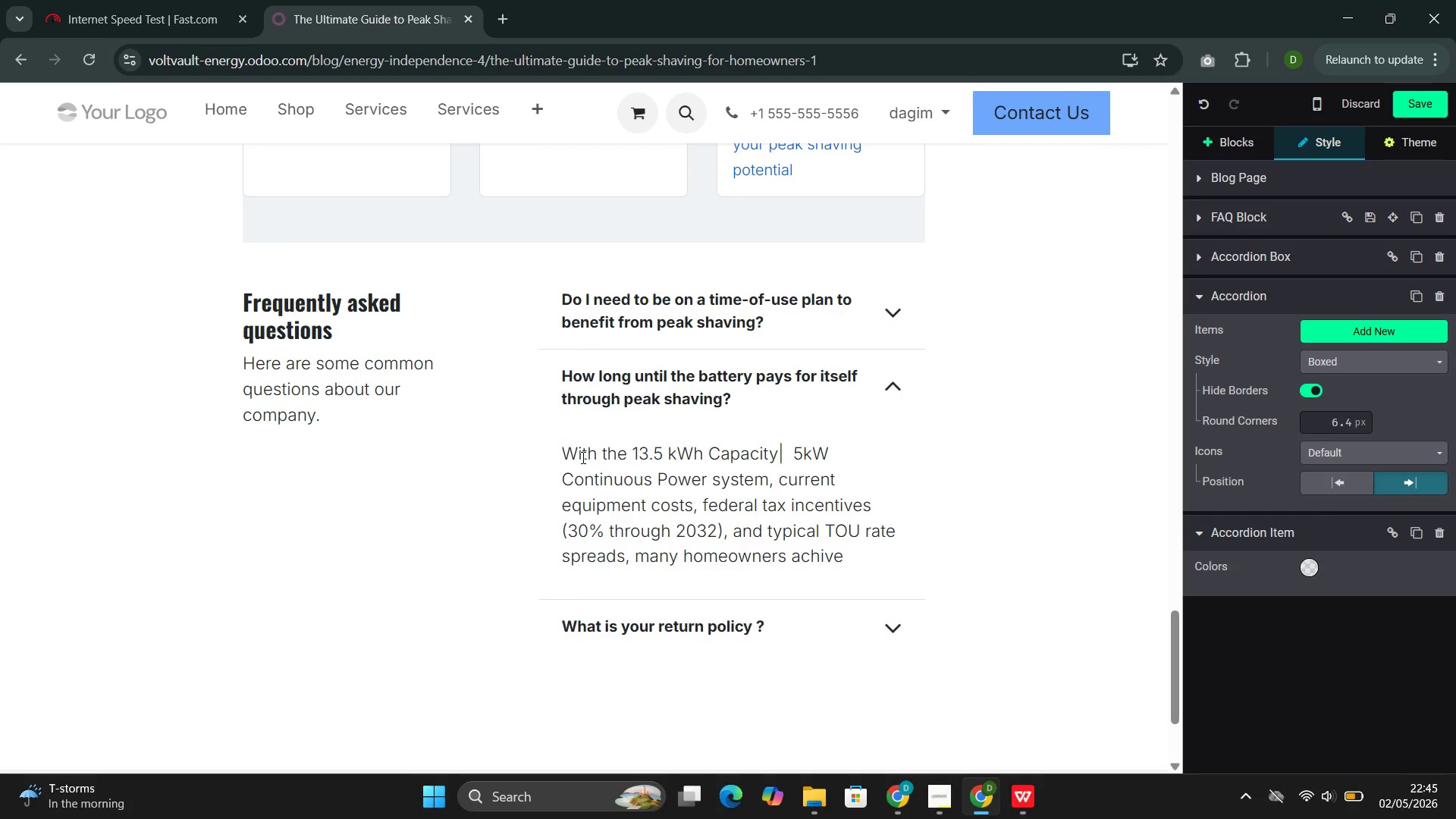 
key(ArrowLeft)
 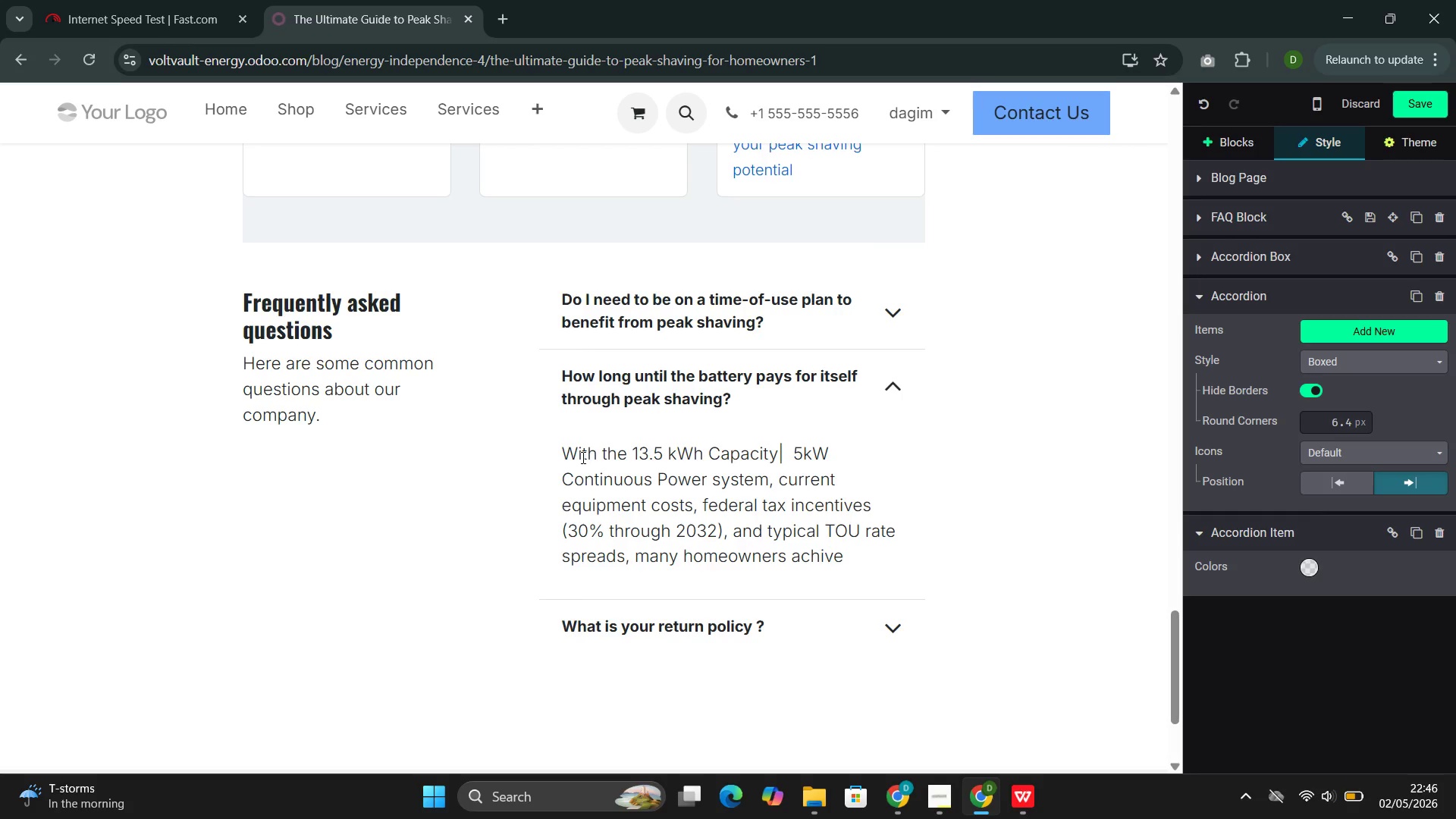 
key(ArrowLeft)
 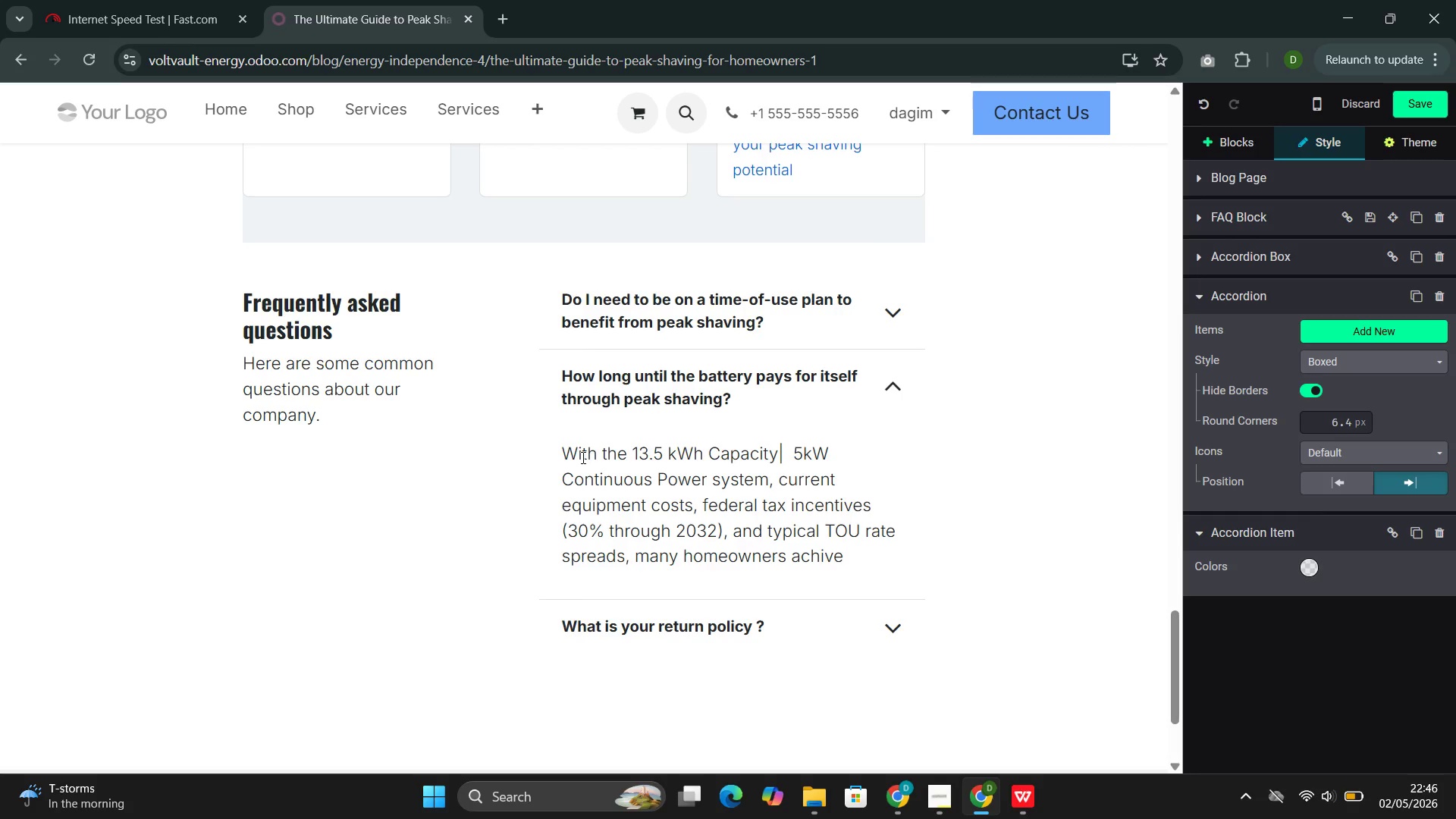 
key(E)
 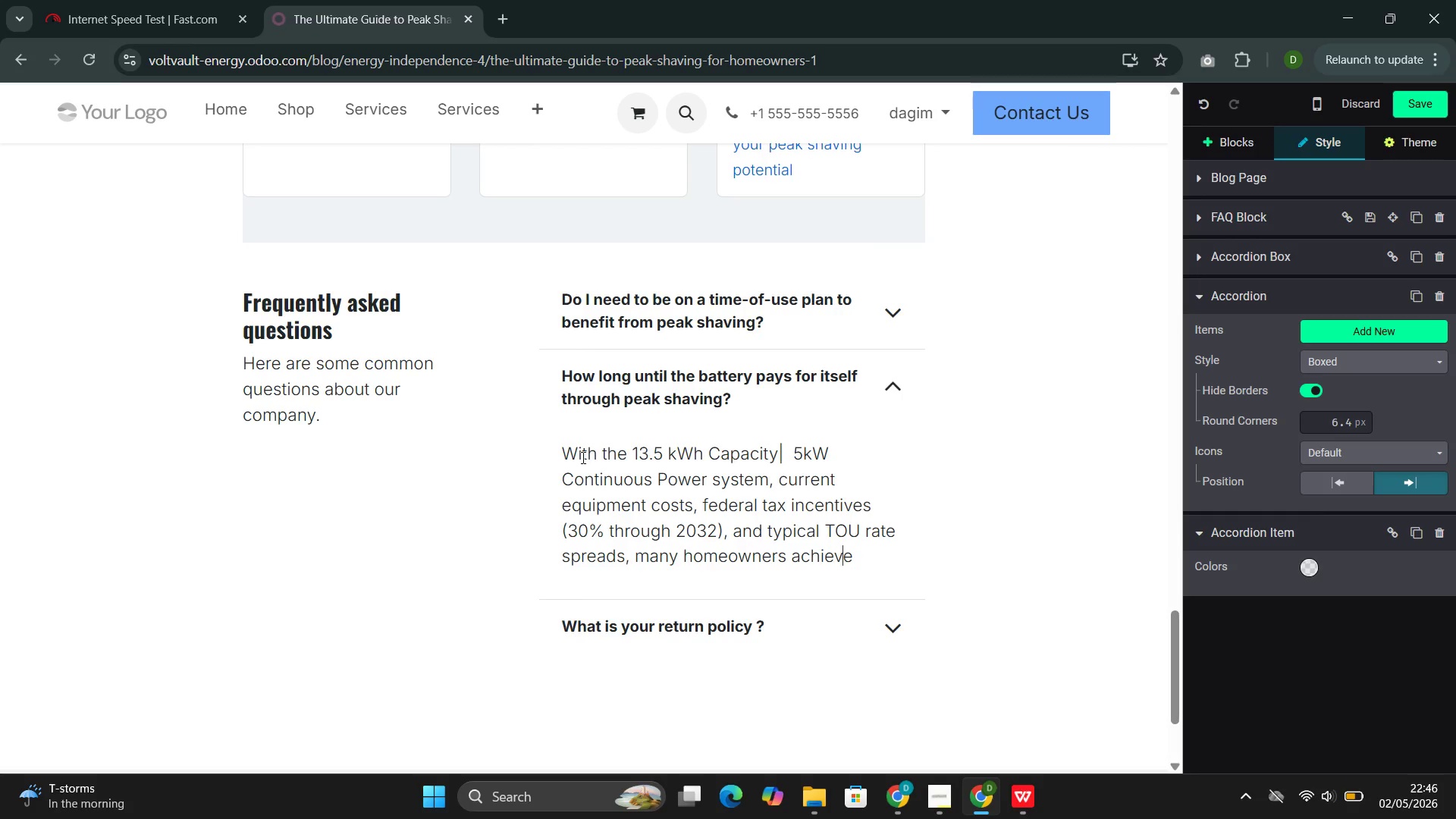 
key(ArrowRight)
 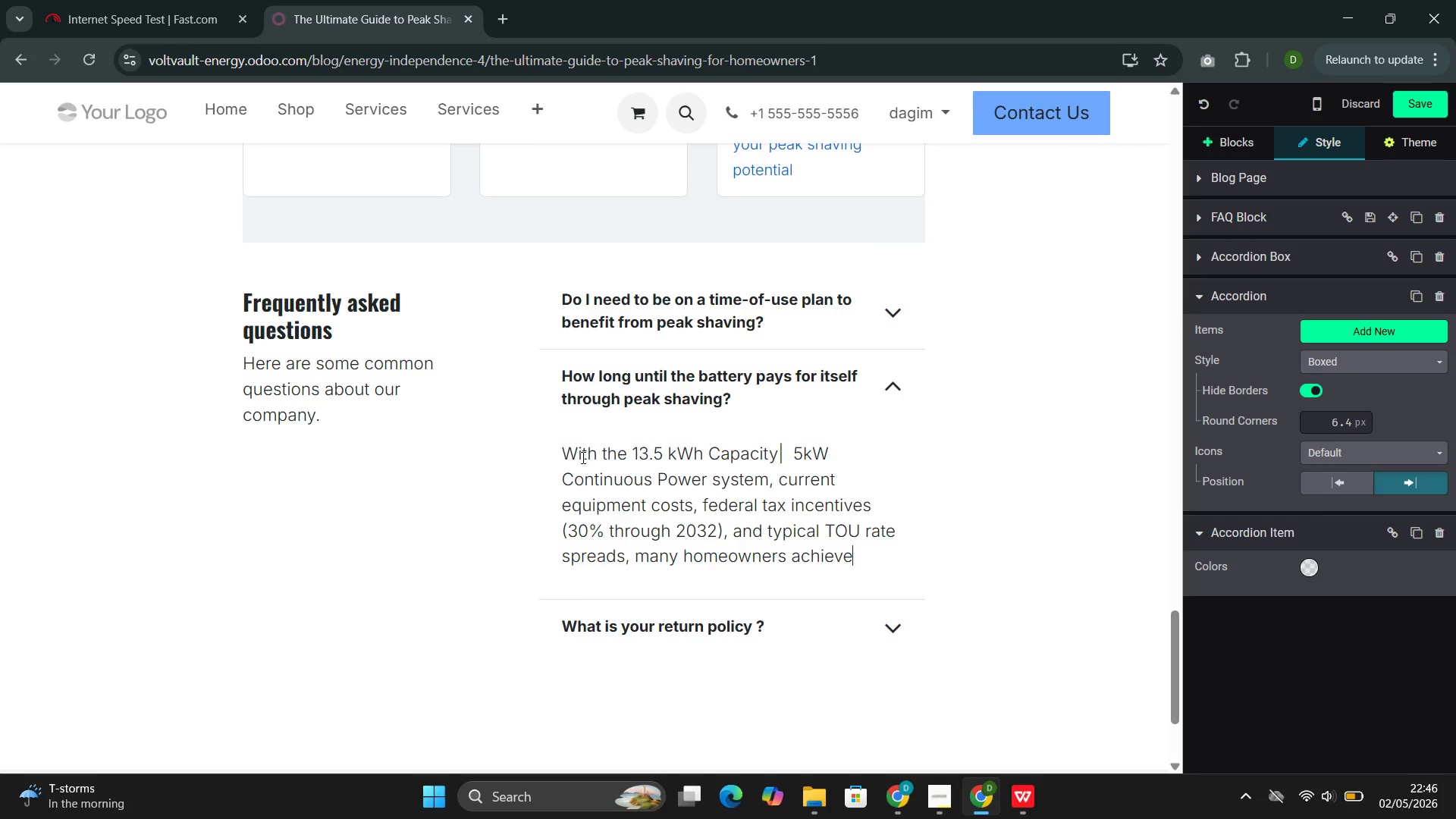 
key(ArrowRight)
 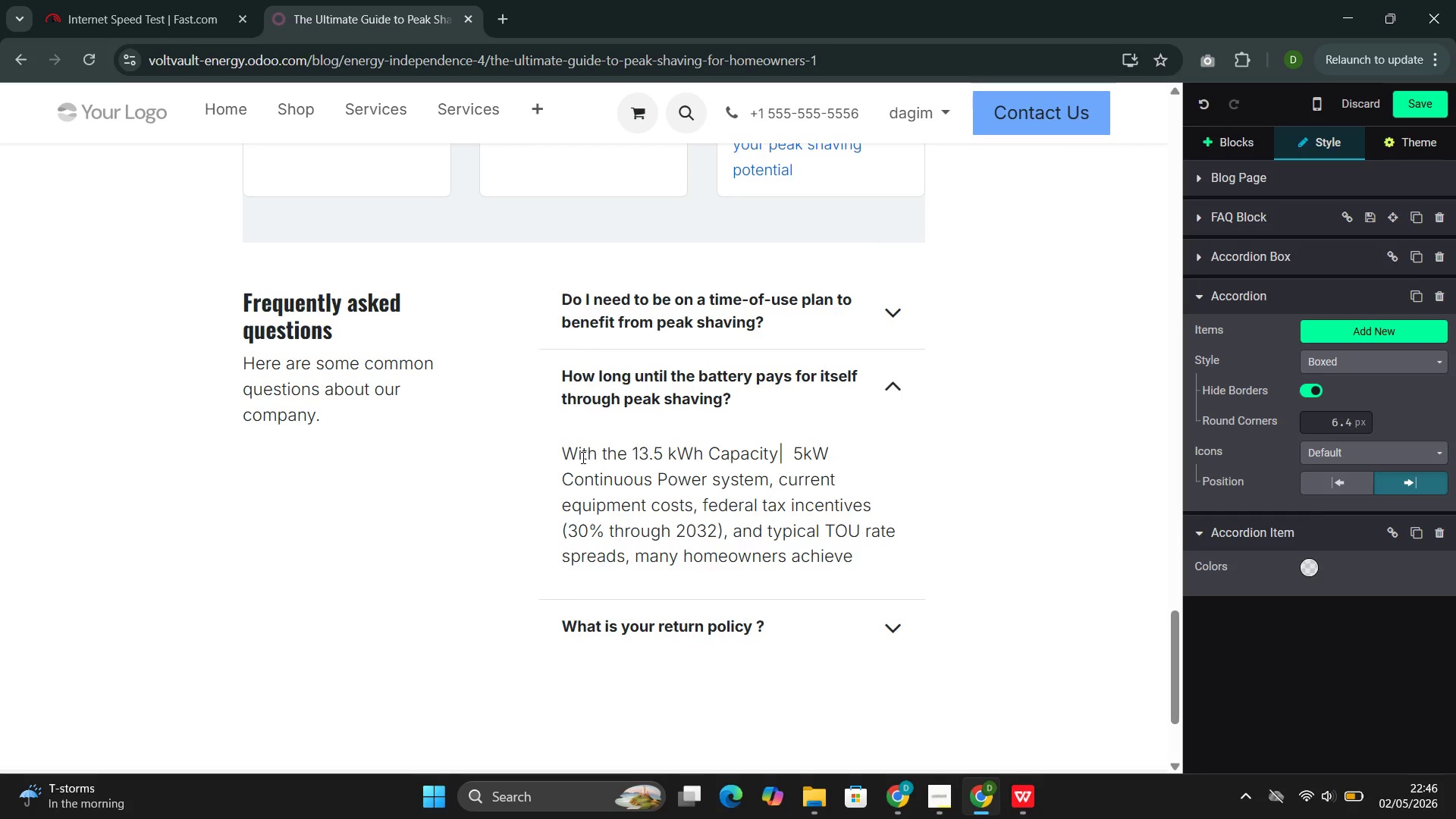 
type( payback in 7-10 years from peak shaving )
 